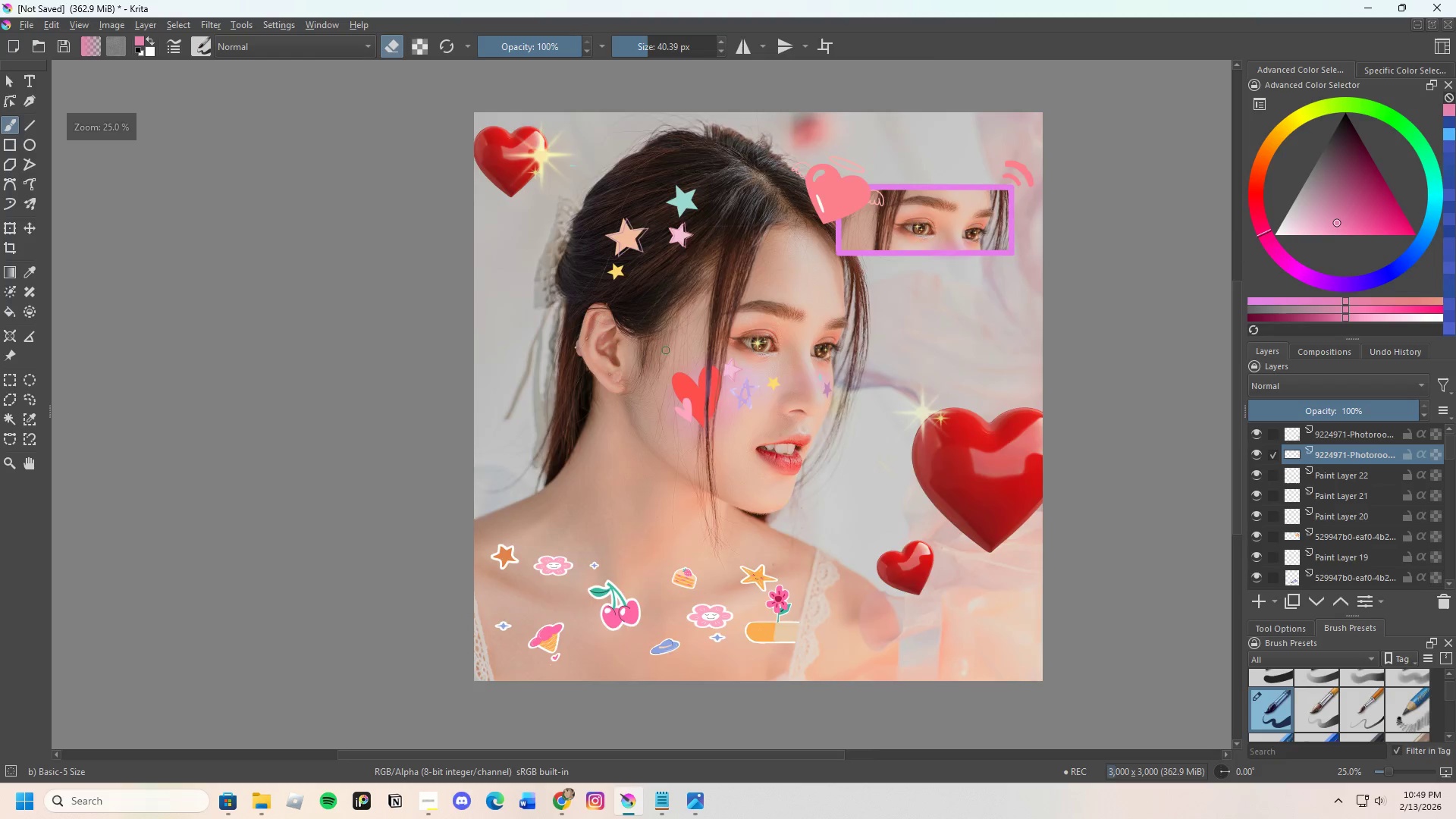 
scroll: coordinate [711, 256], scroll_direction: none, amount: 0.0
 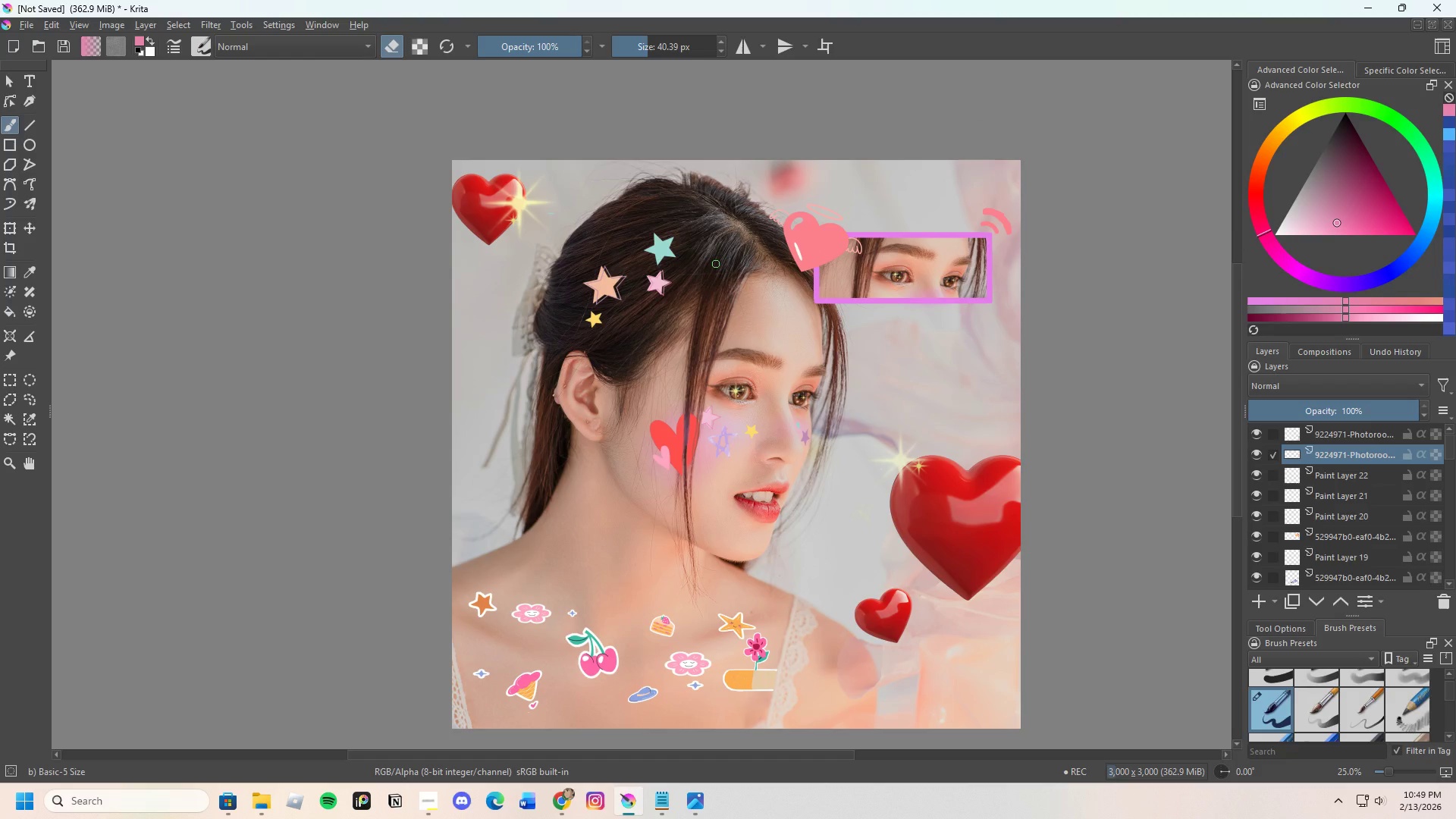 
scroll: coordinate [750, 299], scroll_direction: down, amount: 1.0
 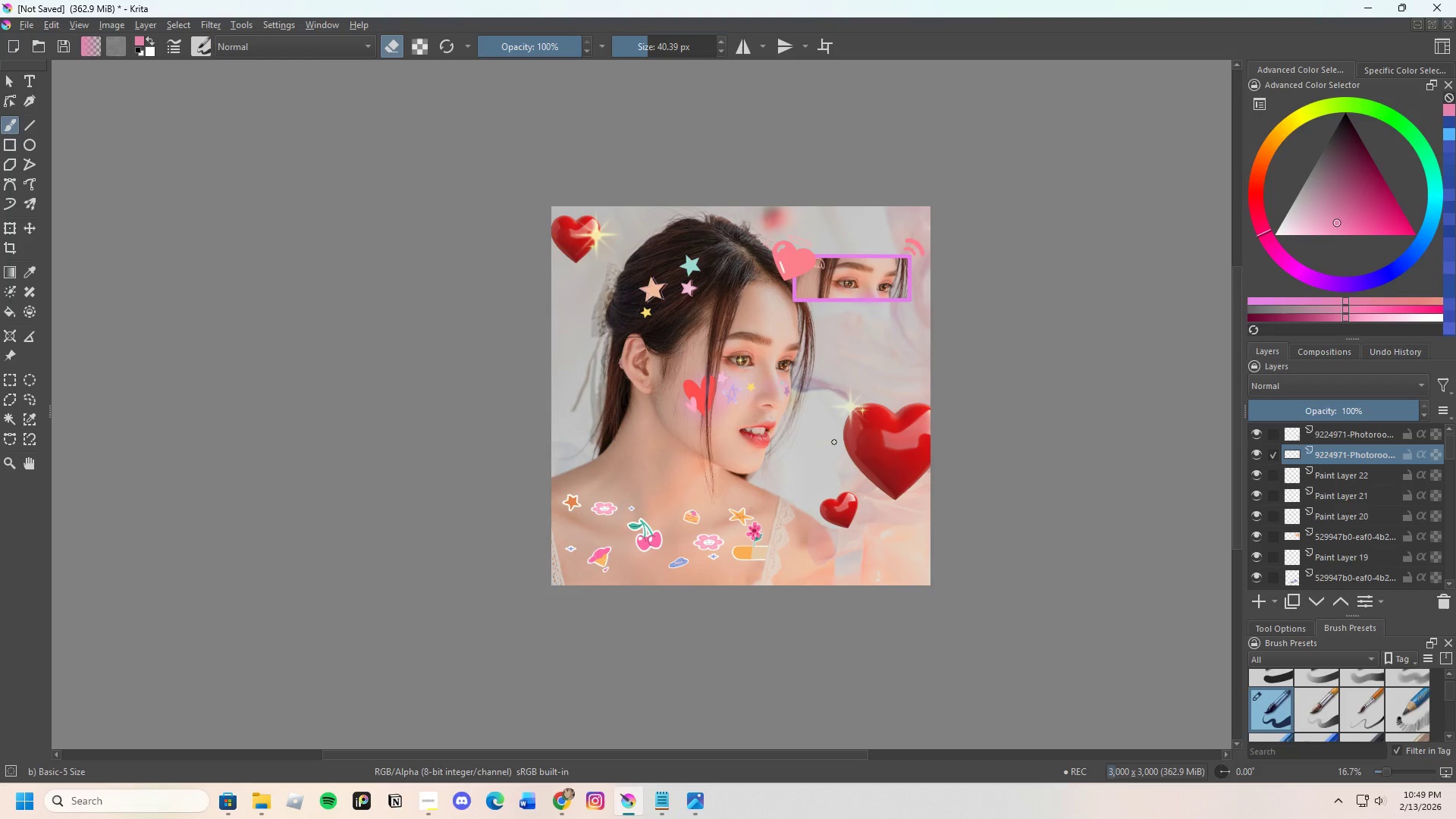 
scroll: coordinate [836, 442], scroll_direction: up, amount: 1.0
 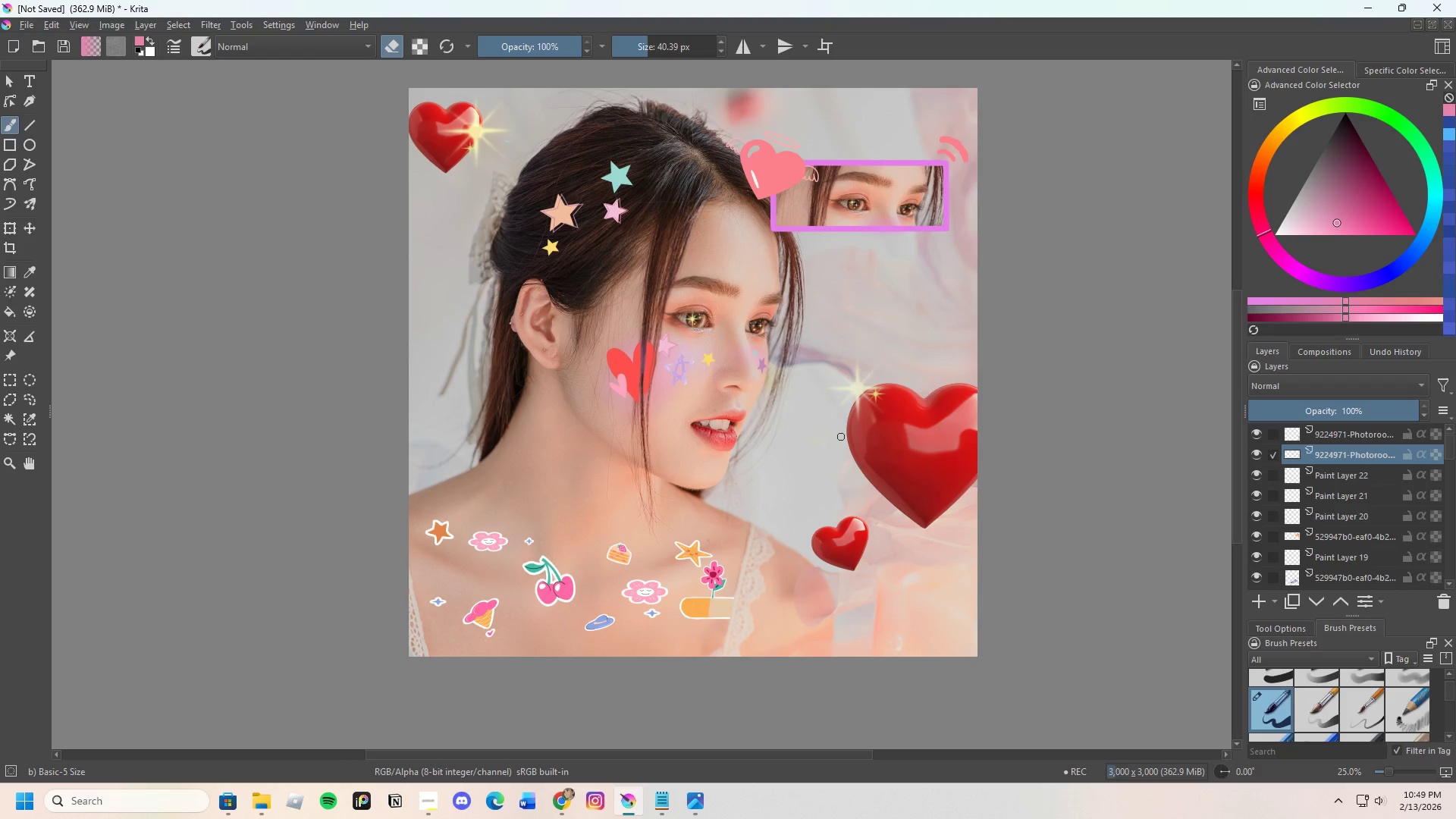 
scroll: coordinate [839, 440], scroll_direction: down, amount: 1.0
 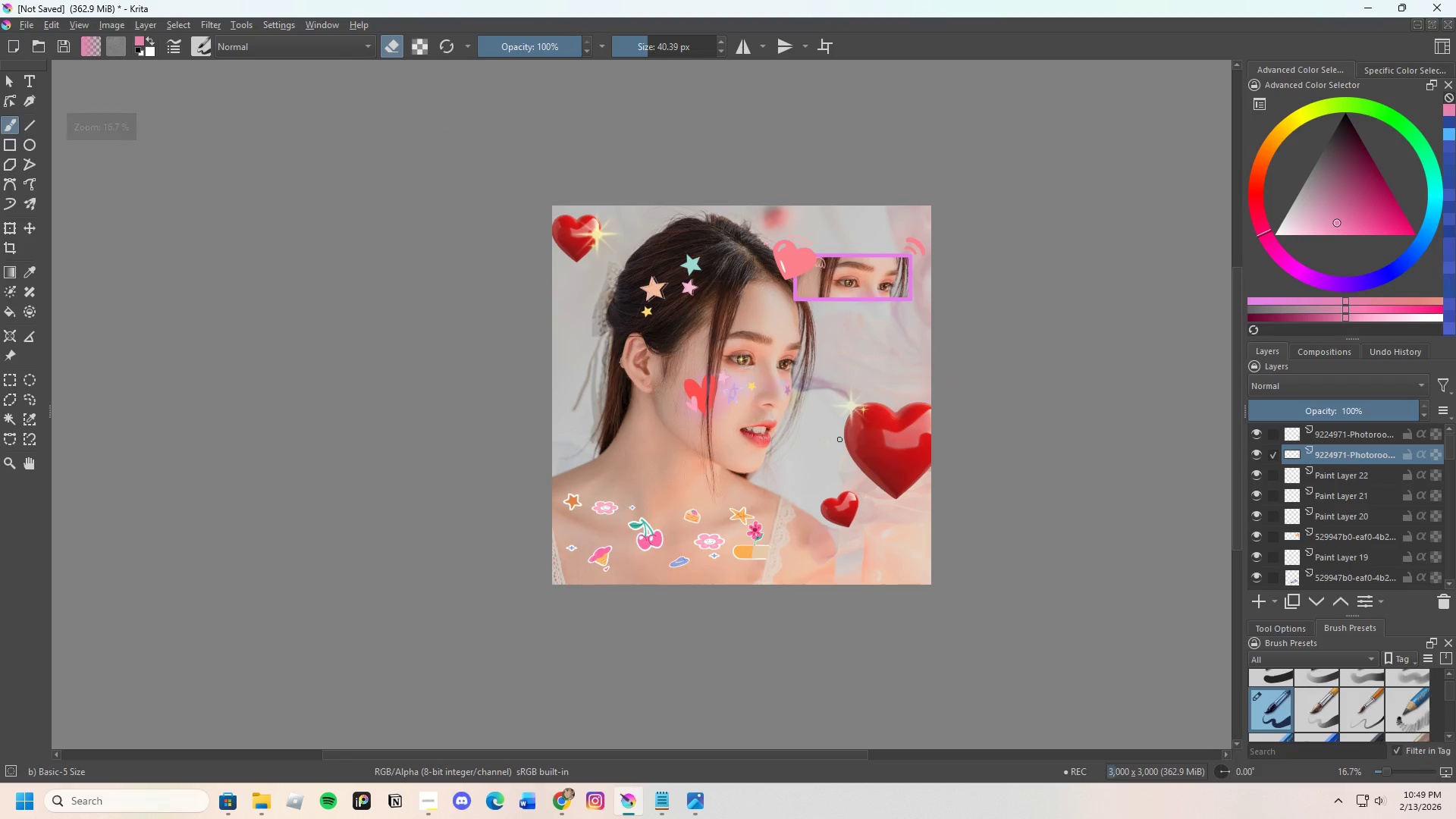 
scroll: coordinate [835, 374], scroll_direction: up, amount: 3.0
 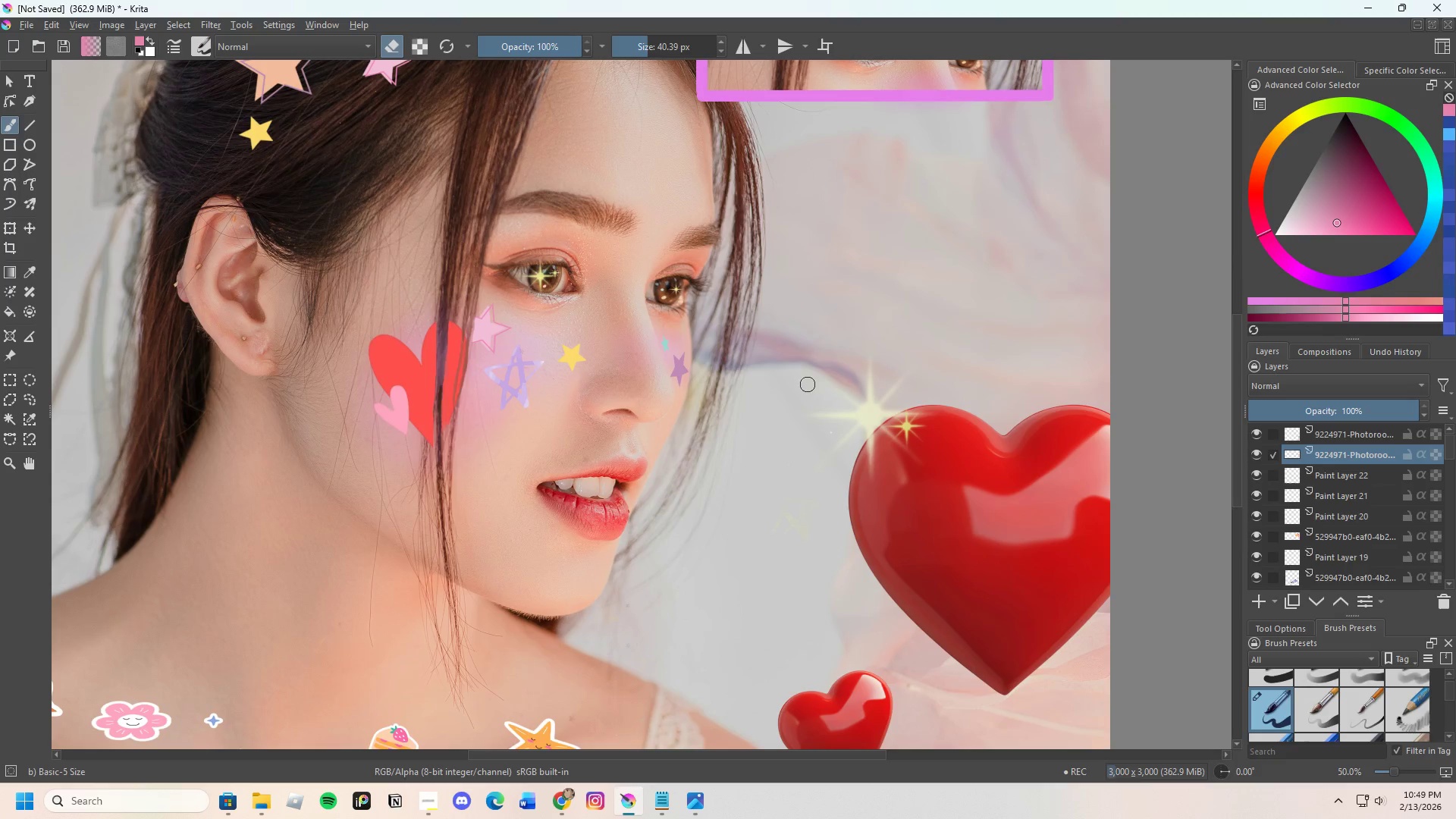 
scroll: coordinate [808, 379], scroll_direction: down, amount: 3.0
 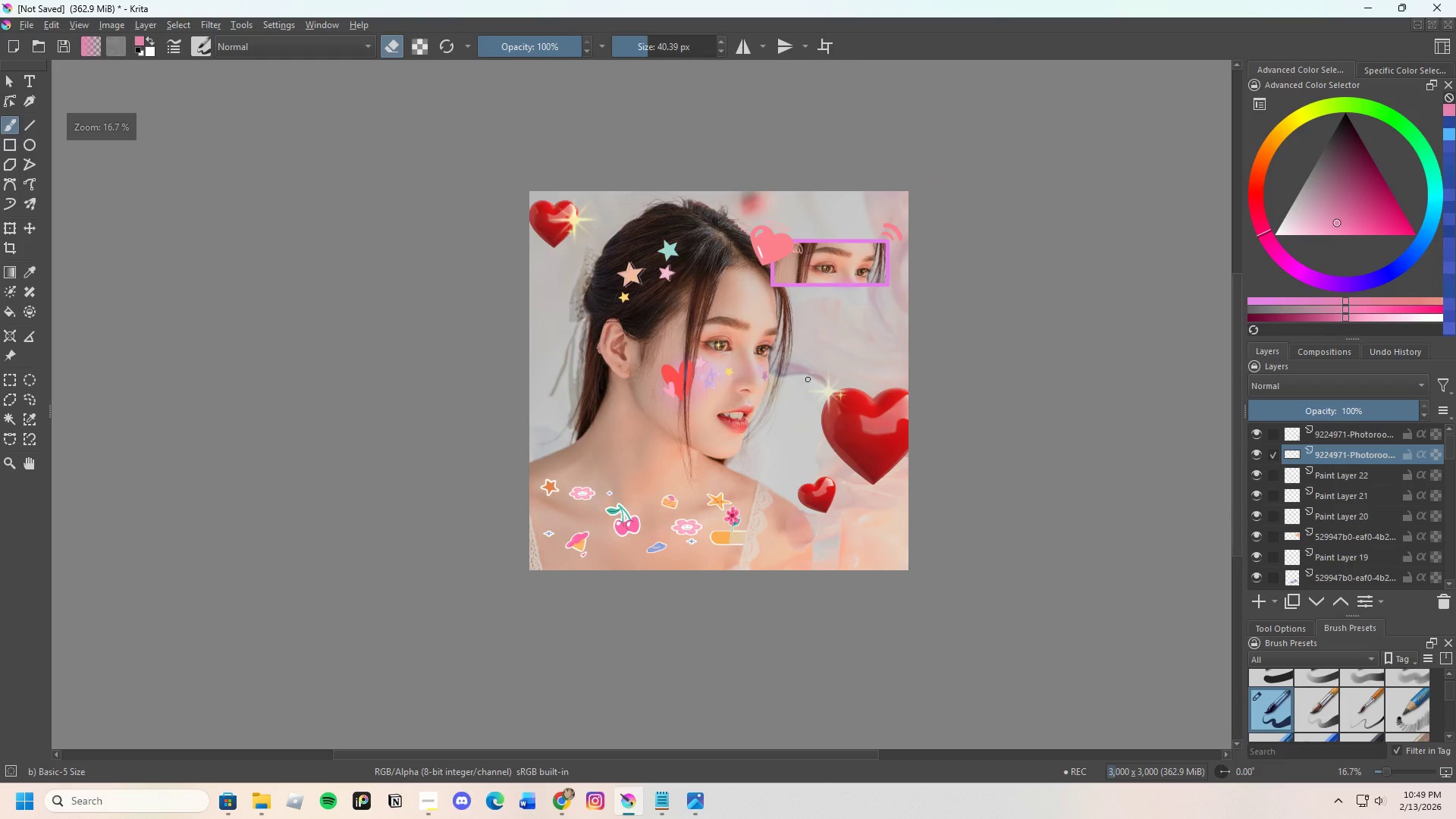 
scroll: coordinate [810, 378], scroll_direction: up, amount: 2.0
 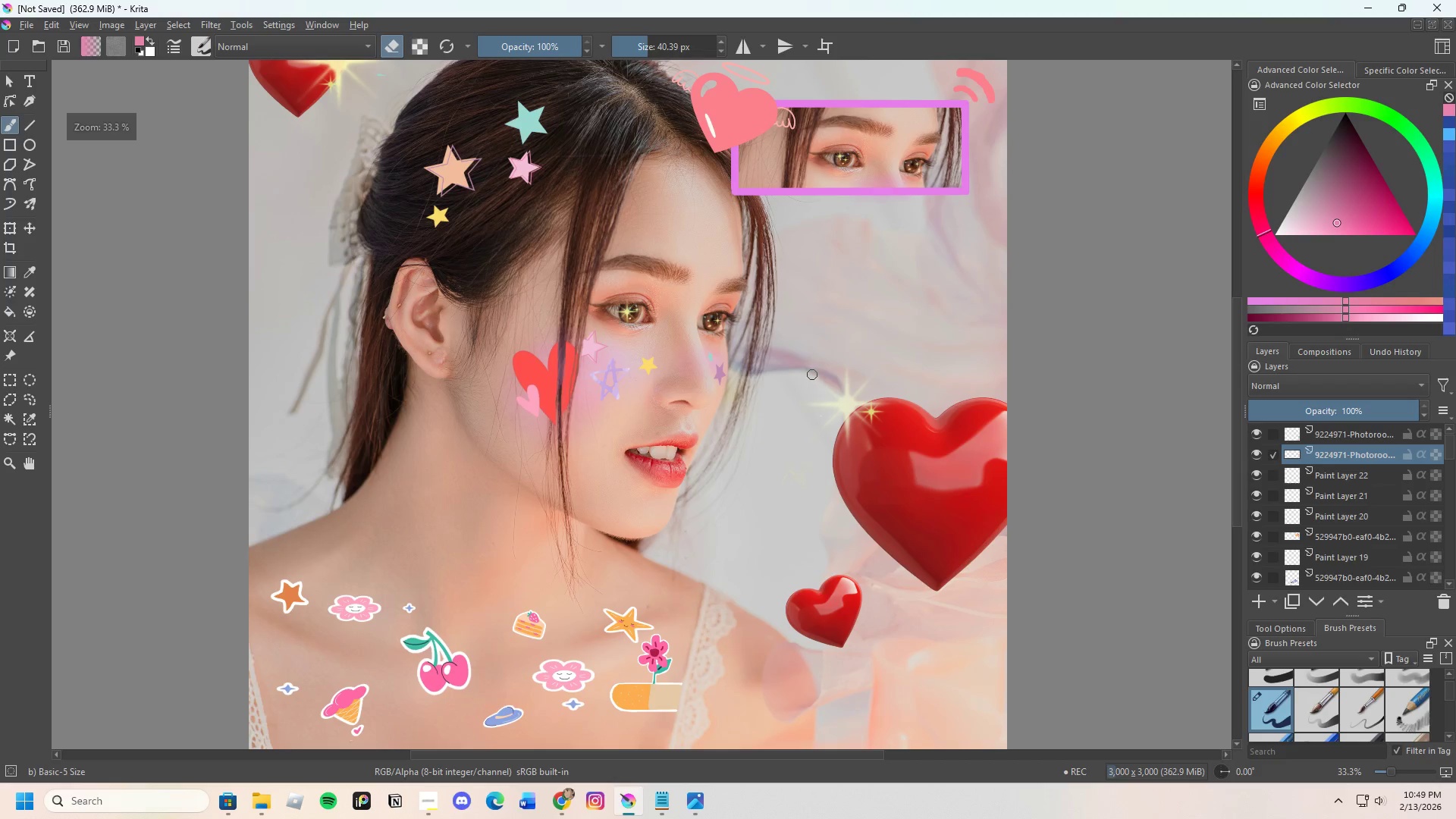 
scroll: coordinate [812, 374], scroll_direction: down, amount: 2.0
 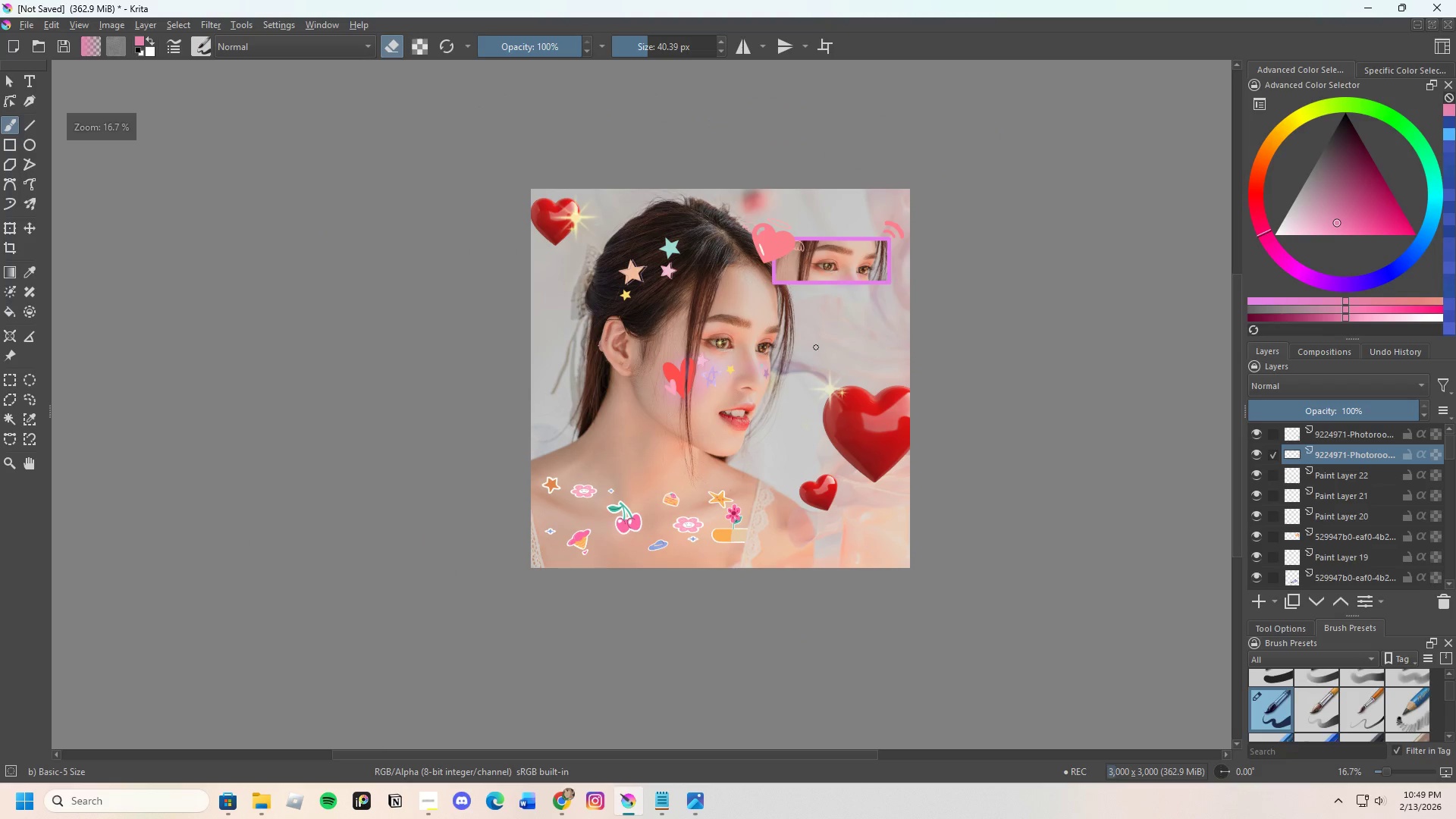 
scroll: coordinate [816, 340], scroll_direction: none, amount: 0.0
 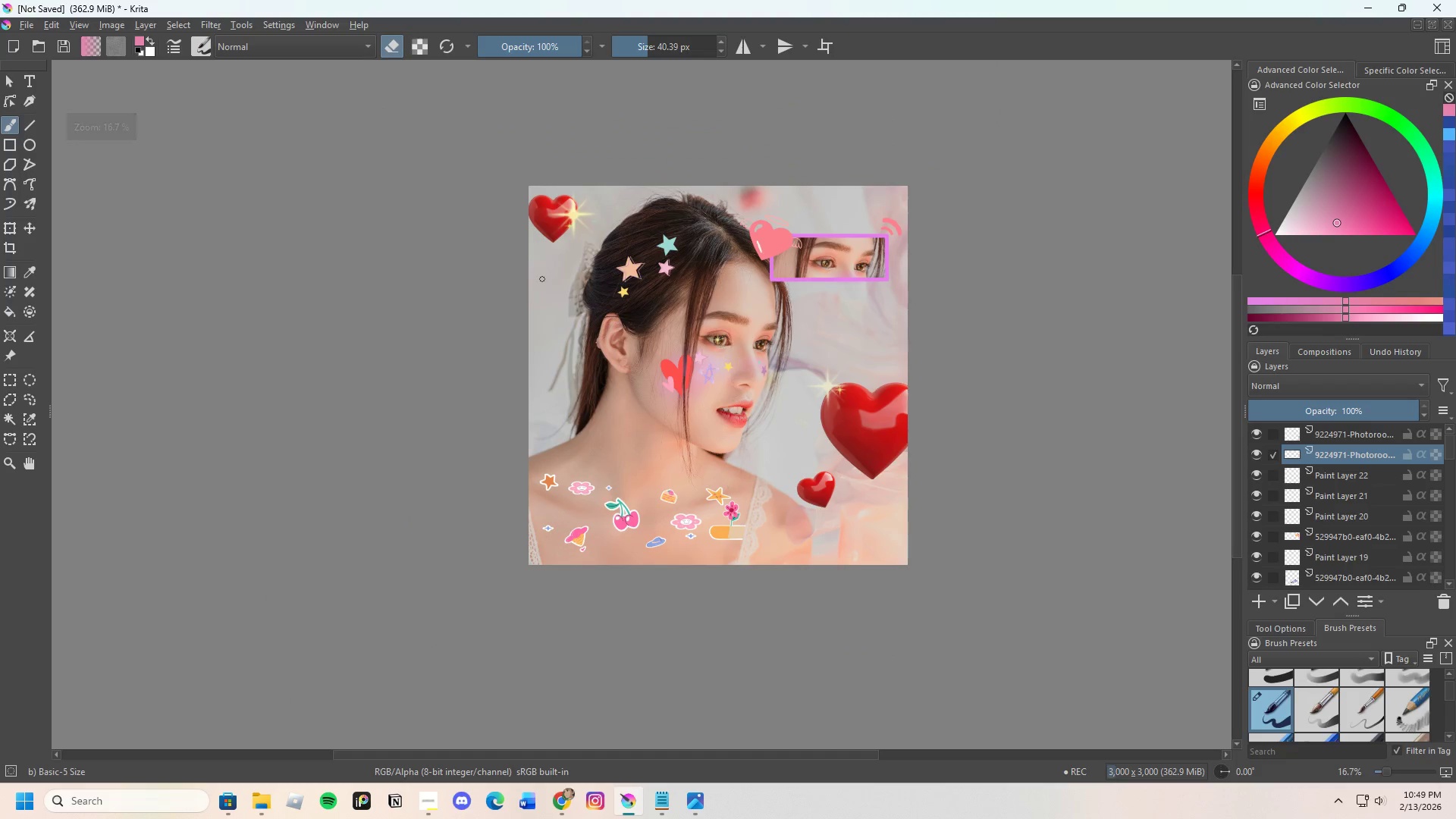 
scroll: coordinate [902, 417], scroll_direction: up, amount: 1.0
 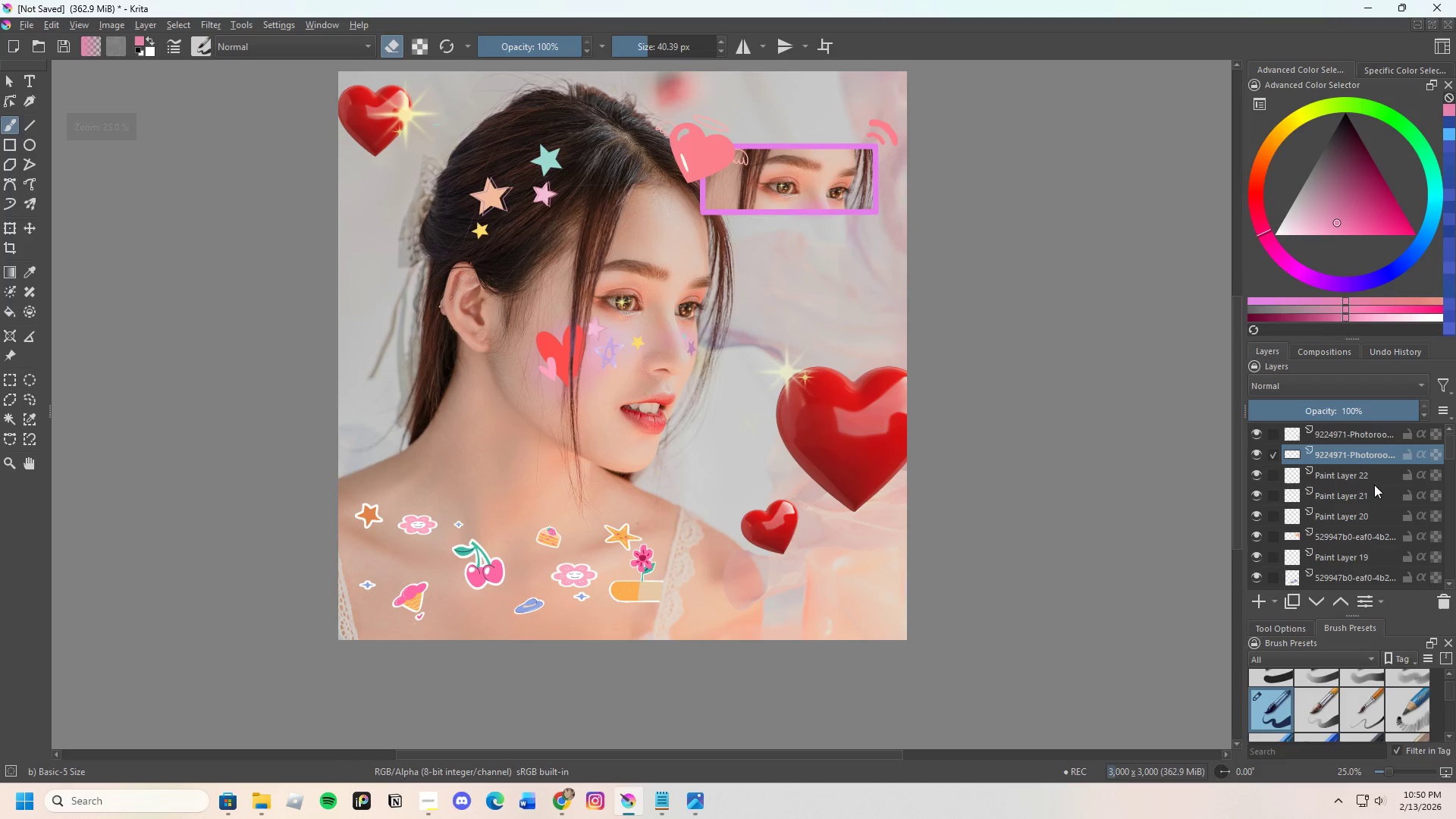 
left_click([1365, 431])
 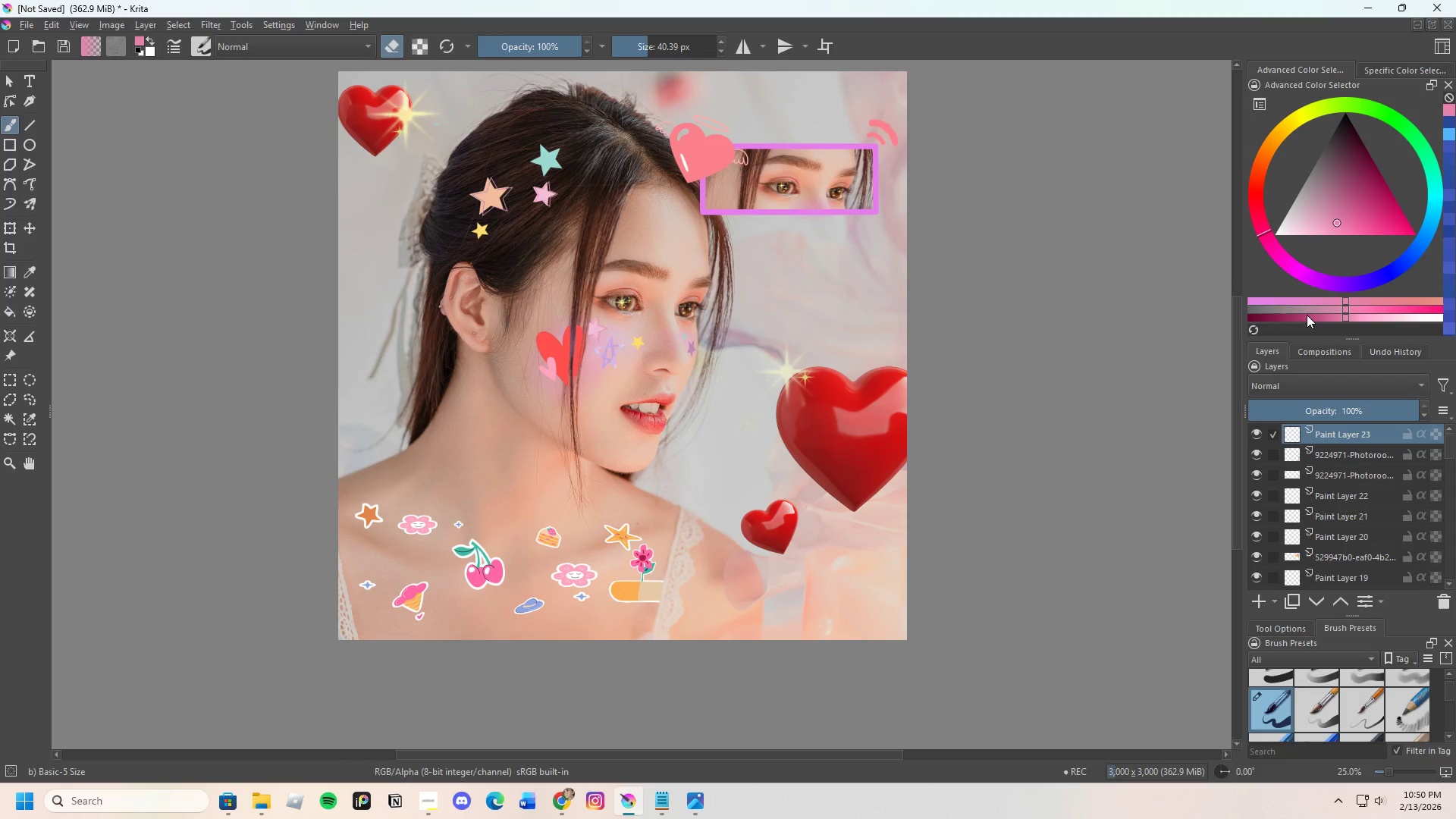 
left_click_drag(start_coordinate=[1361, 206], to_coordinate=[1356, 200])
 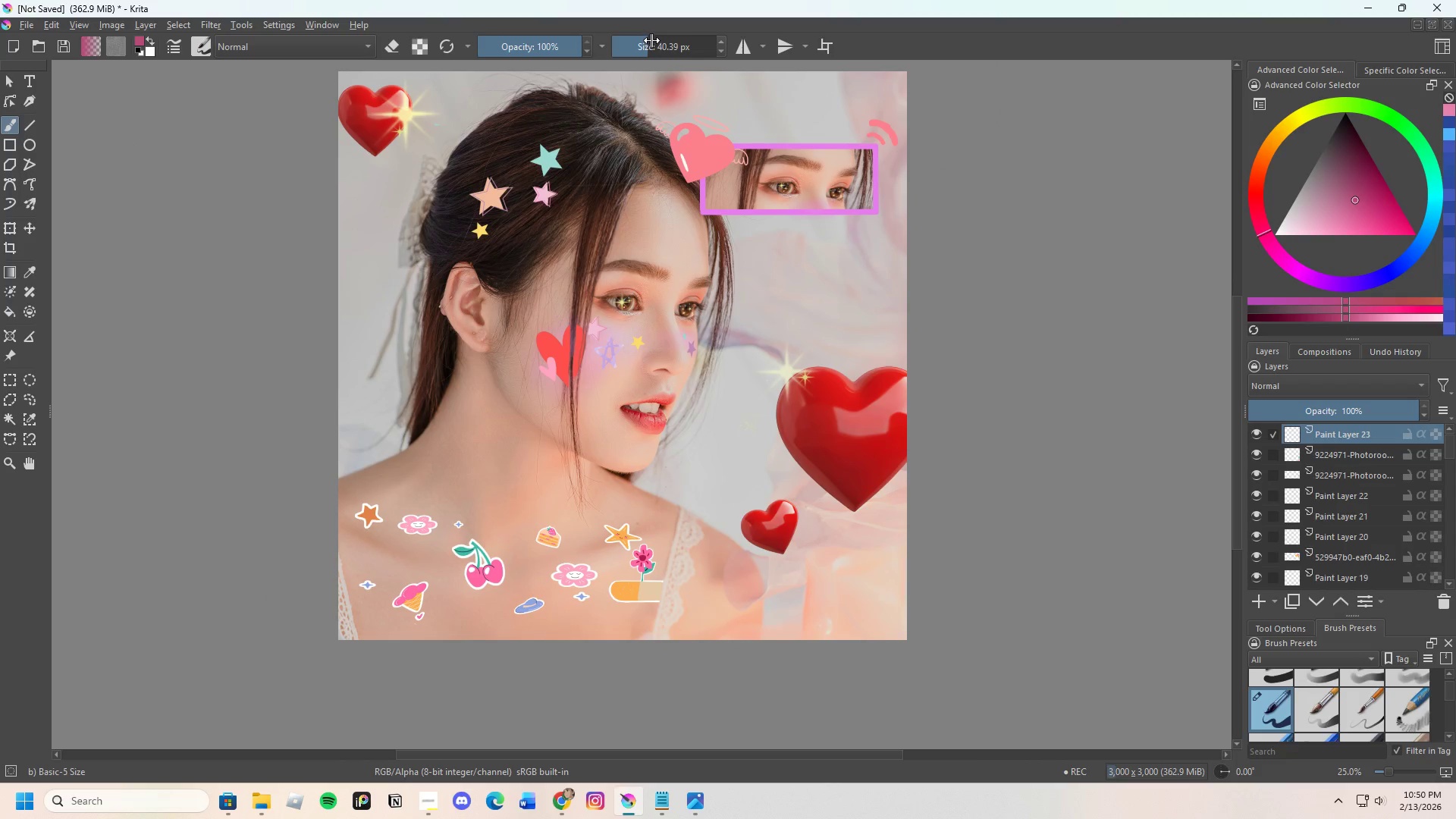 
left_click_drag(start_coordinate=[651, 40], to_coordinate=[743, 58])
 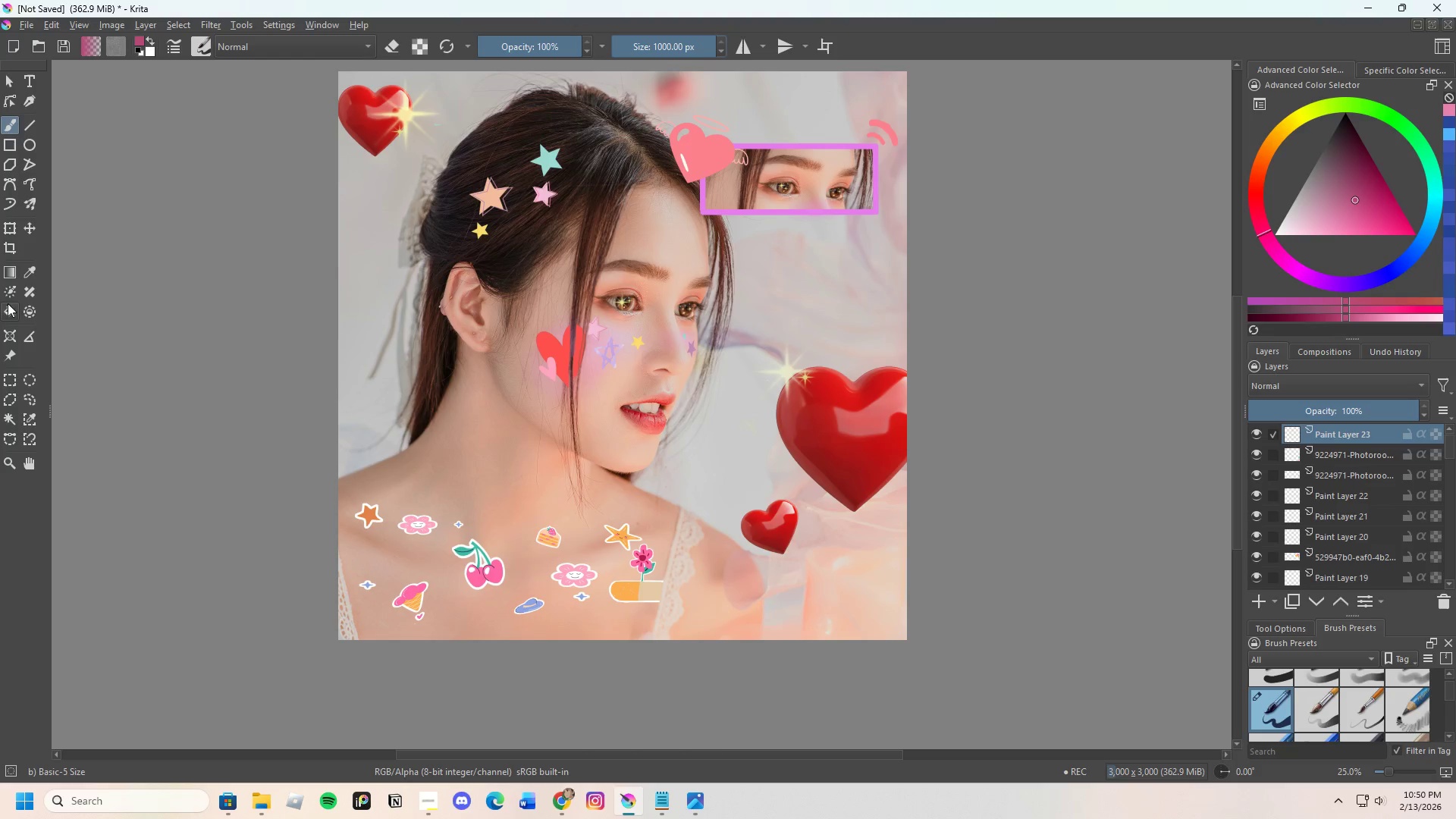 
left_click_drag(start_coordinate=[8, 309], to_coordinate=[11, 301])
 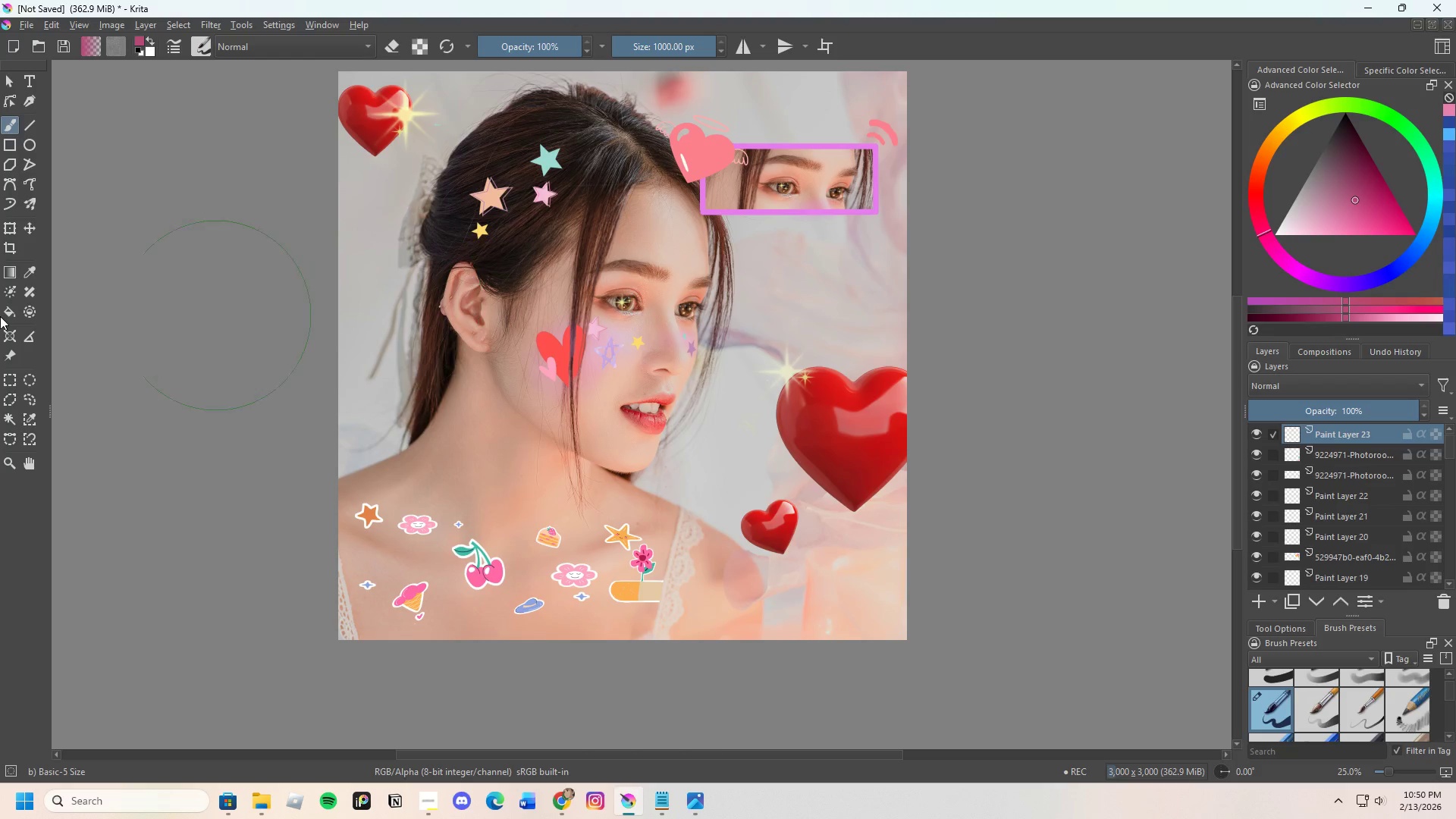 
left_click([10, 309])
 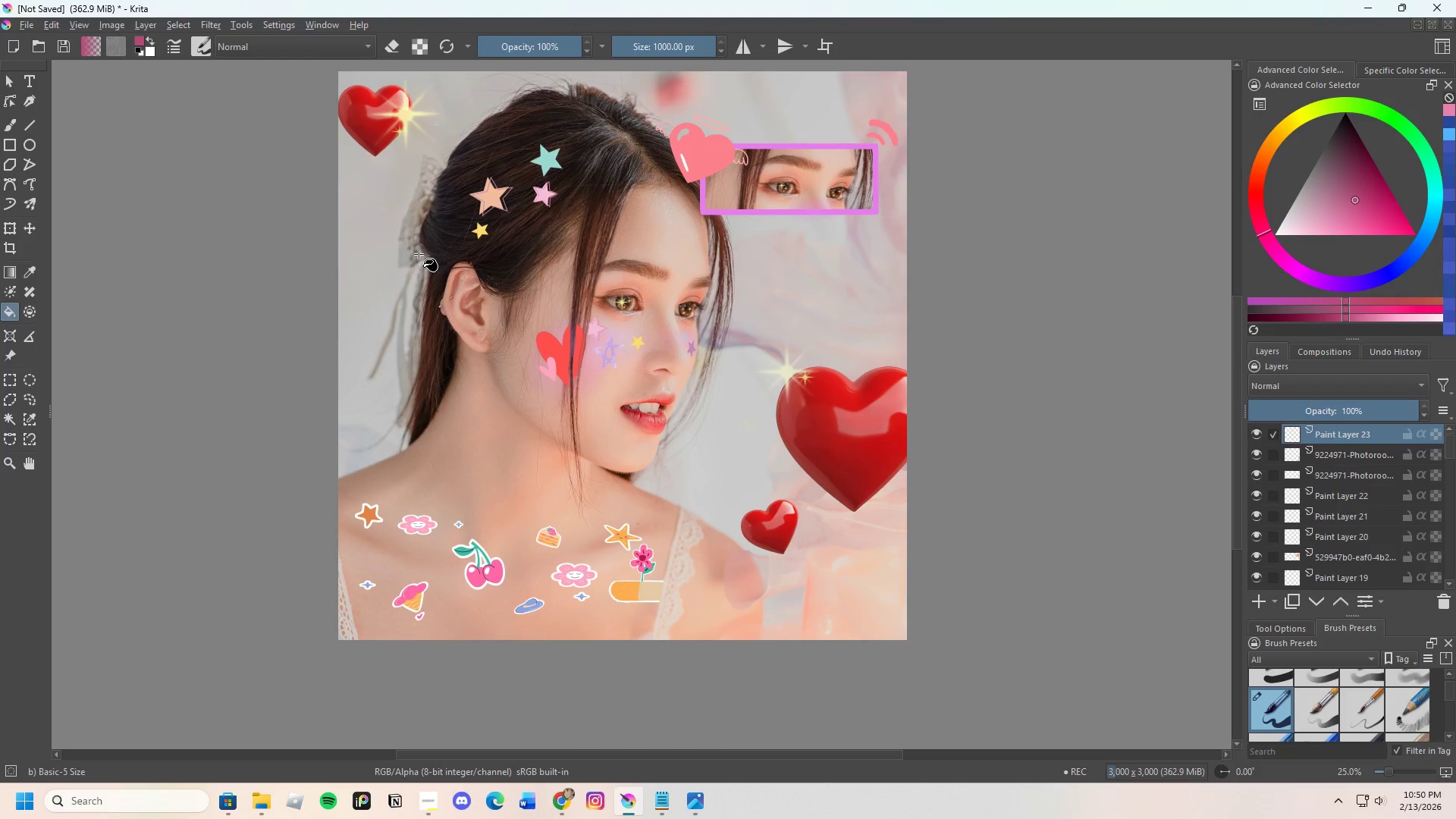 
left_click([386, 260])
 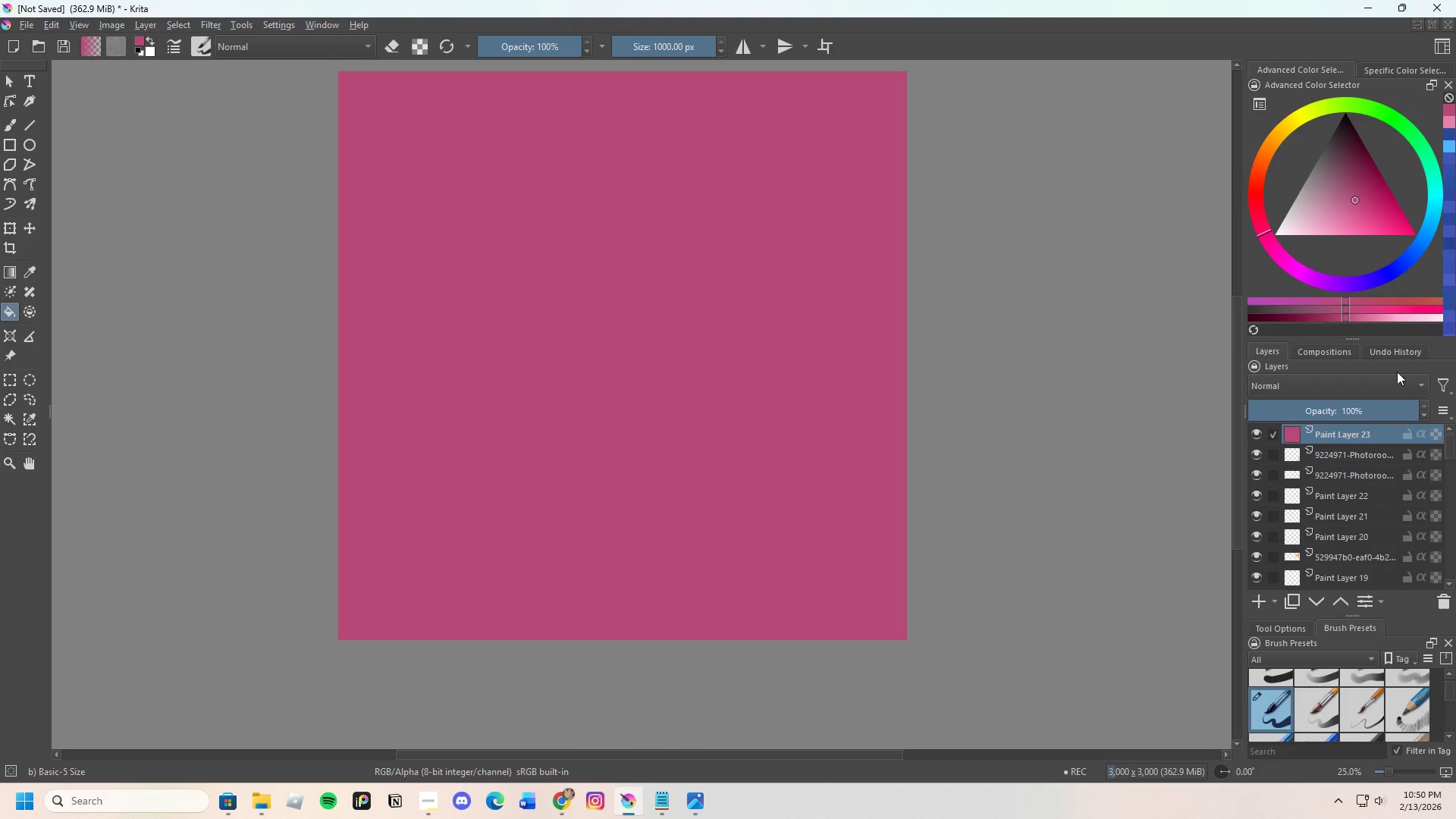 
left_click_drag(start_coordinate=[1406, 382], to_coordinate=[1374, 383])
 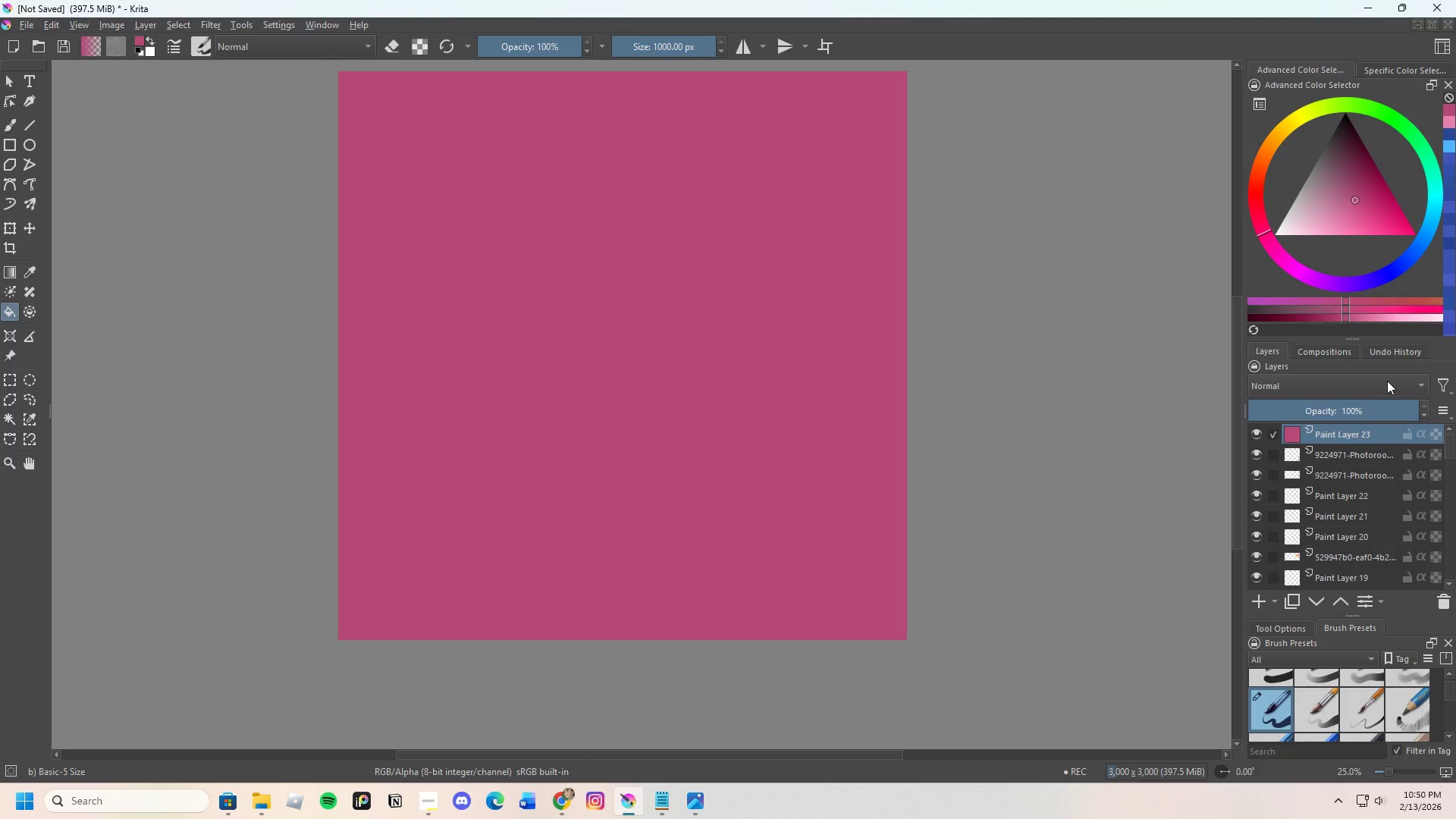 
left_click([1388, 381])
 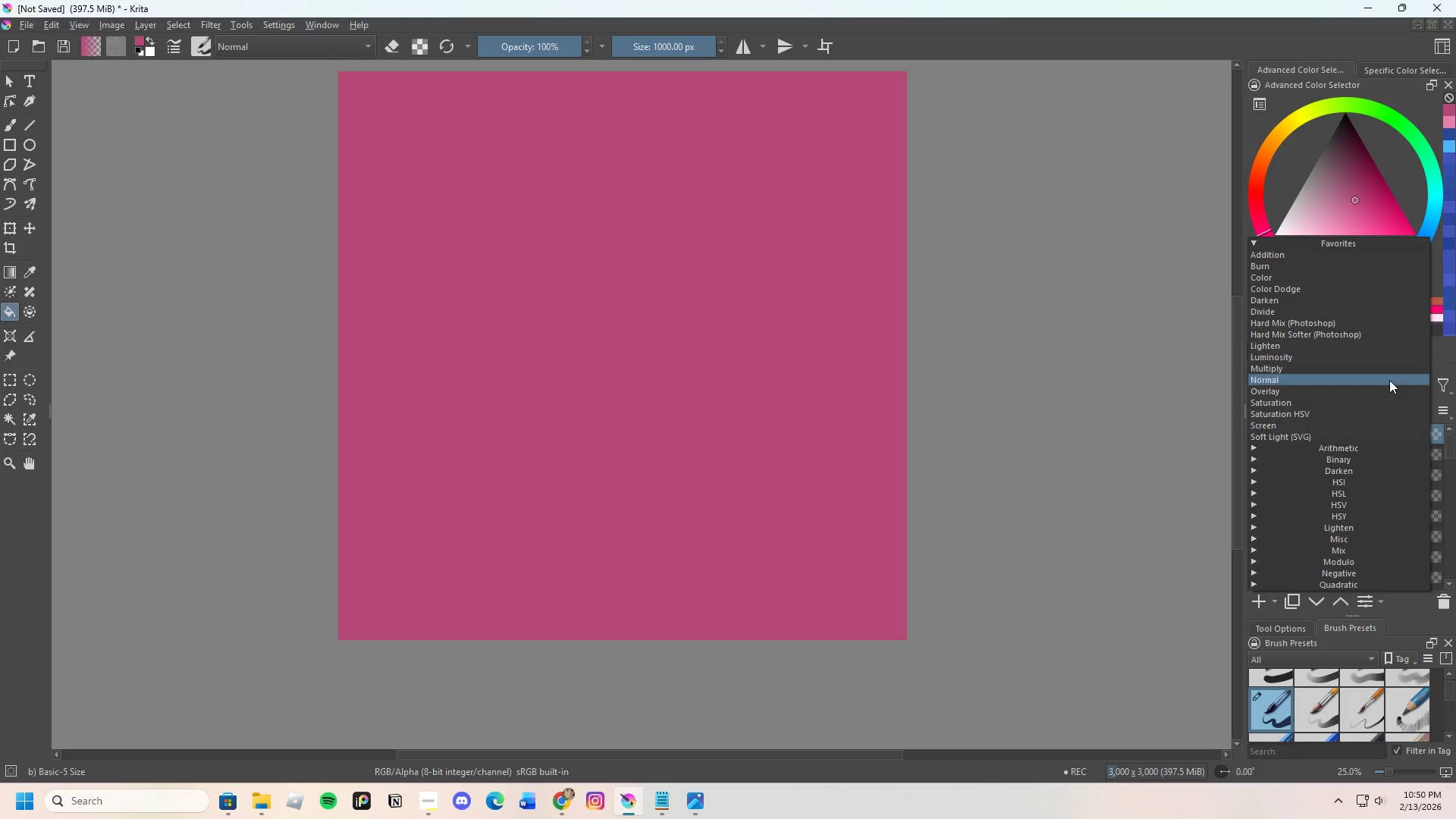 
left_click([1389, 380])
 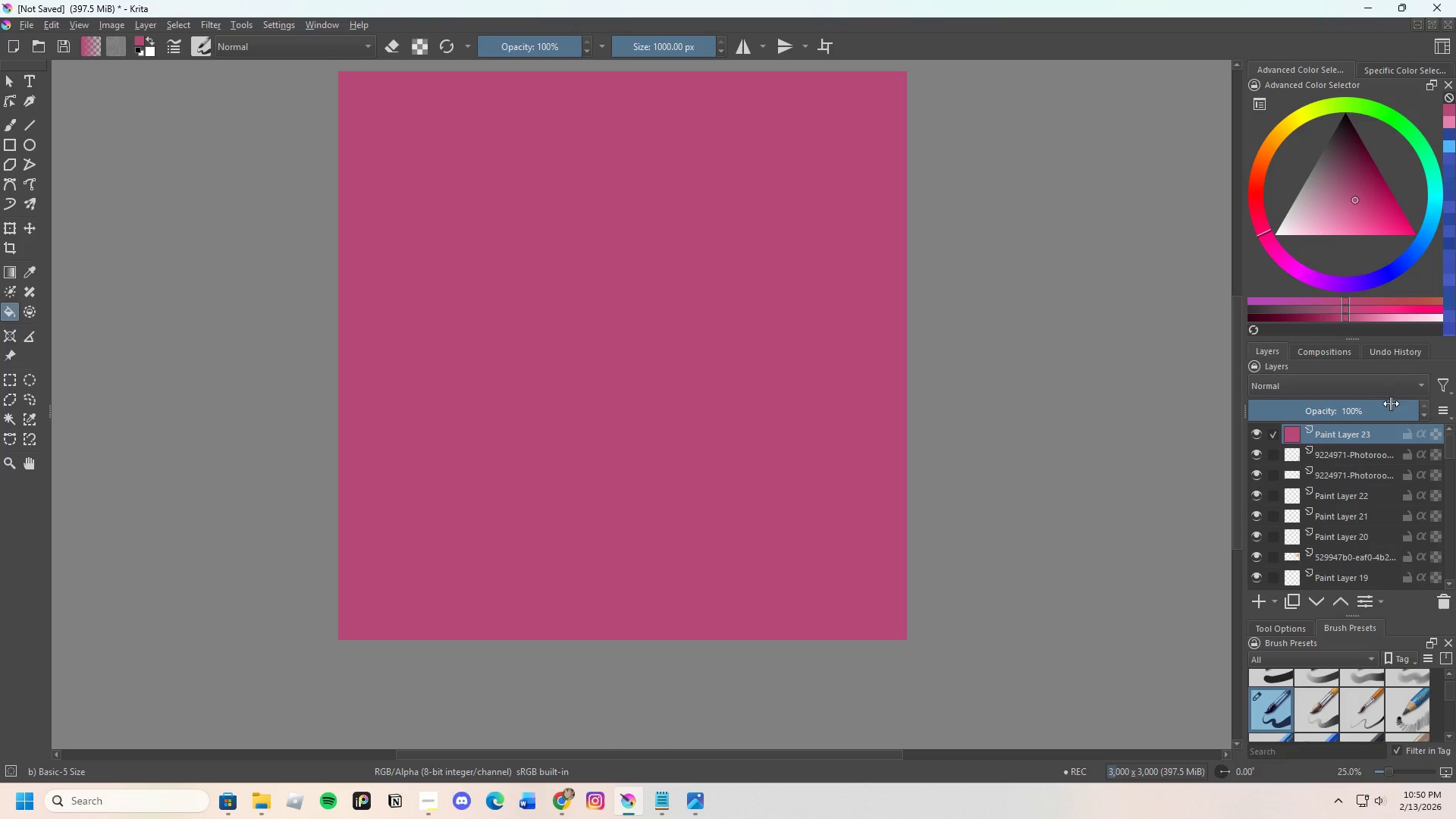 
left_click_drag(start_coordinate=[1392, 408], to_coordinate=[1357, 412])
 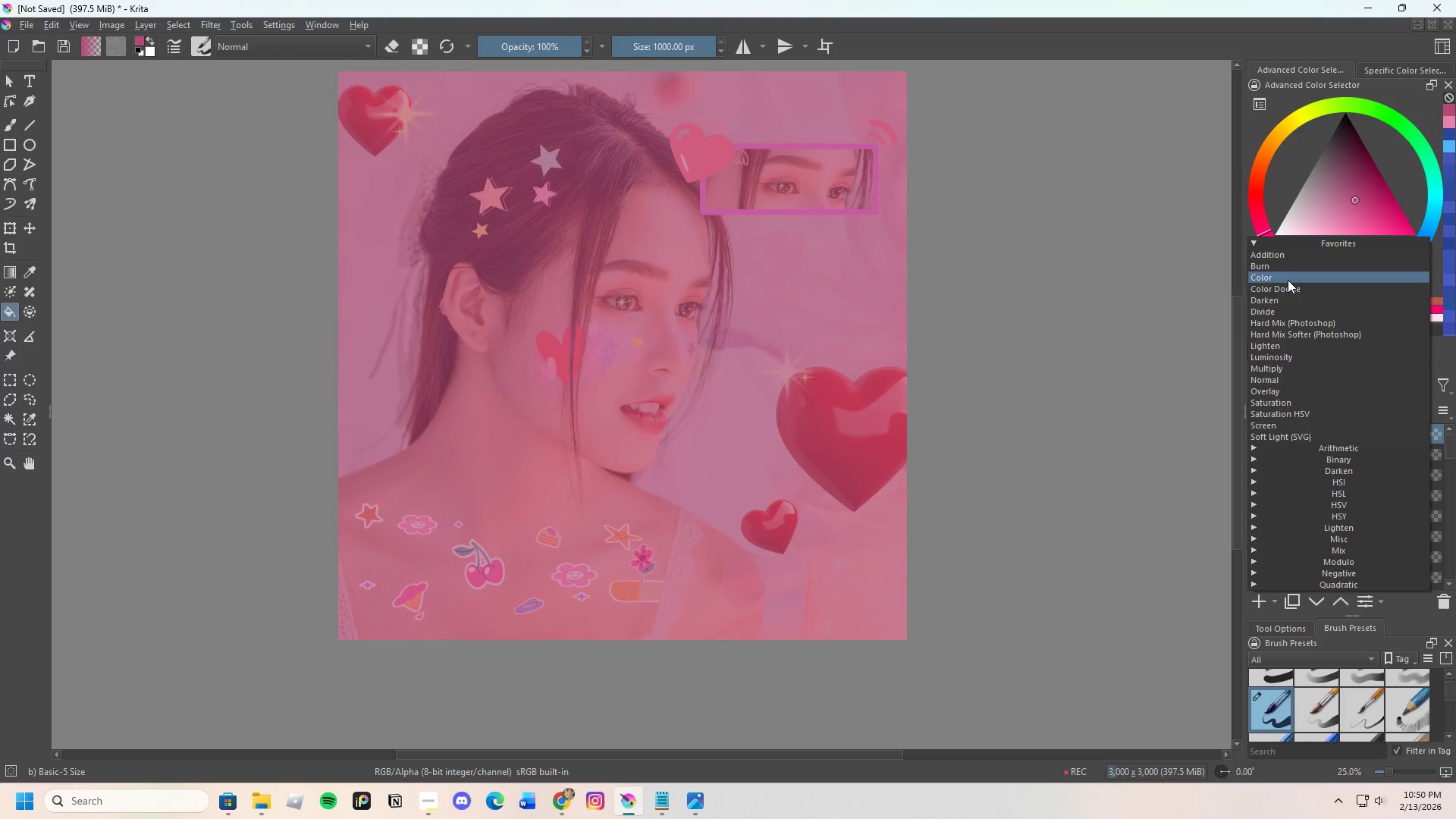 
left_click([1288, 257])
 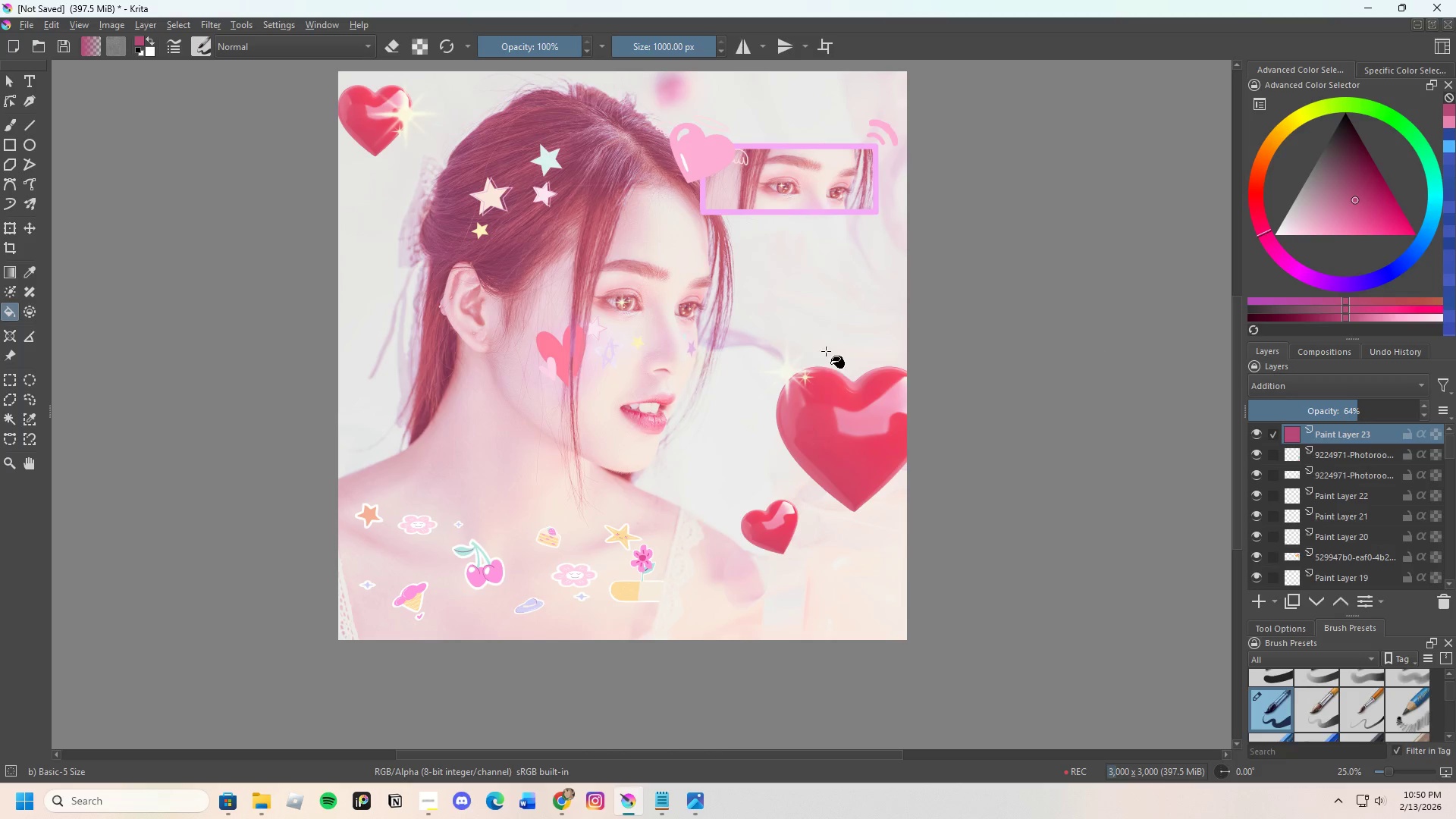 
scroll: coordinate [774, 413], scroll_direction: up, amount: 1.0
 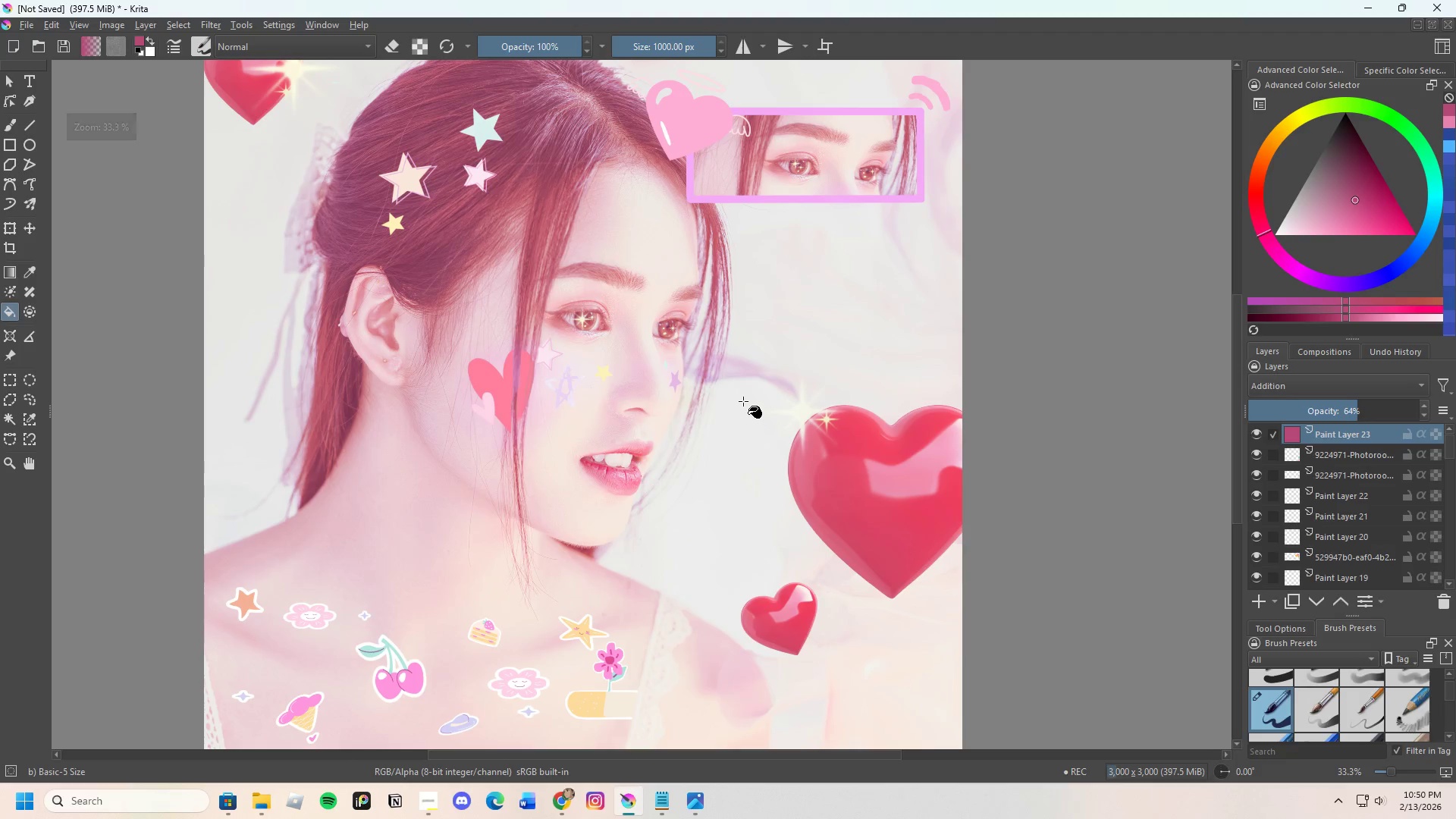 
scroll: coordinate [740, 389], scroll_direction: down, amount: 1.0
 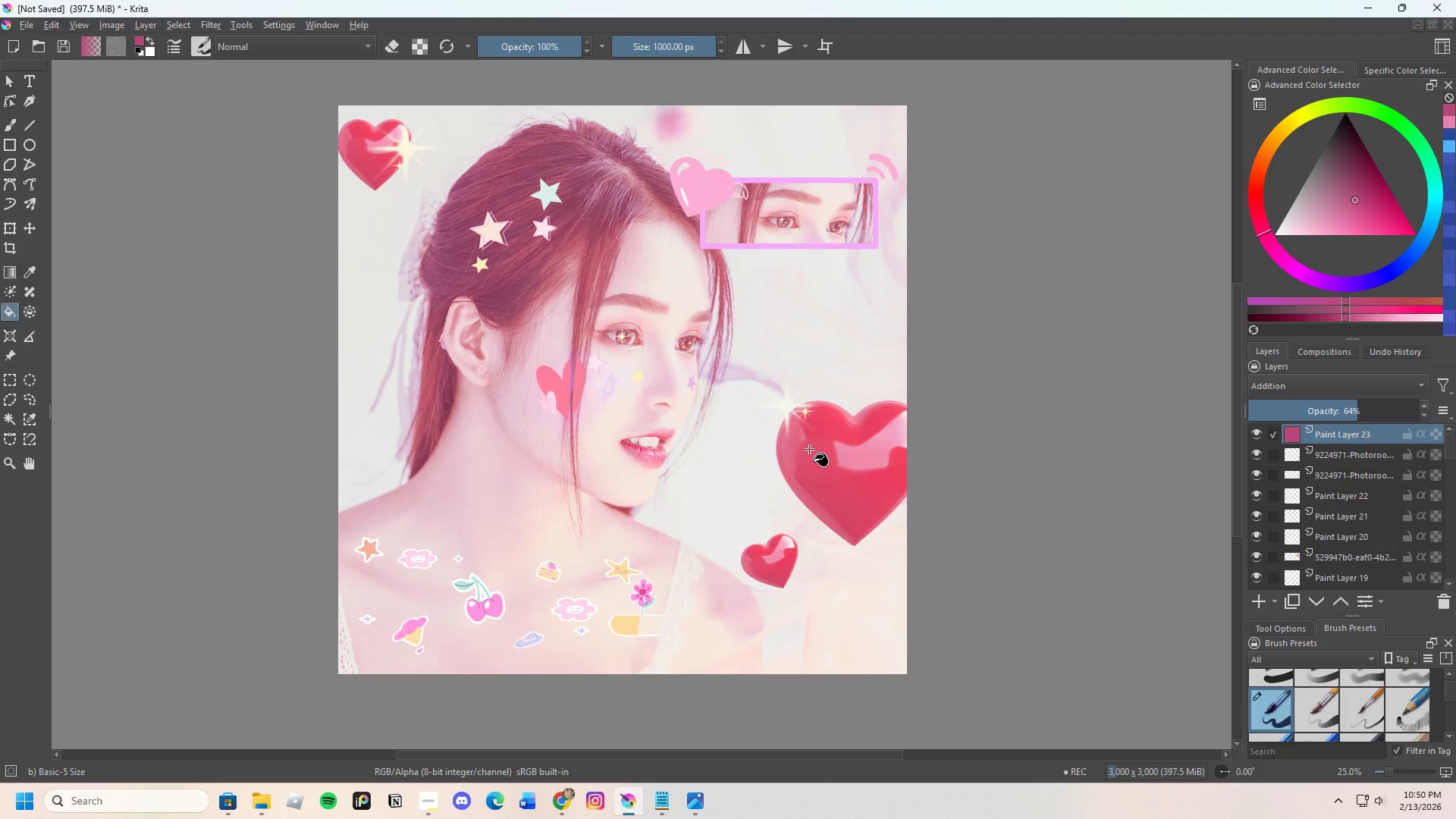 
scroll: coordinate [817, 448], scroll_direction: up, amount: 1.0
 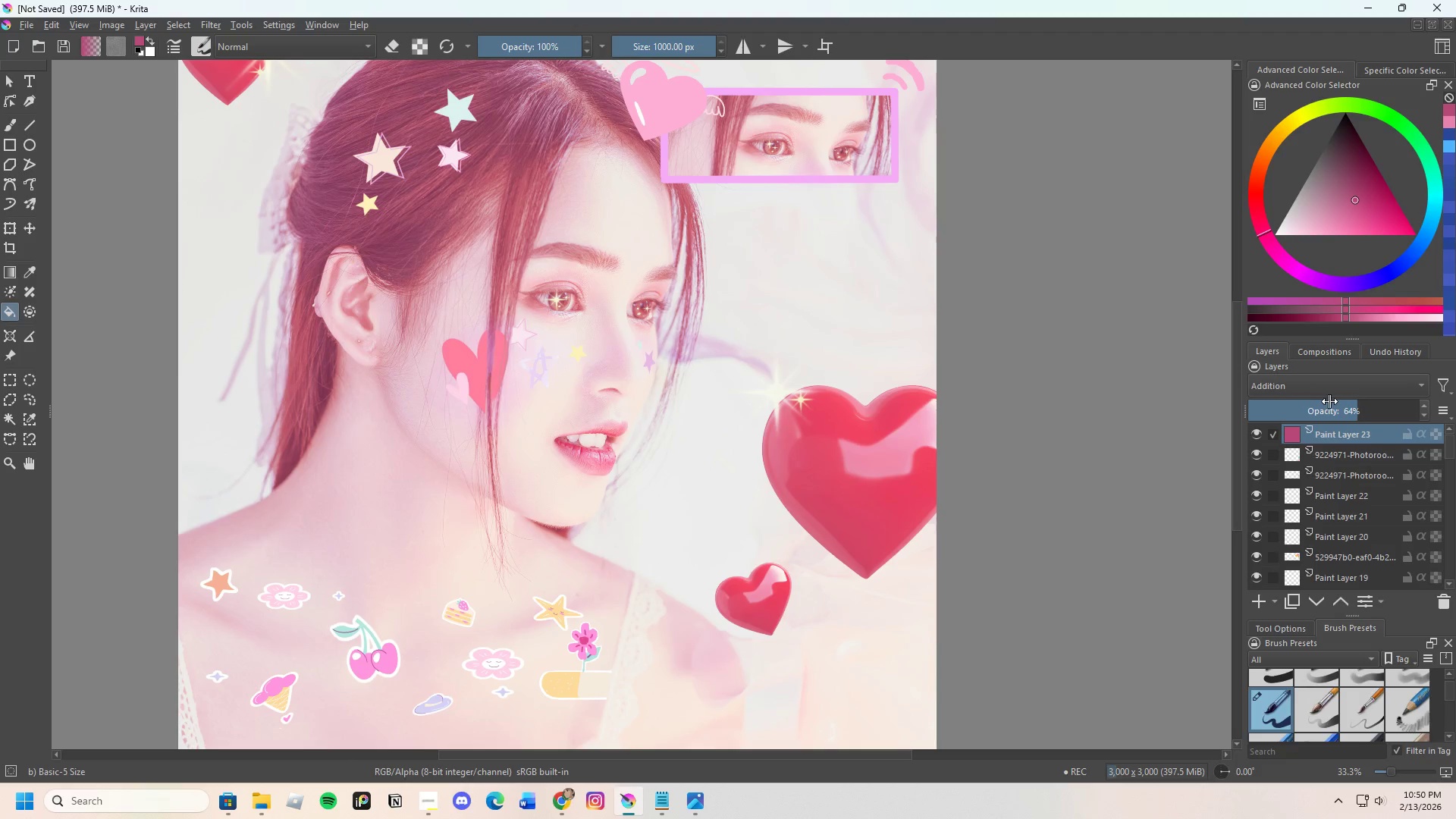 
left_click_drag(start_coordinate=[1338, 415], to_coordinate=[1323, 422])
 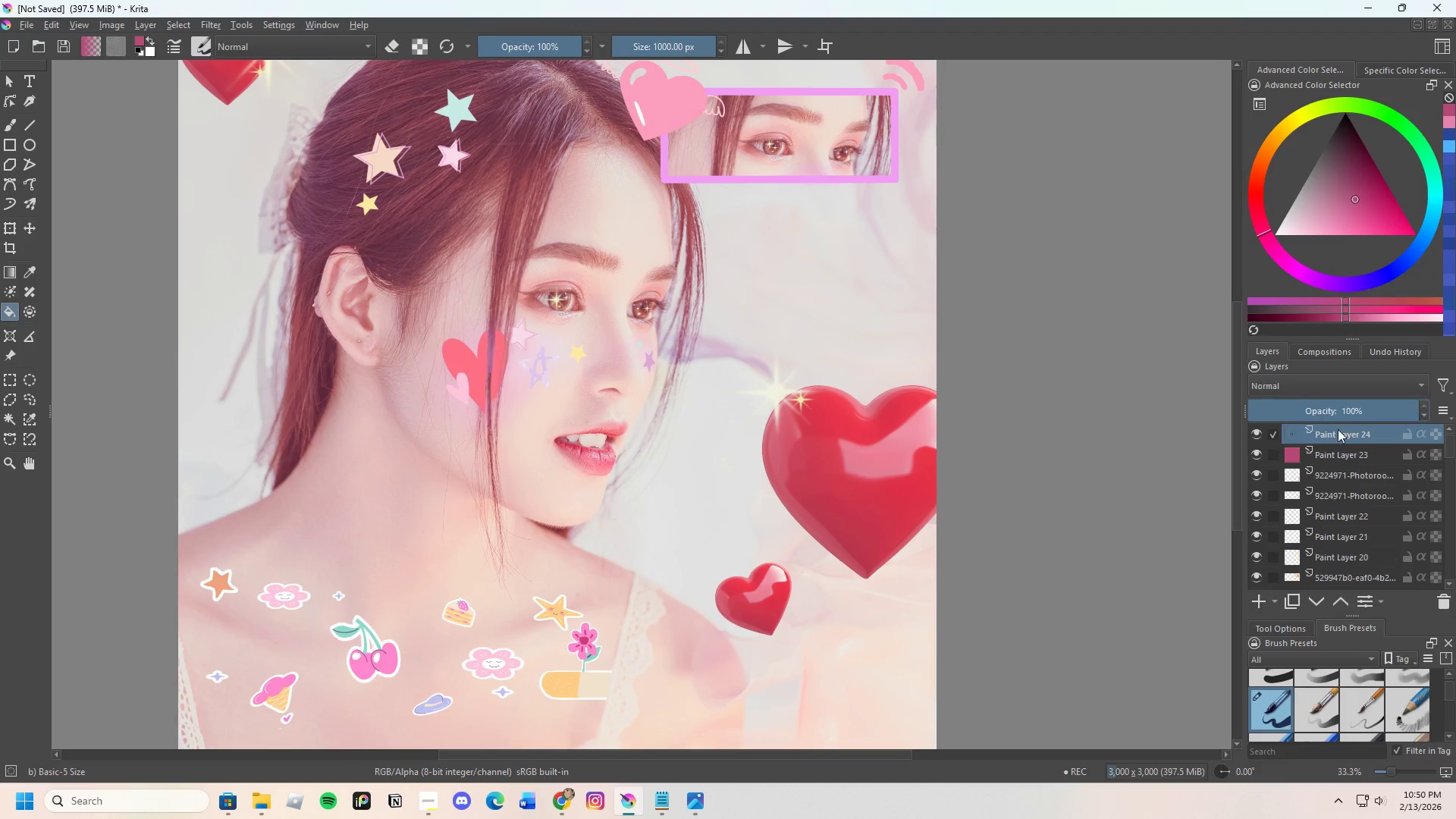 
left_click_drag(start_coordinate=[1357, 225], to_coordinate=[1363, 223])
 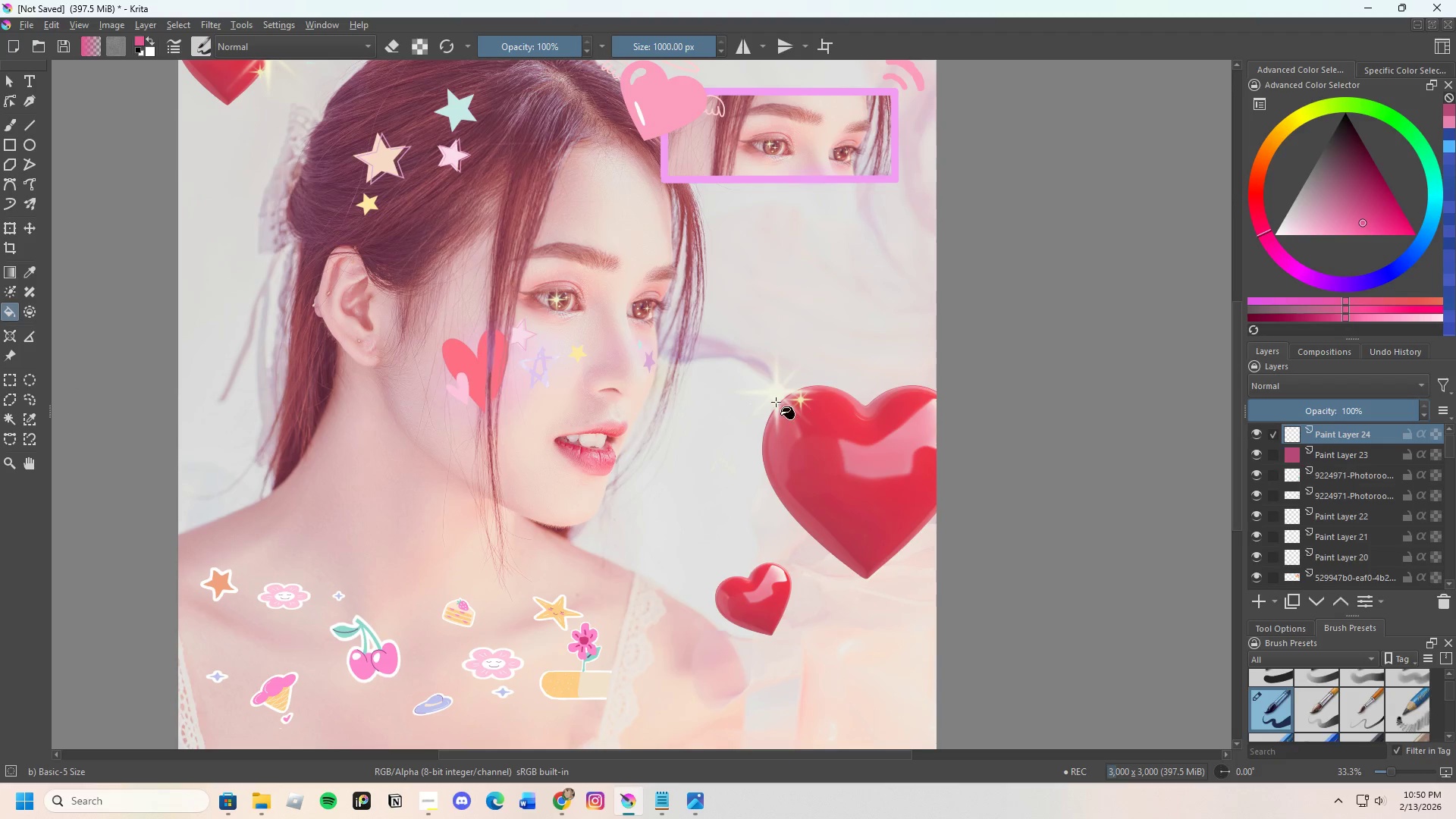 
left_click([760, 342])
 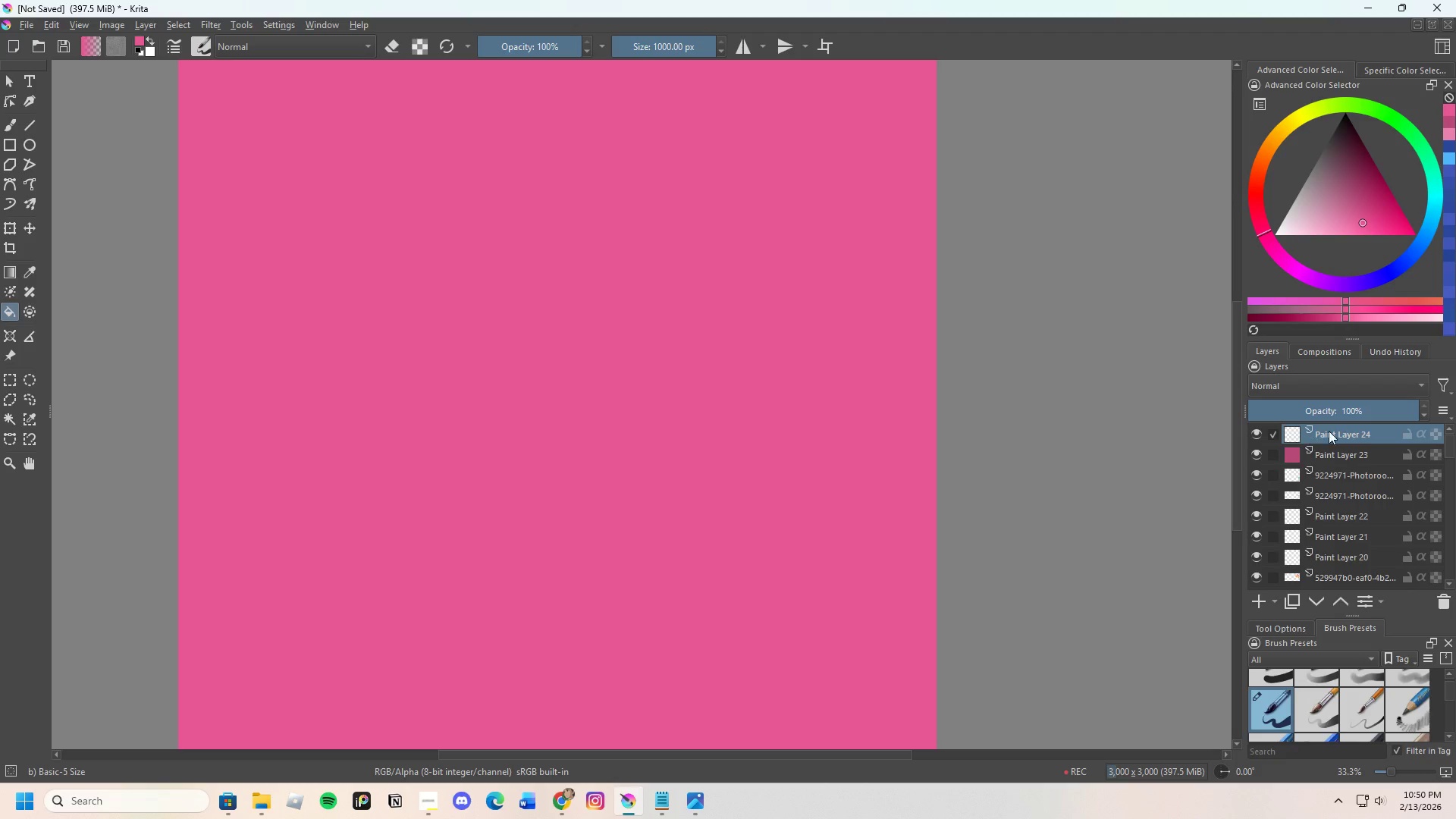 
left_click_drag(start_coordinate=[1369, 403], to_coordinate=[1316, 421])
 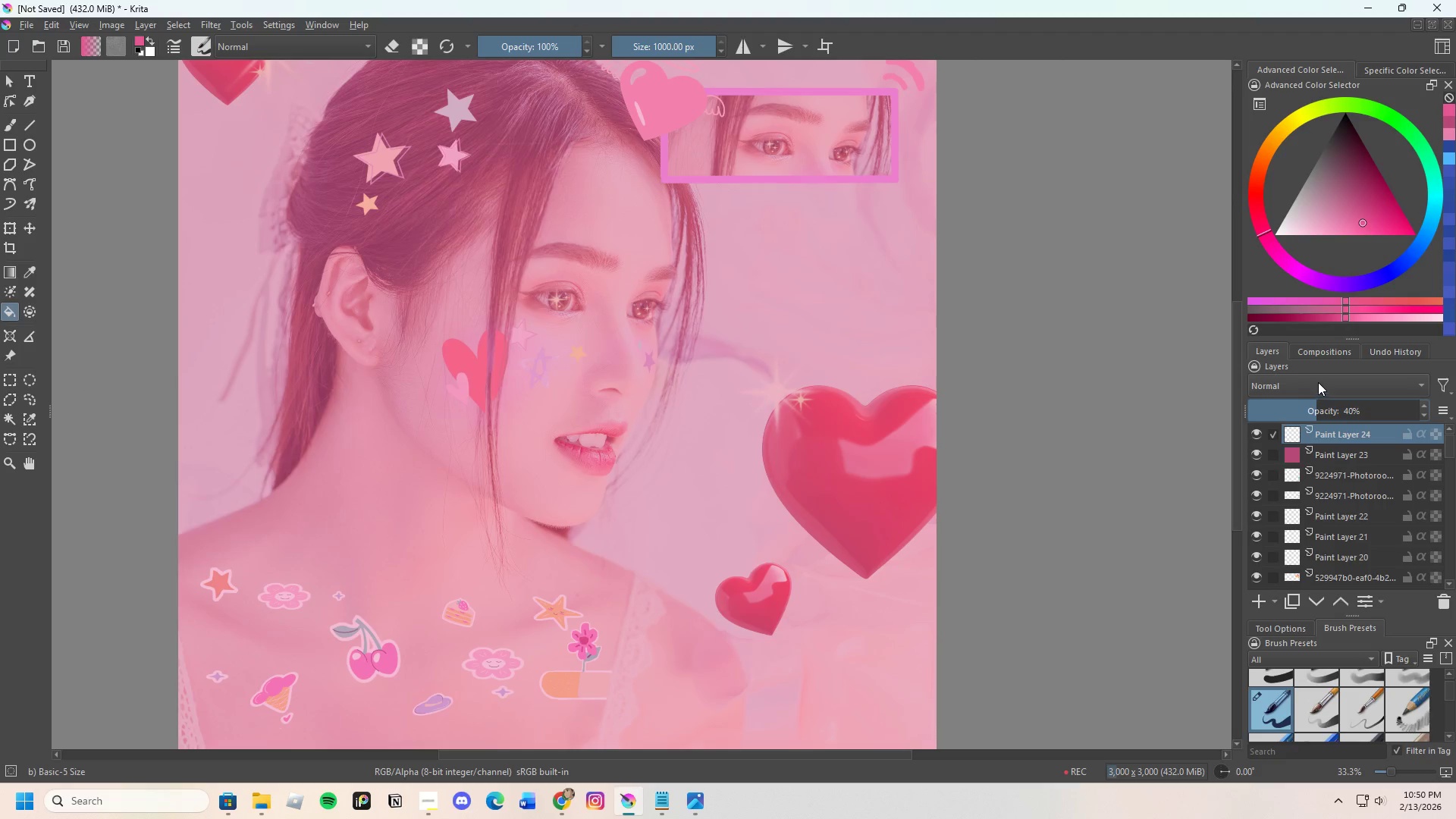 
left_click([1318, 382])
 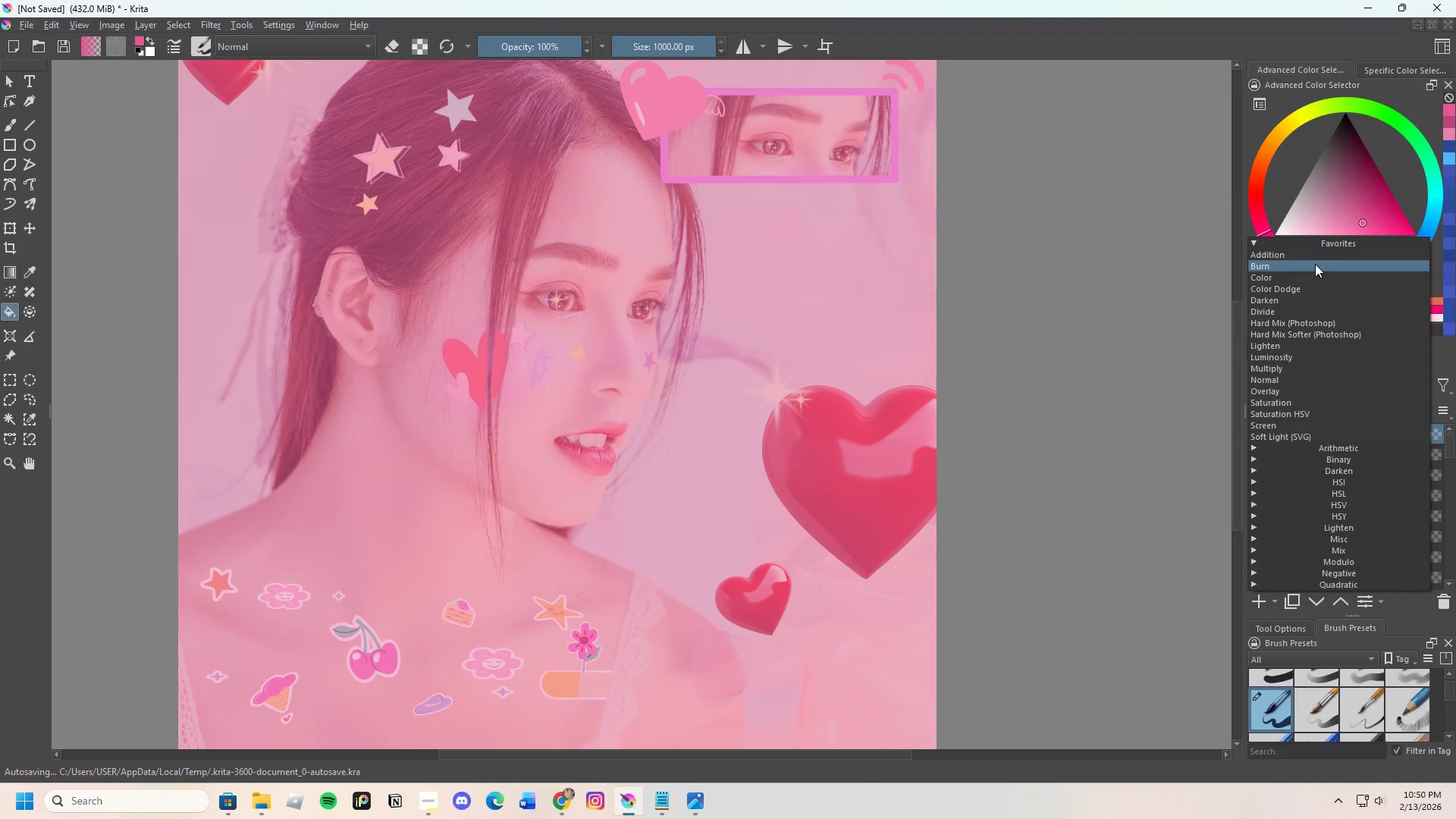 
left_click([1314, 266])
 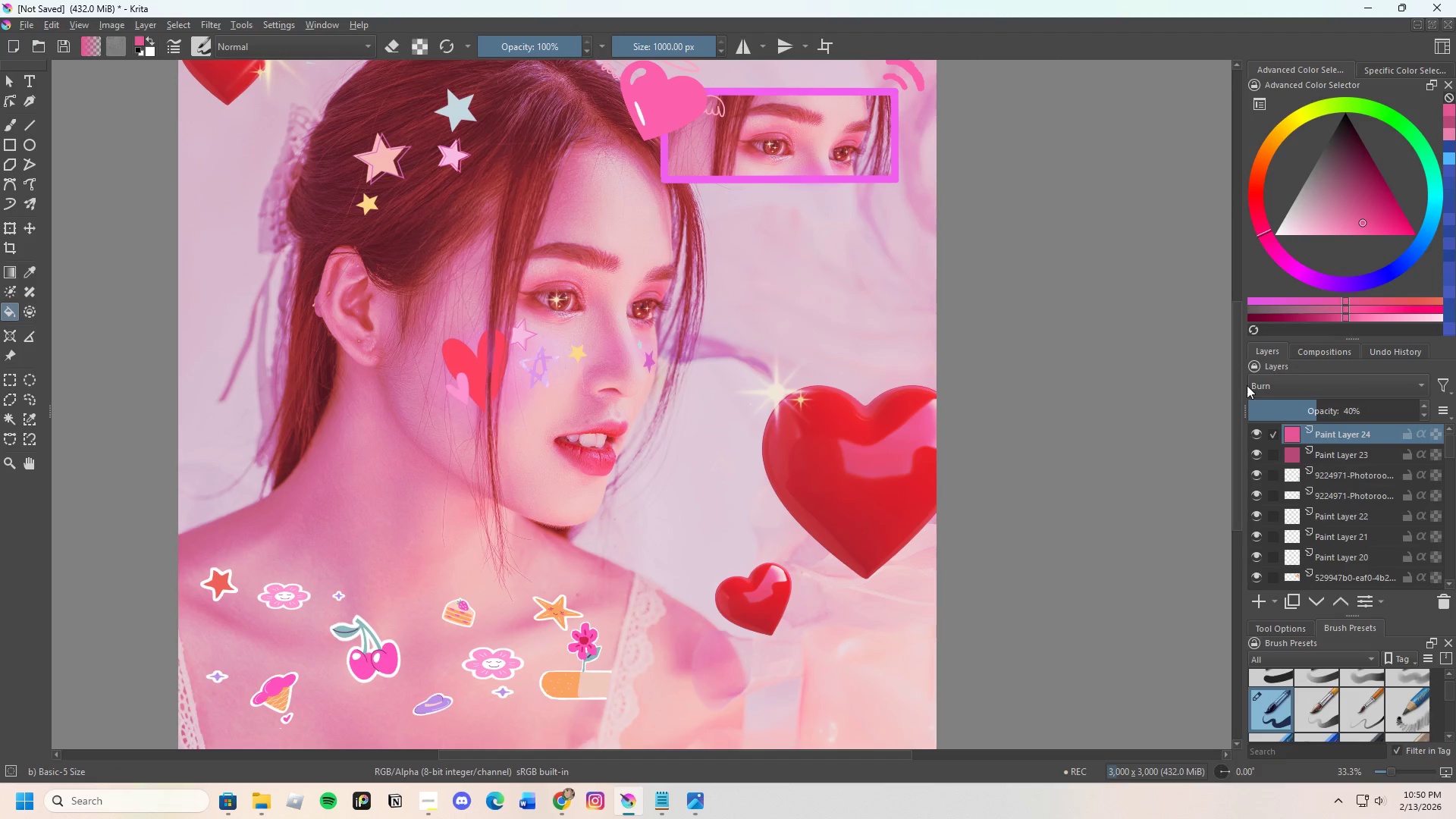 
scroll: coordinate [914, 507], scroll_direction: down, amount: 1.0
 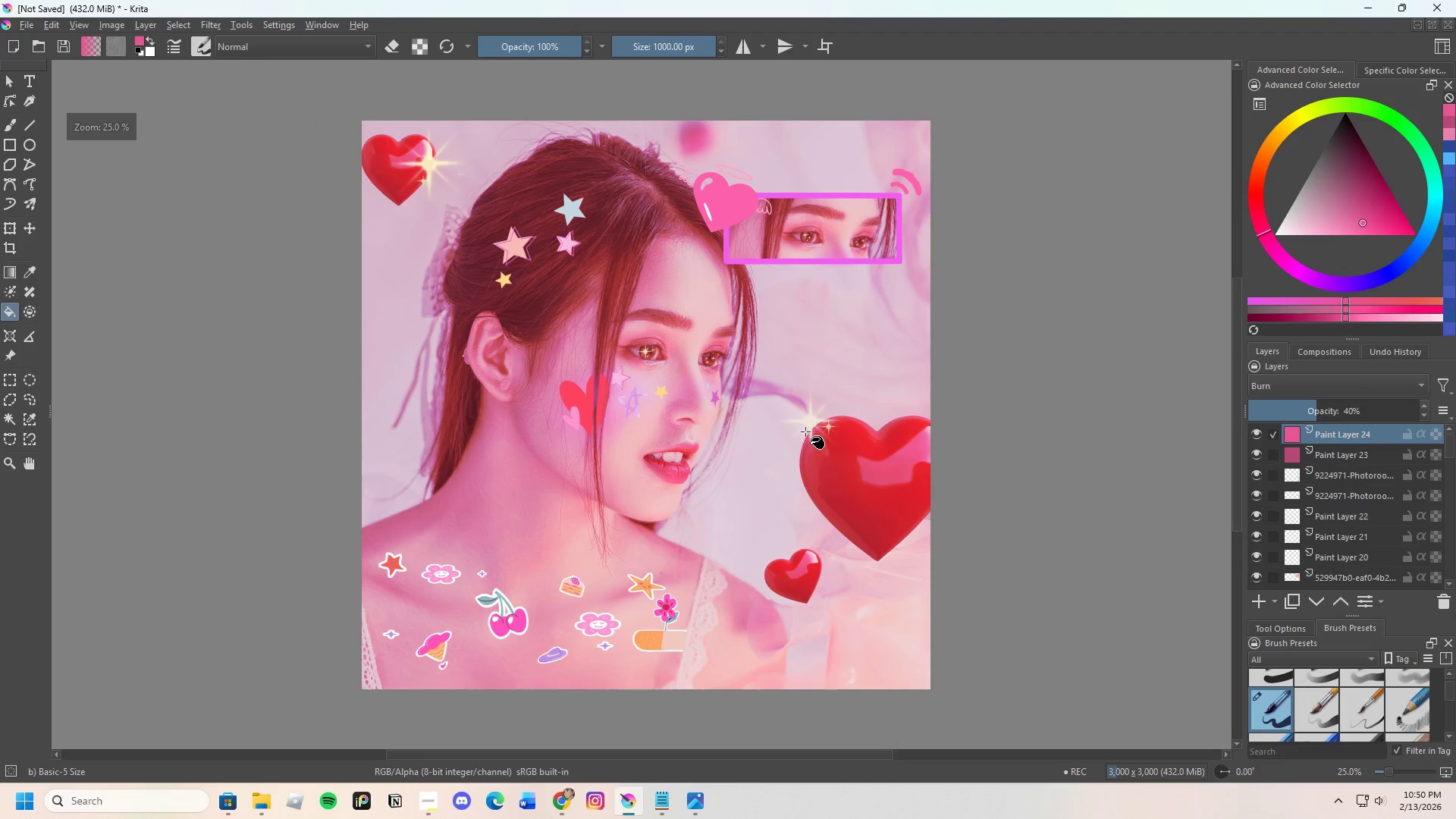 
scroll: coordinate [817, 426], scroll_direction: up, amount: 1.0
 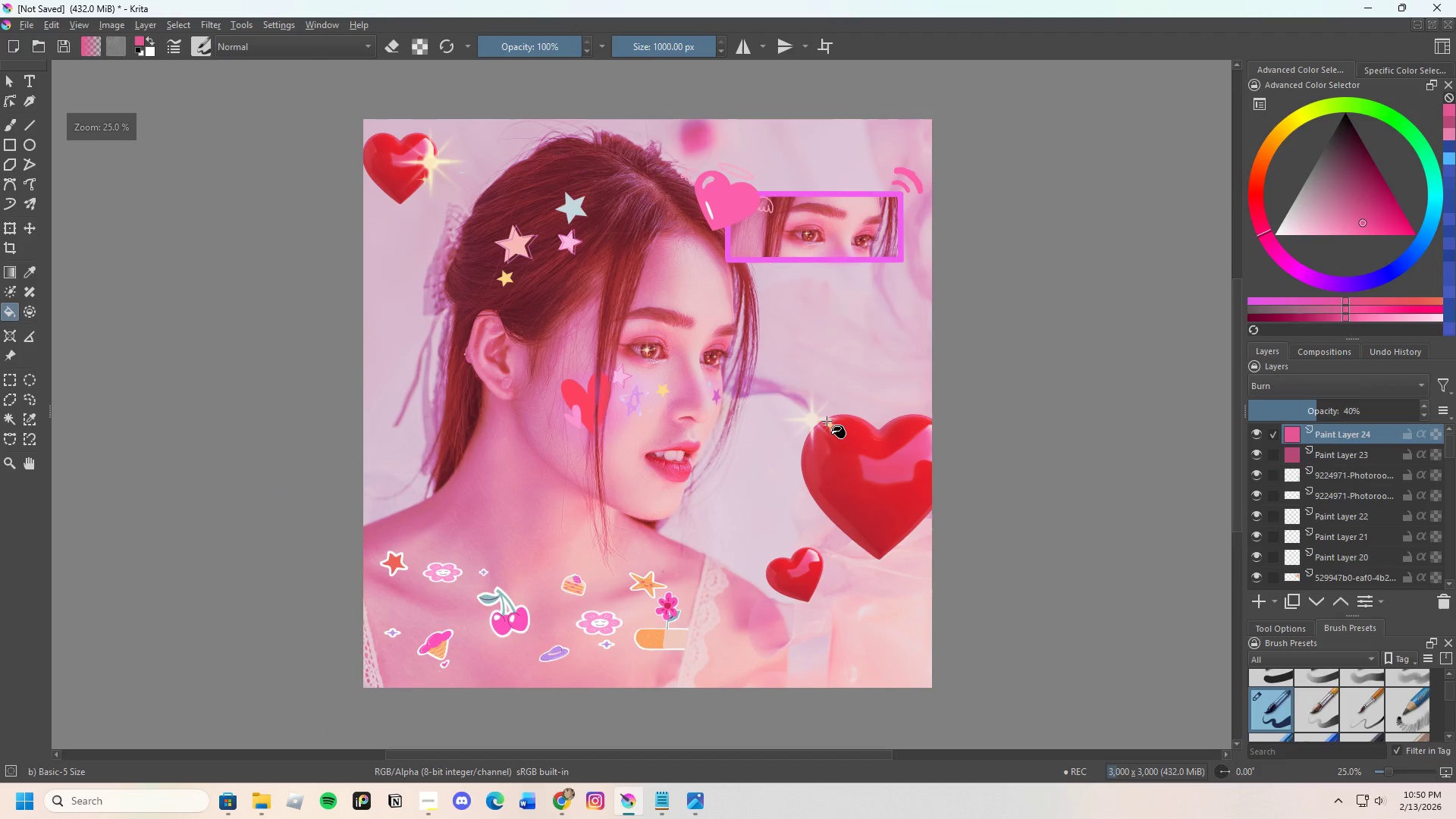 
scroll: coordinate [823, 422], scroll_direction: down, amount: 1.0
 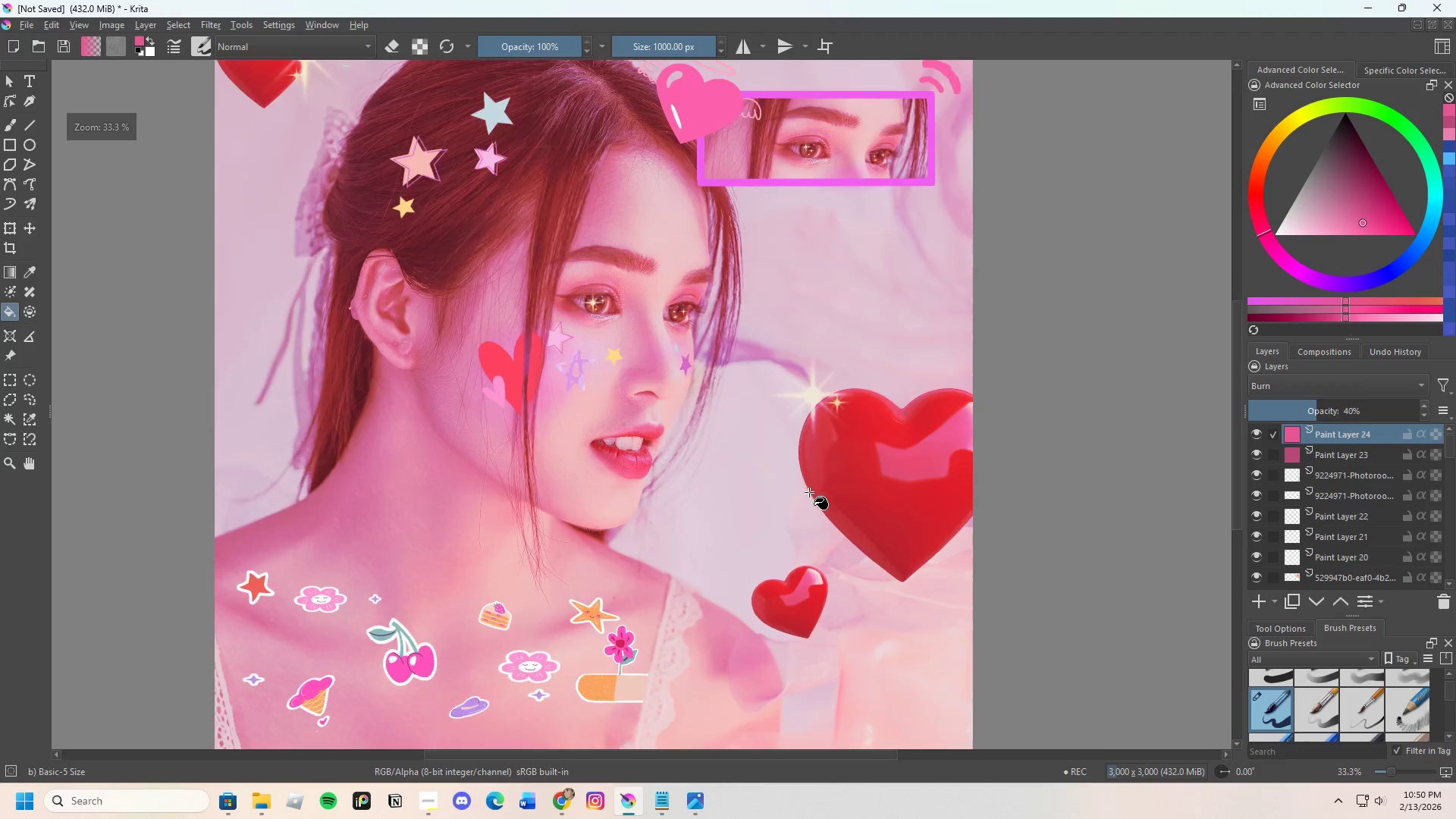 
scroll: coordinate [809, 492], scroll_direction: up, amount: 1.0
 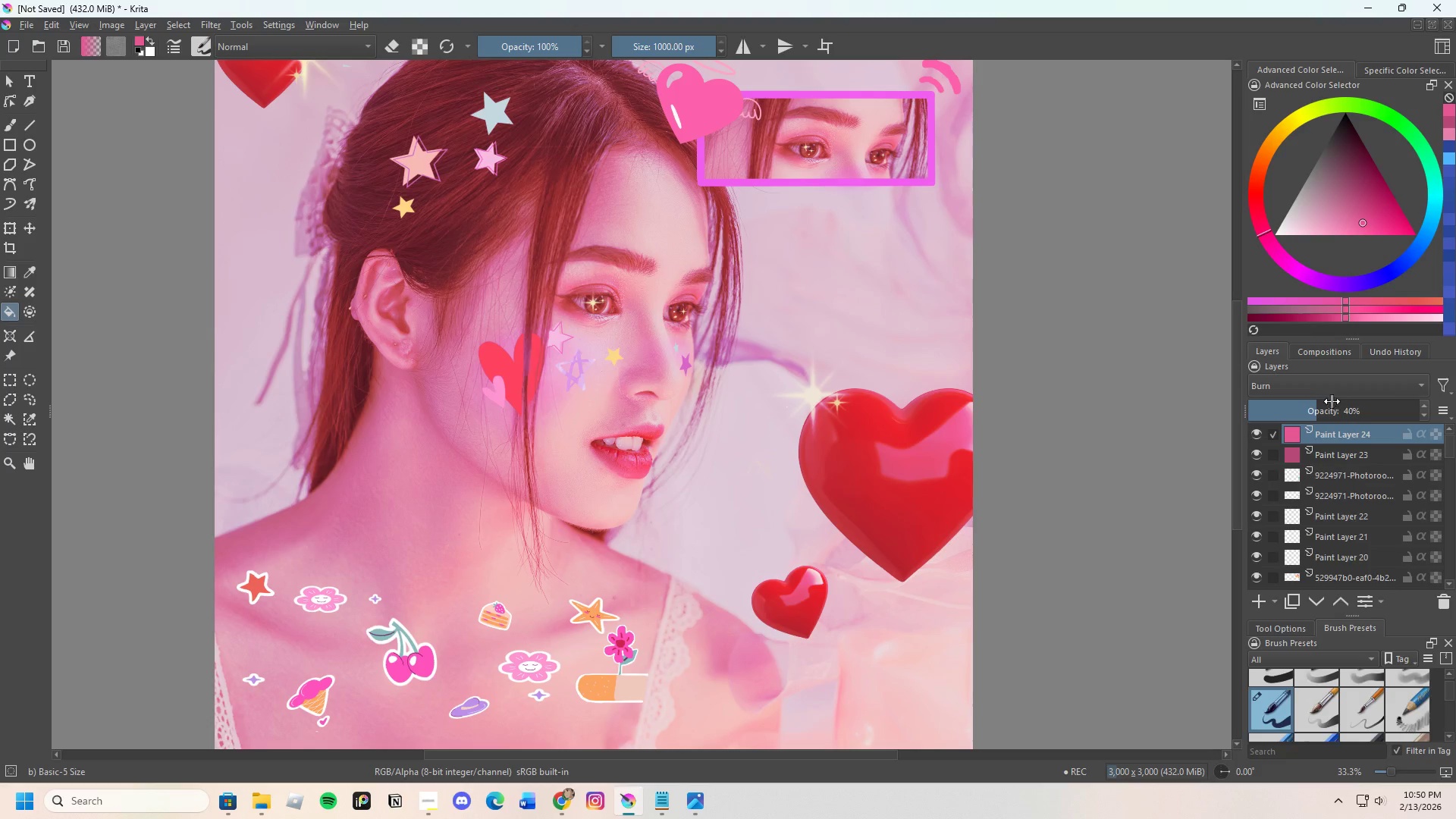 
left_click_drag(start_coordinate=[1308, 406], to_coordinate=[1295, 413])
 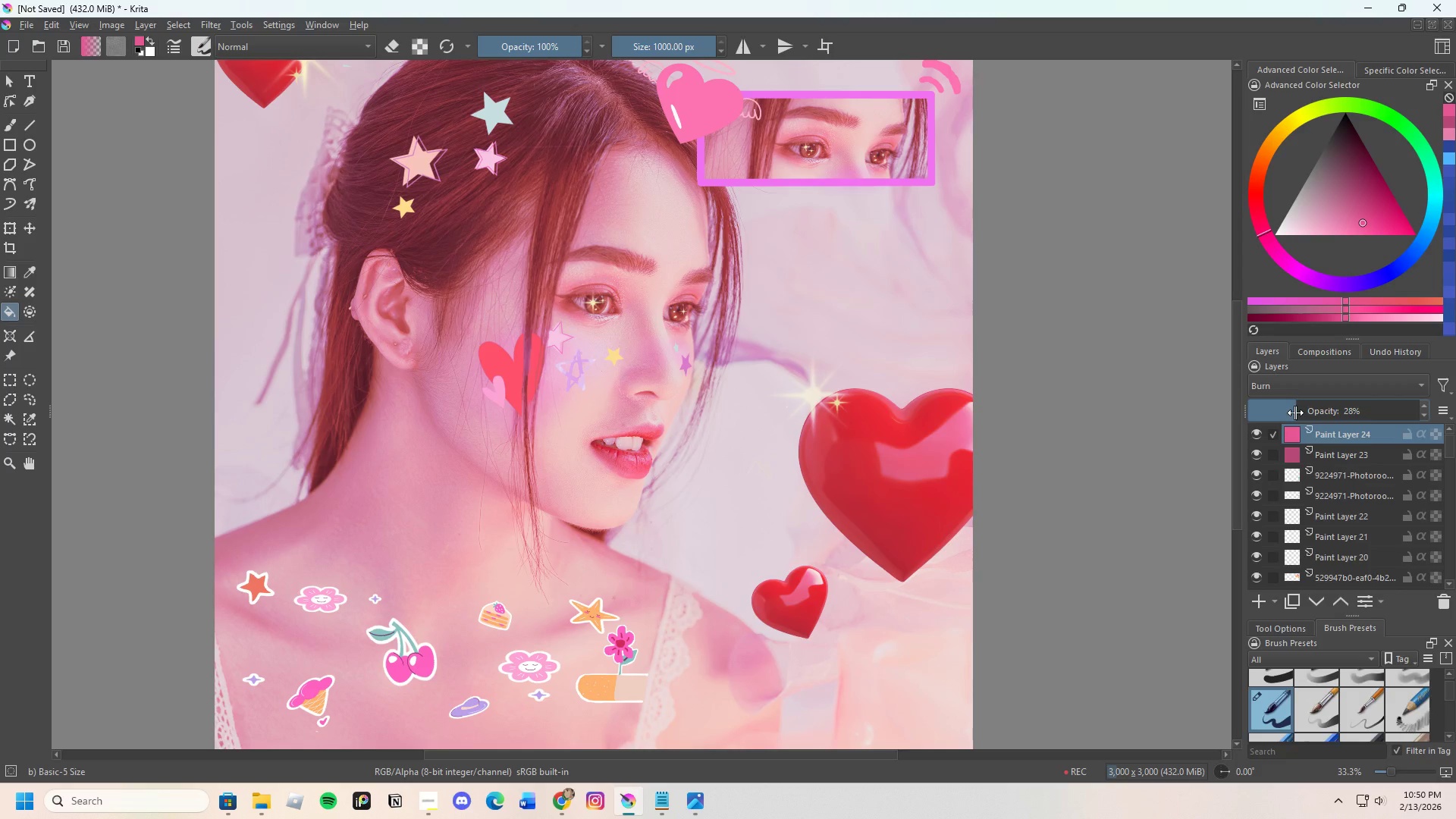 
left_click_drag(start_coordinate=[1295, 413], to_coordinate=[1291, 415])
 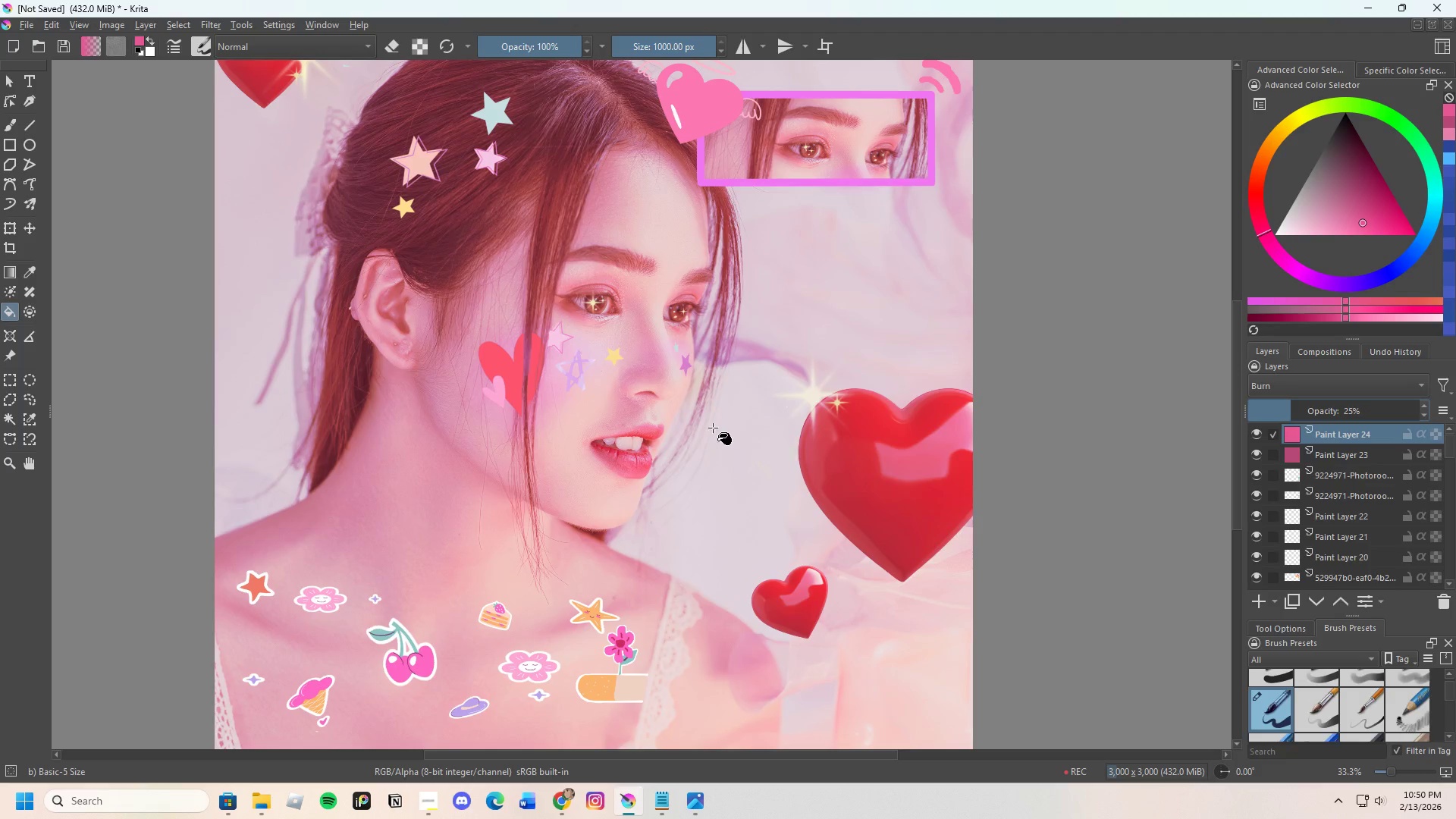 
scroll: coordinate [730, 406], scroll_direction: down, amount: 1.0
 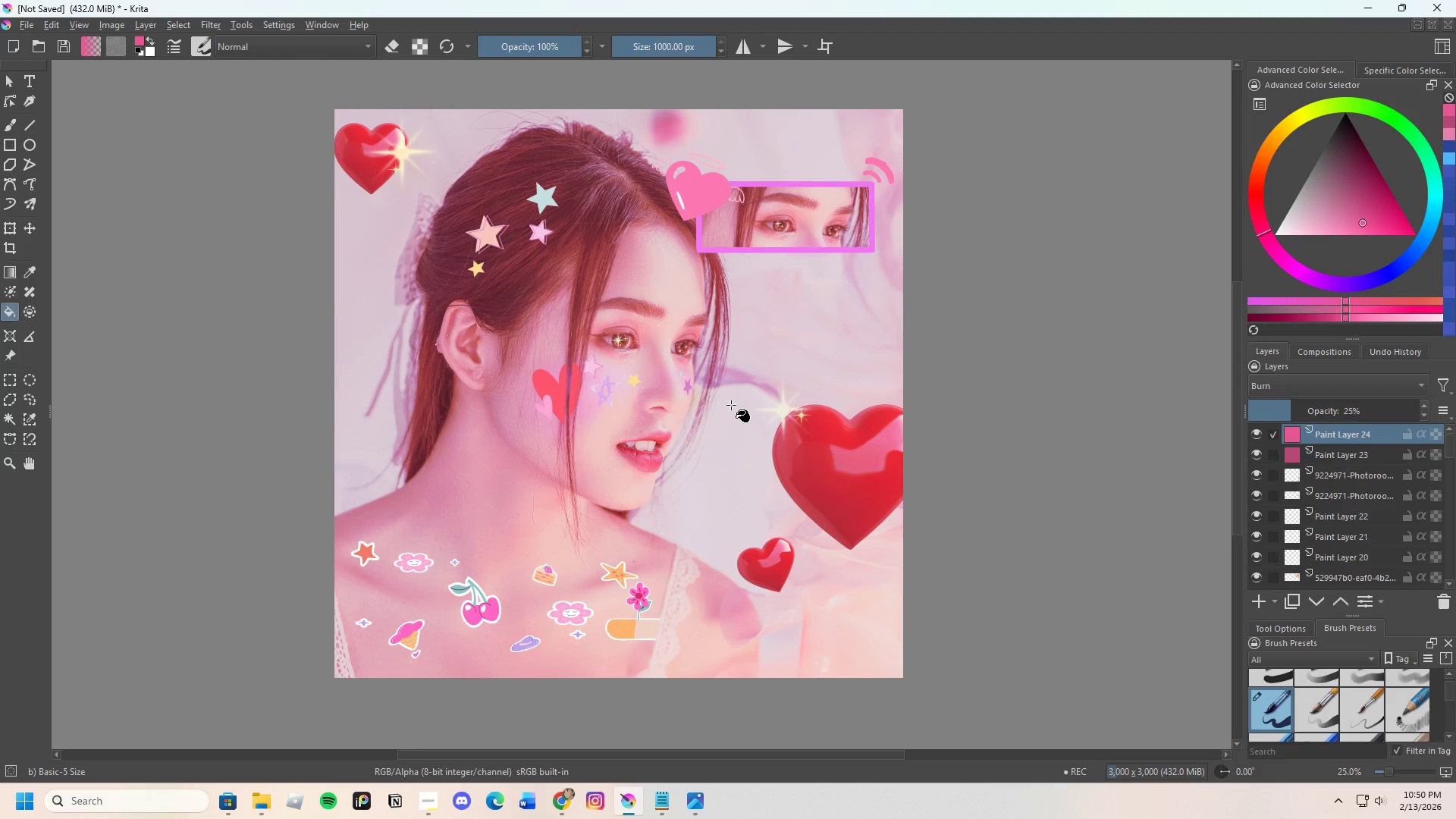 
scroll: coordinate [731, 405], scroll_direction: up, amount: 2.0
 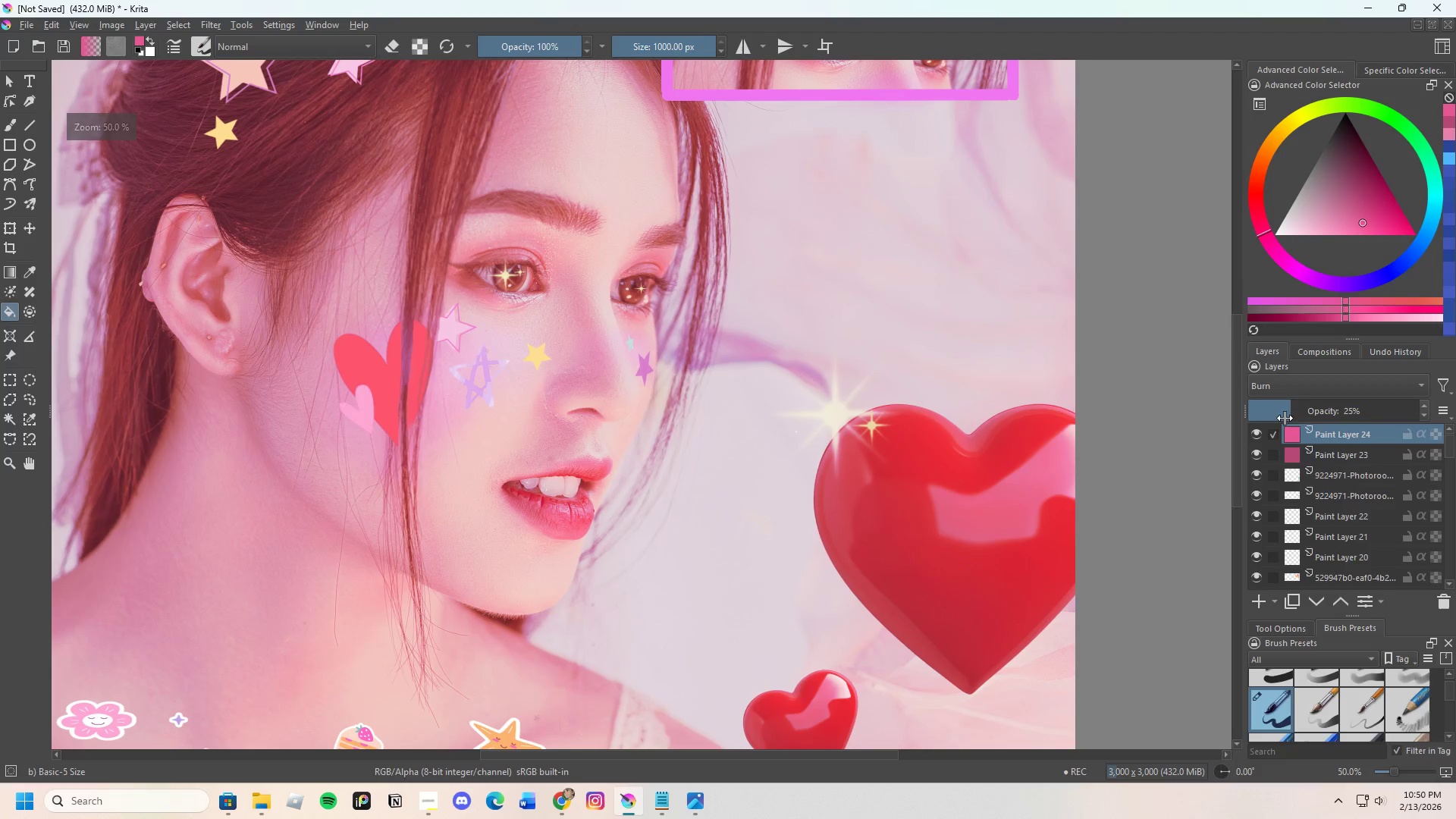 
left_click_drag(start_coordinate=[1288, 418], to_coordinate=[1319, 413])
 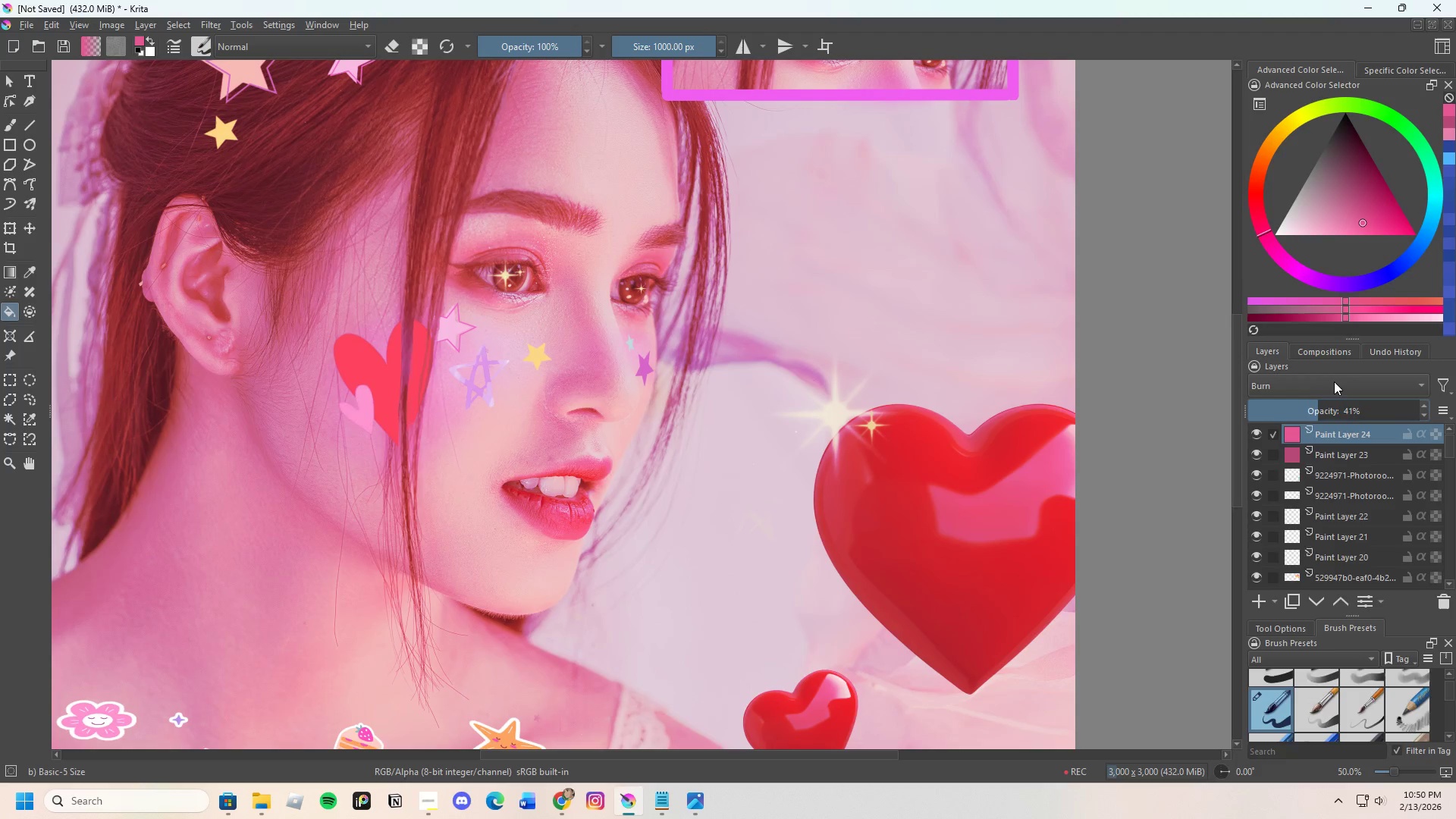 
left_click([1334, 381])
 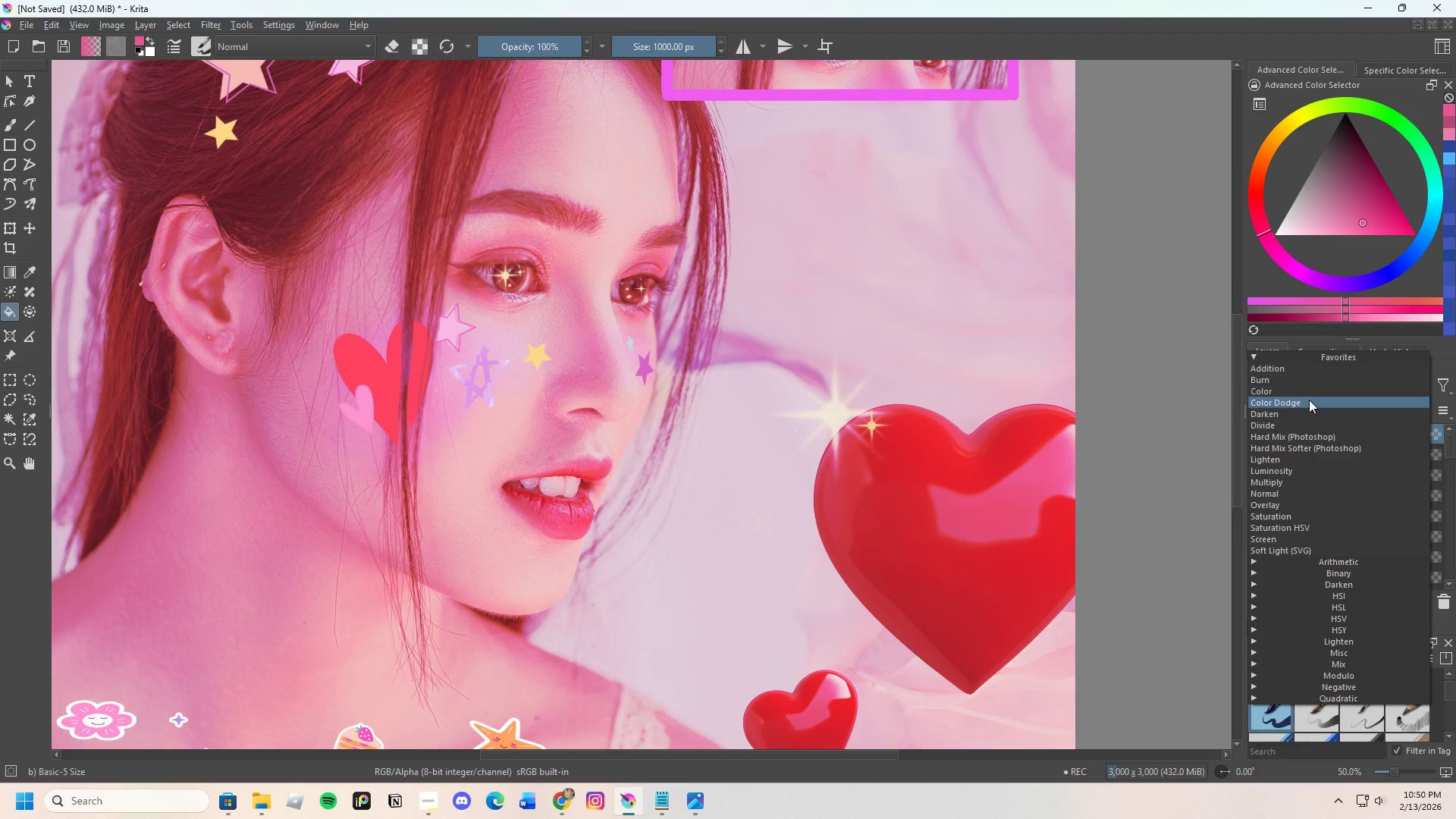 
left_click([1311, 393])
 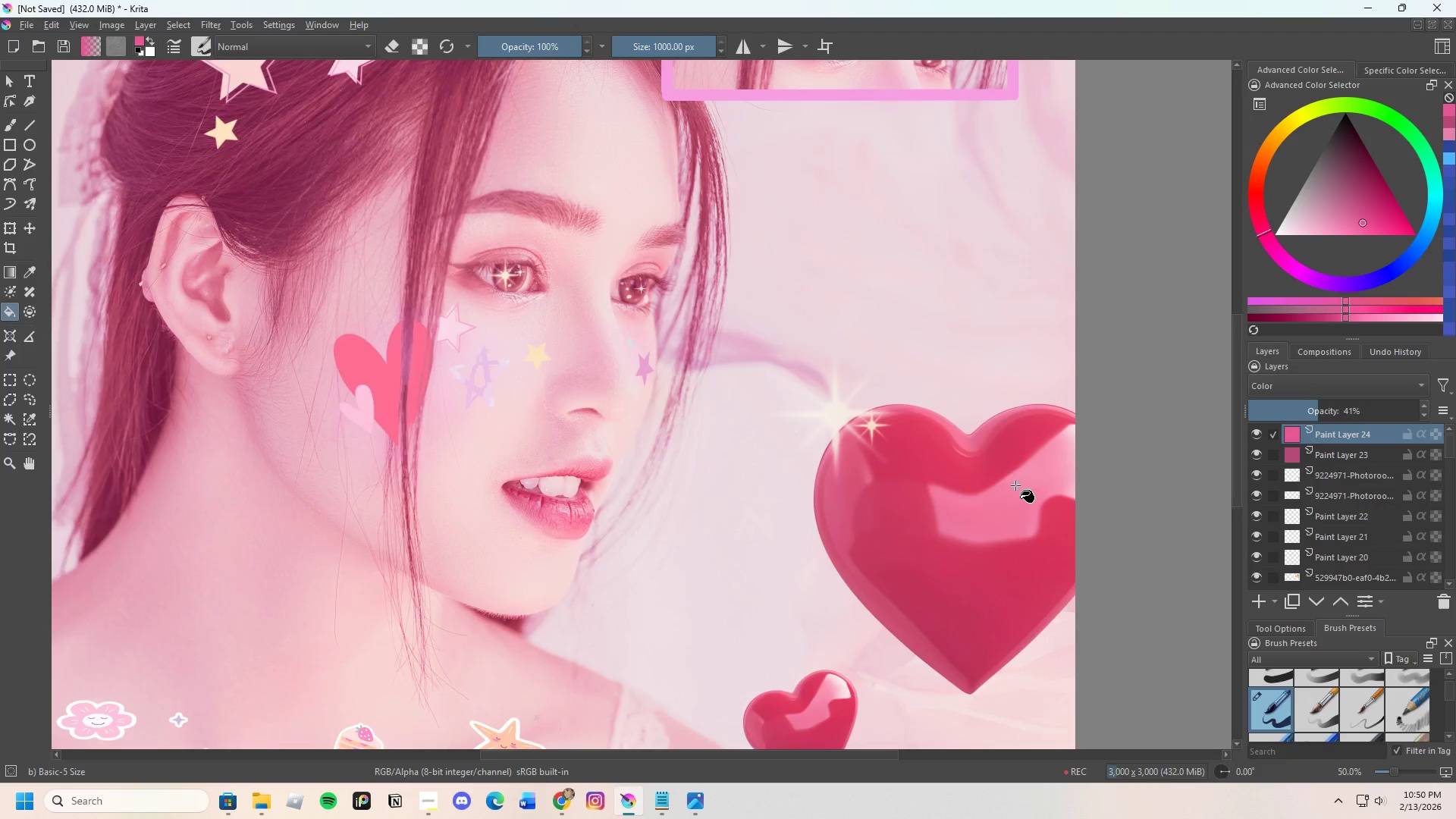 
scroll: coordinate [918, 429], scroll_direction: down, amount: 2.0
 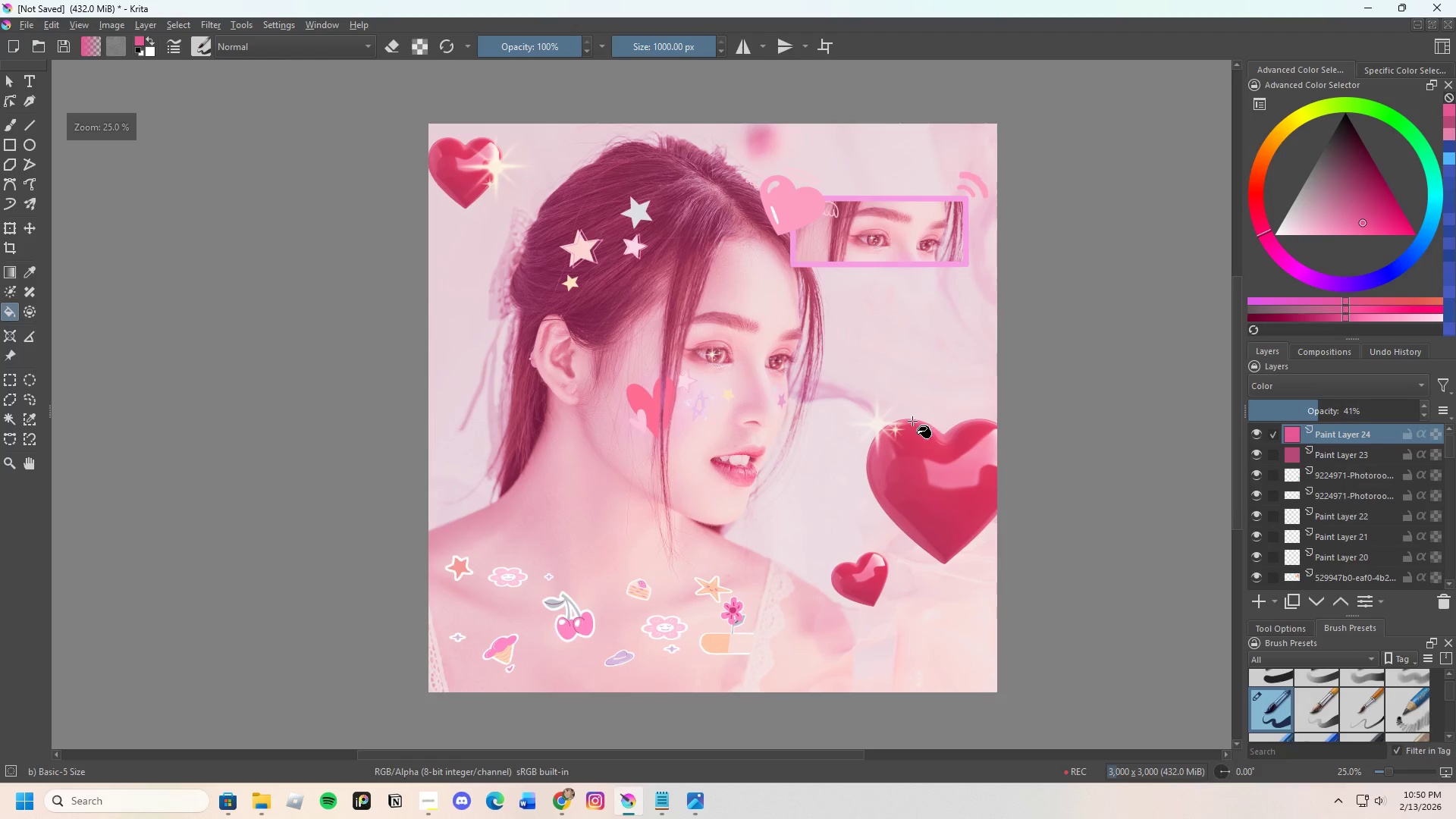 
scroll: coordinate [876, 406], scroll_direction: none, amount: 0.0
 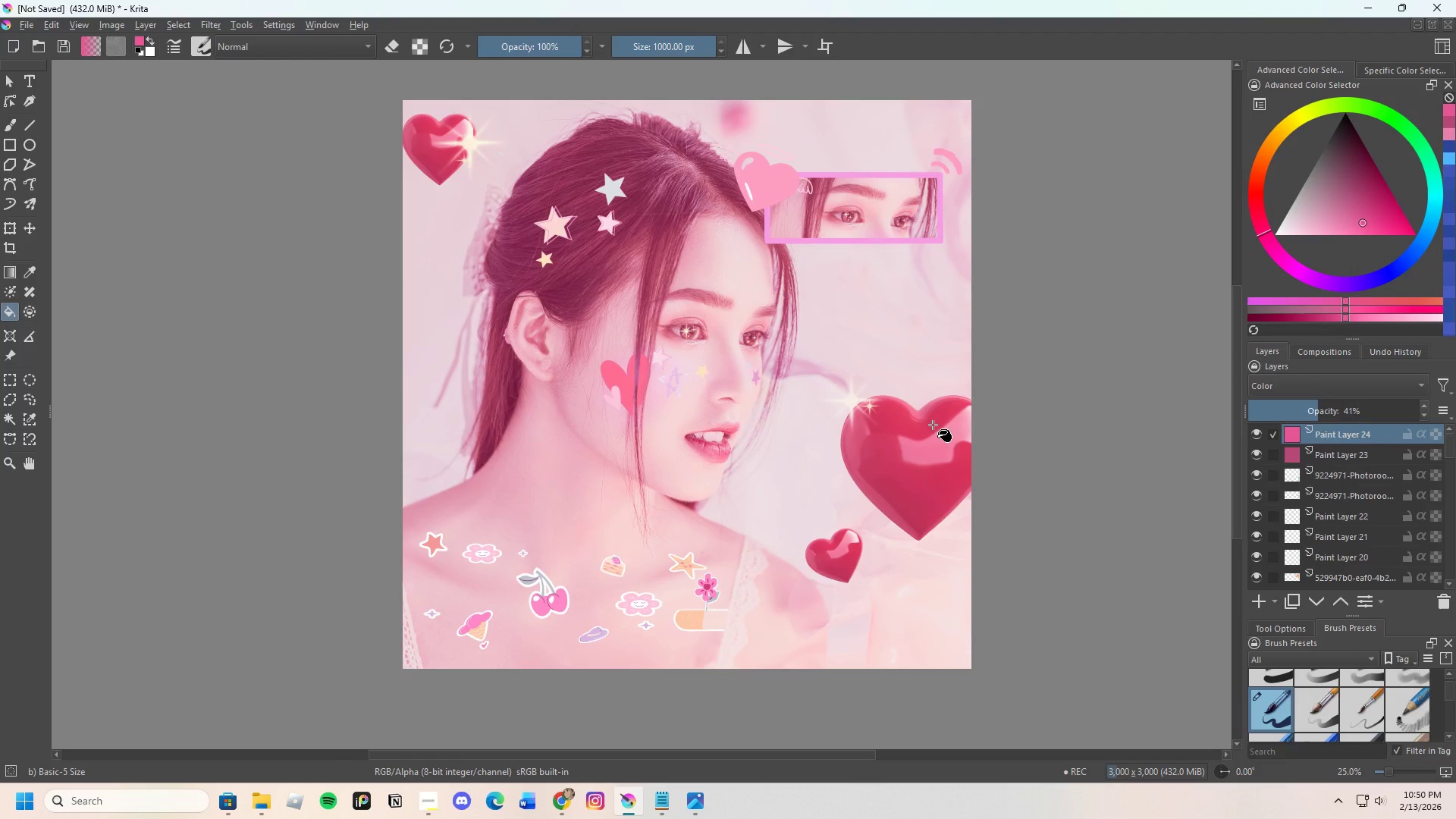 
scroll: coordinate [858, 393], scroll_direction: up, amount: 1.0
 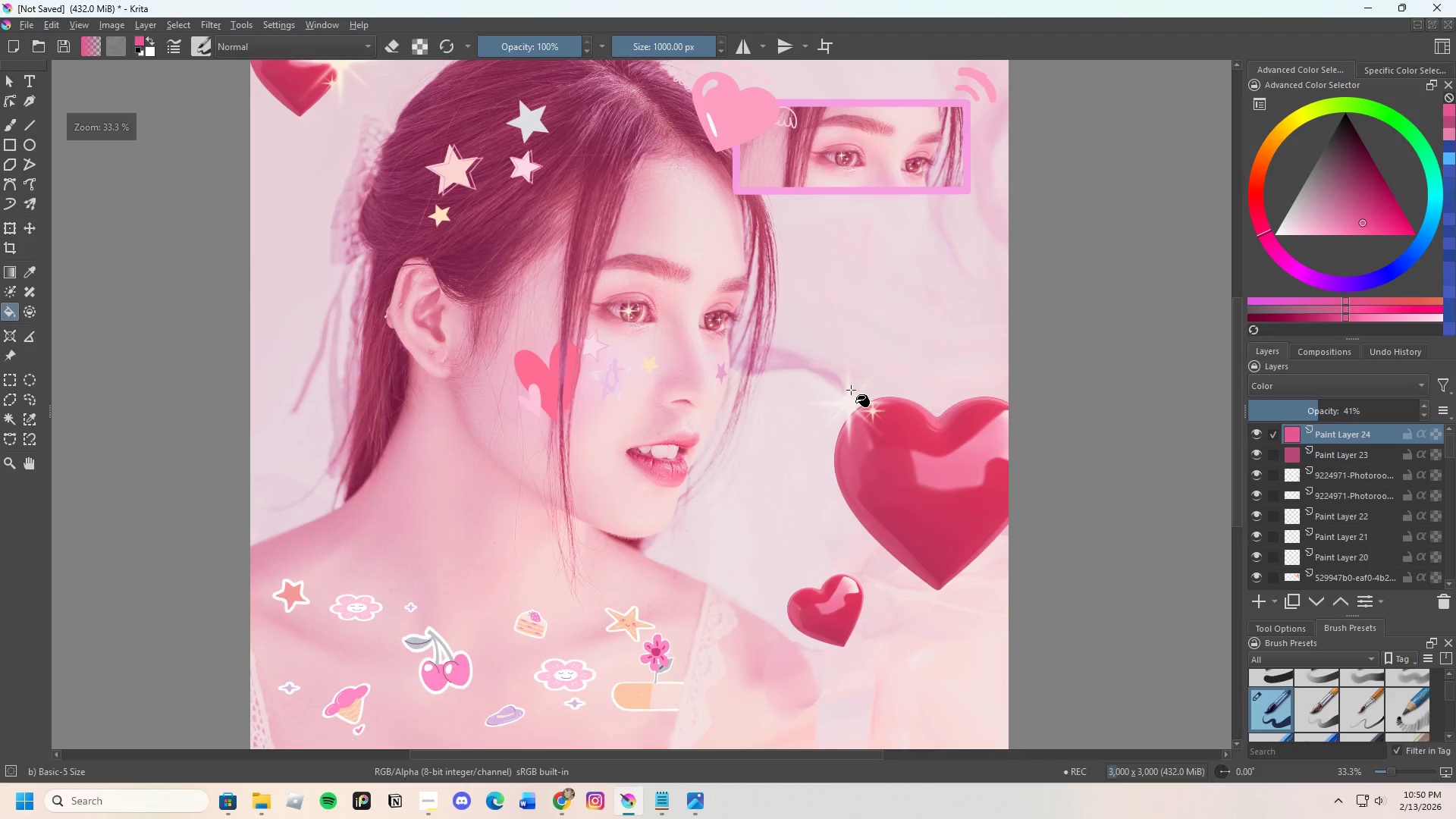 
scroll: coordinate [843, 383], scroll_direction: down, amount: 2.0
 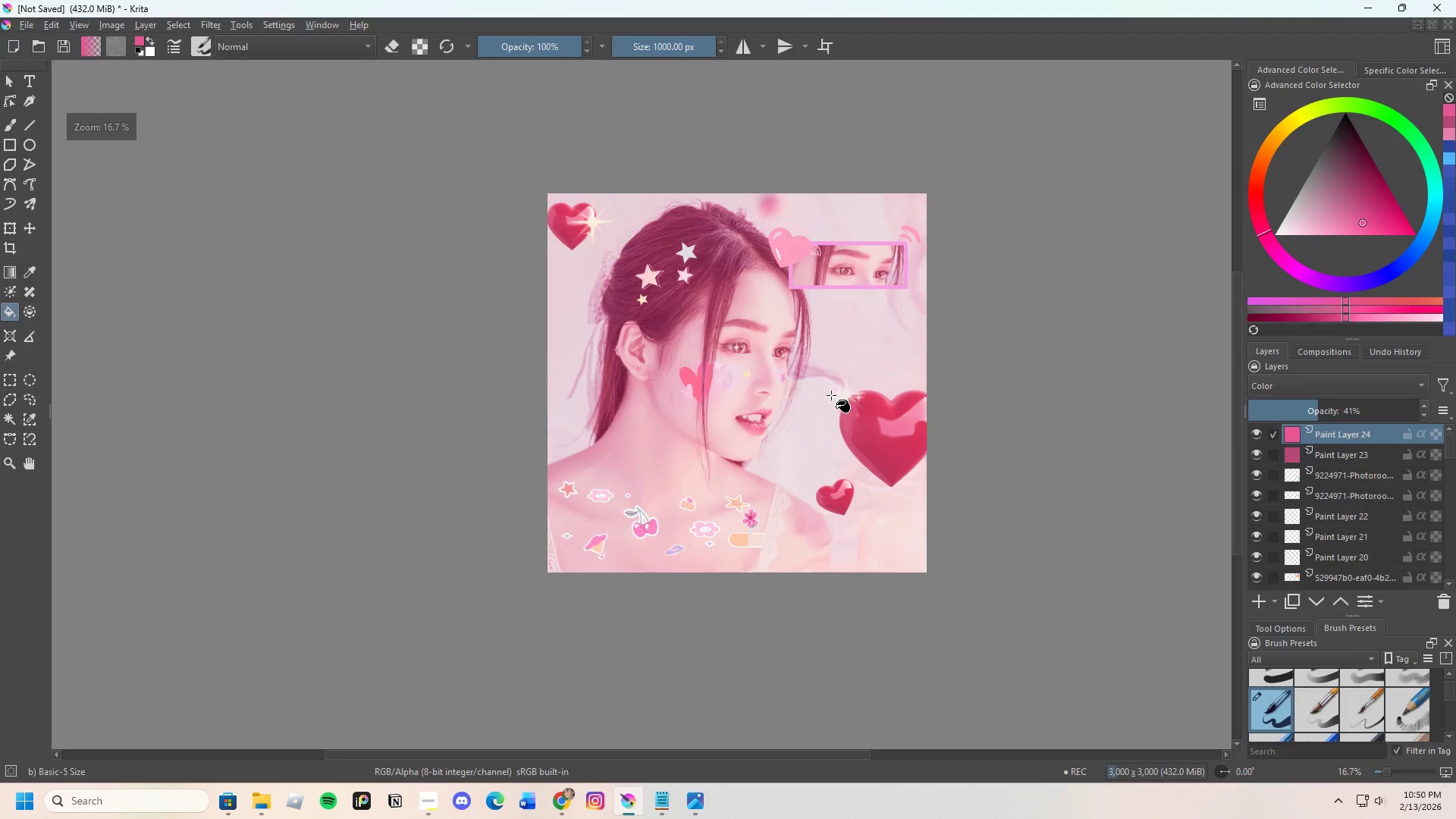 
scroll: coordinate [826, 397], scroll_direction: up, amount: 1.0
 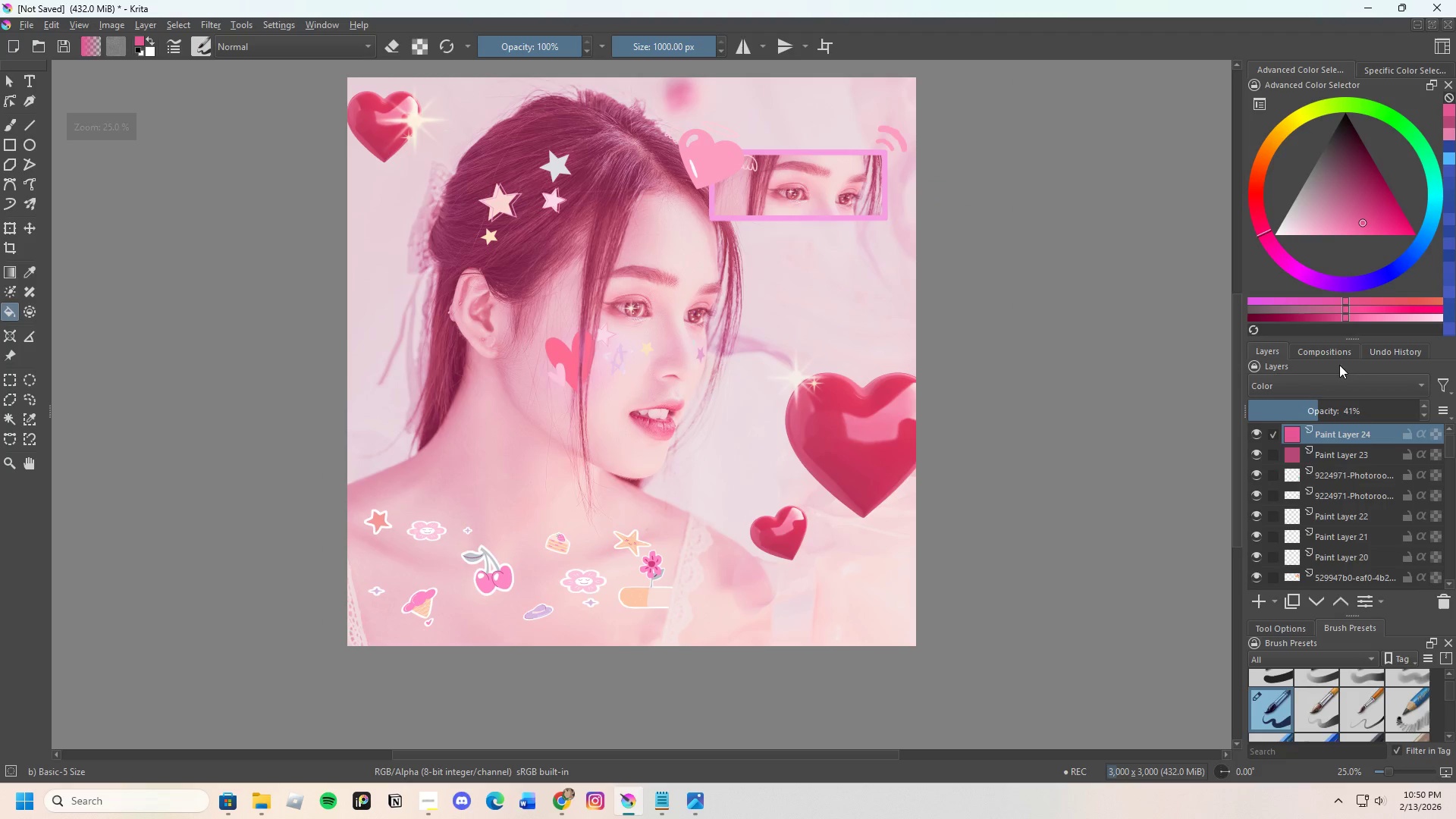 
left_click([1327, 381])
 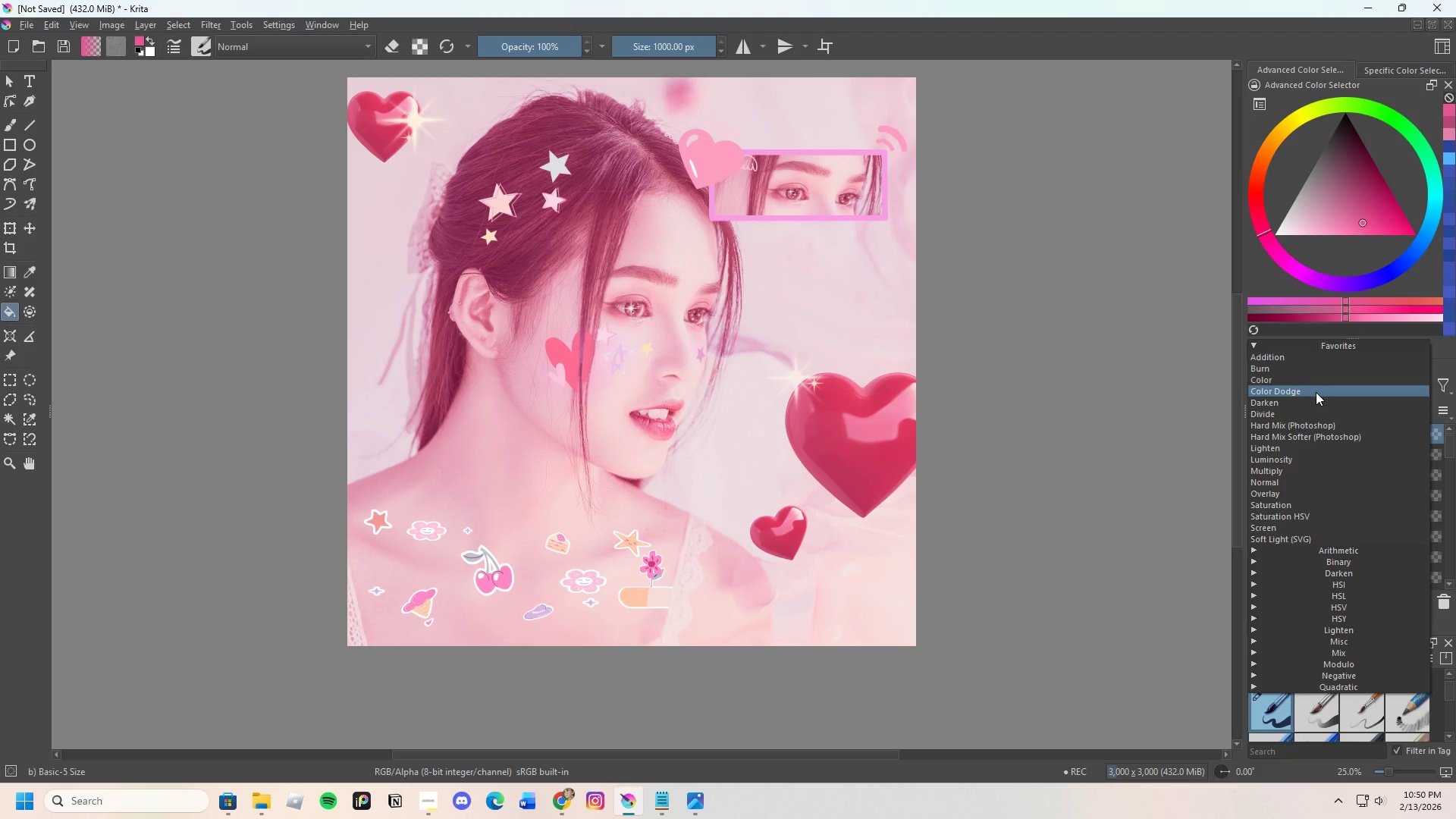 
left_click([1316, 392])
 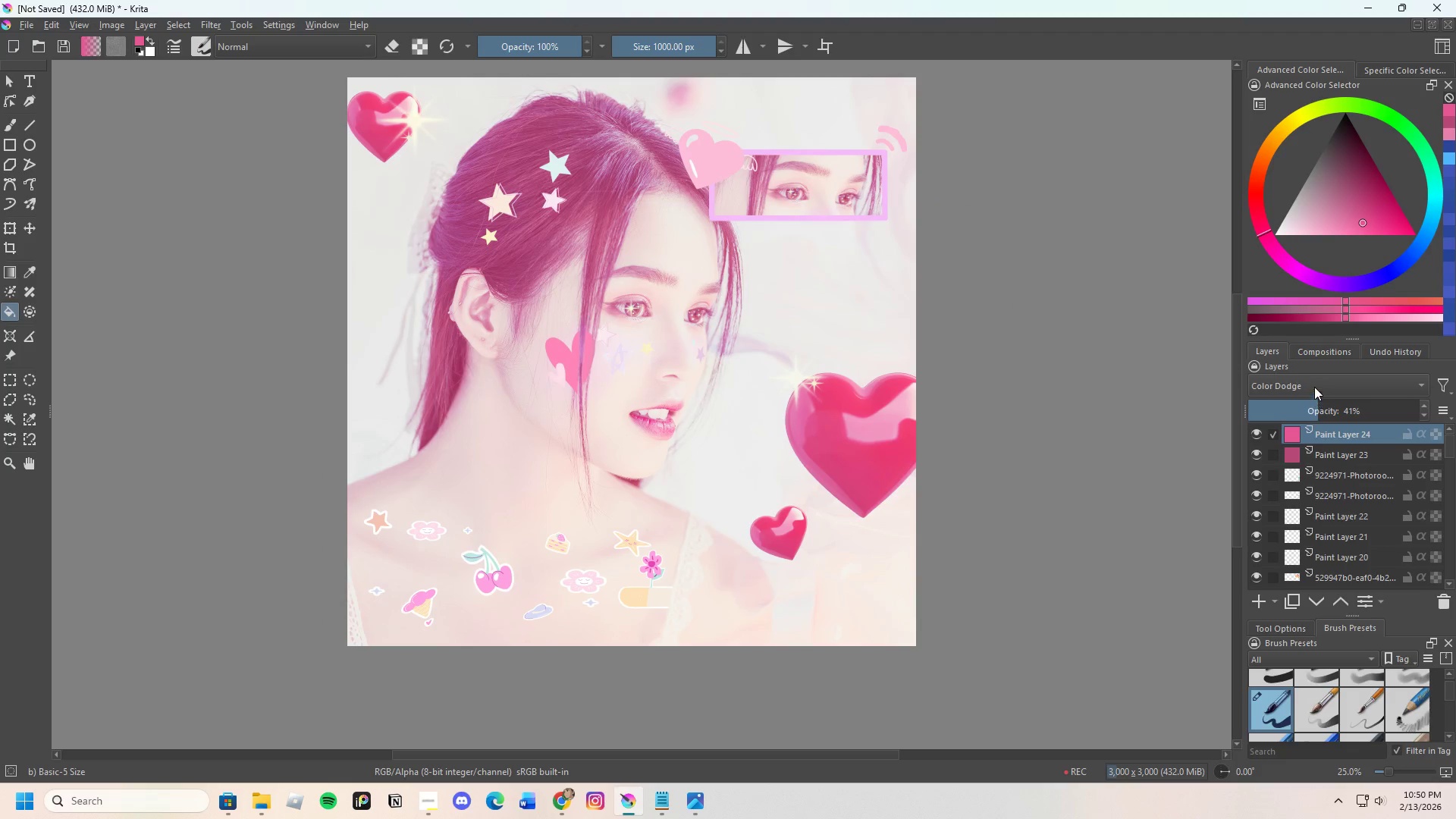 
left_click([1314, 384])
 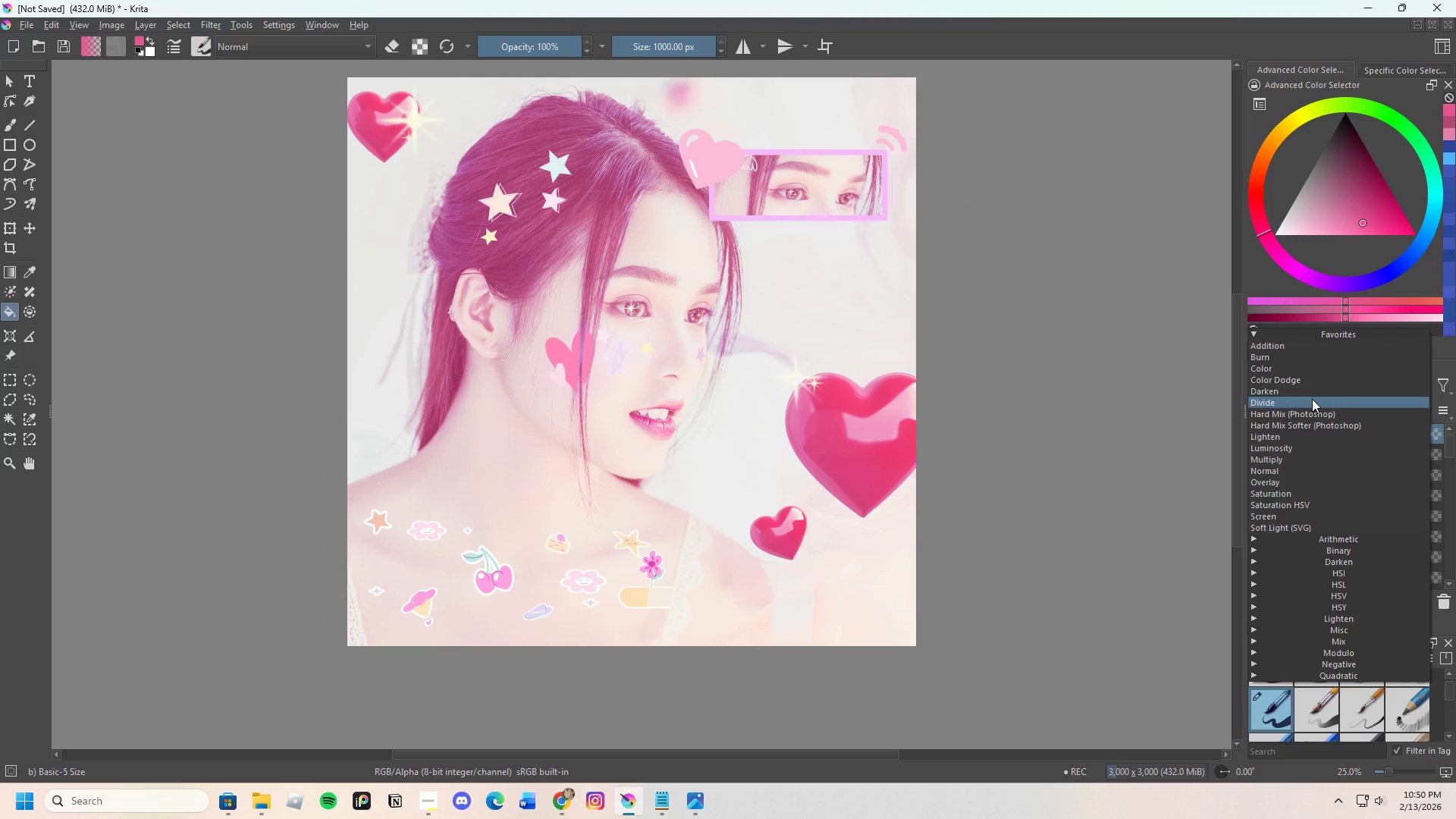 
left_click([1312, 399])
 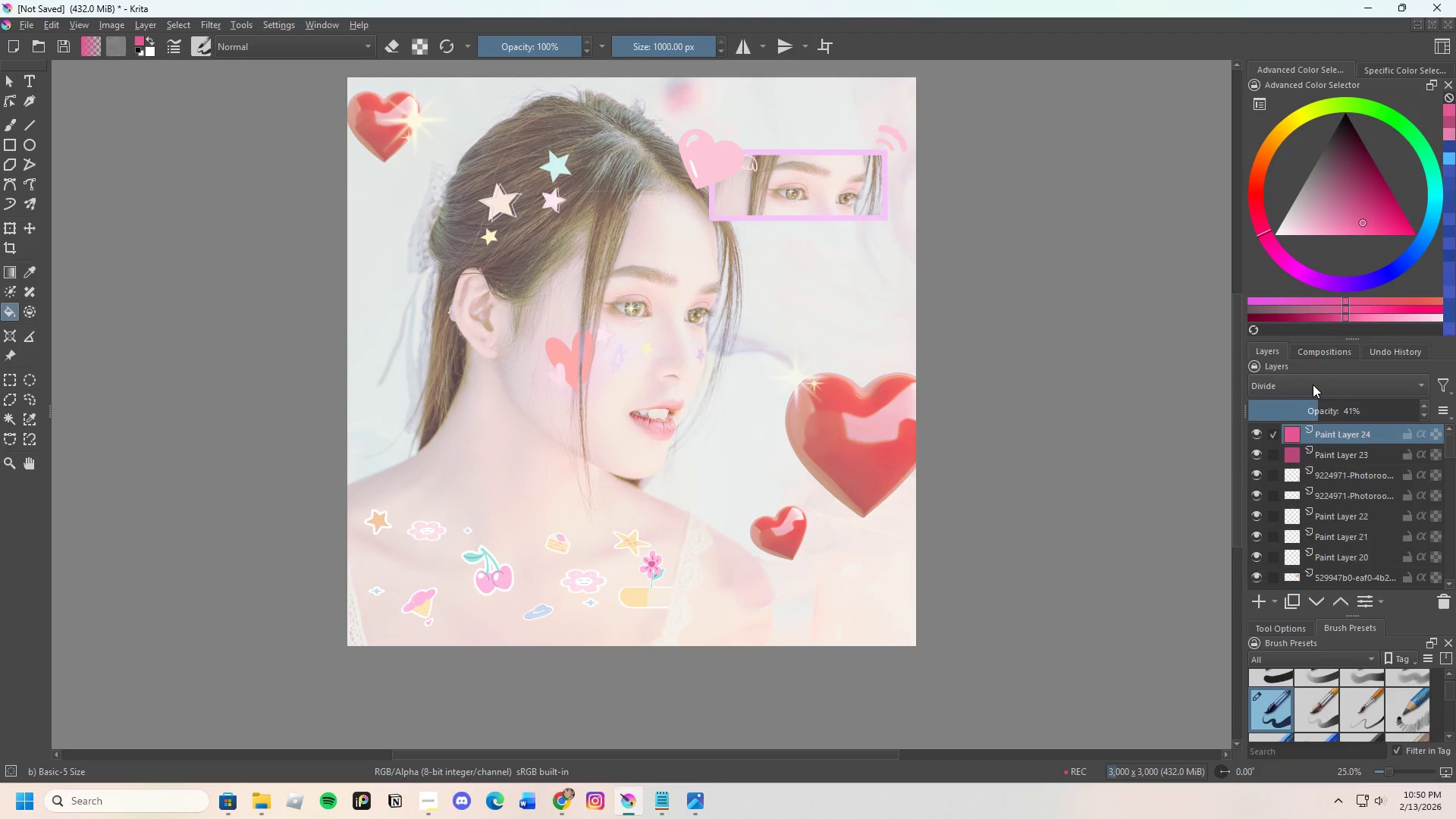 
left_click([1313, 383])
 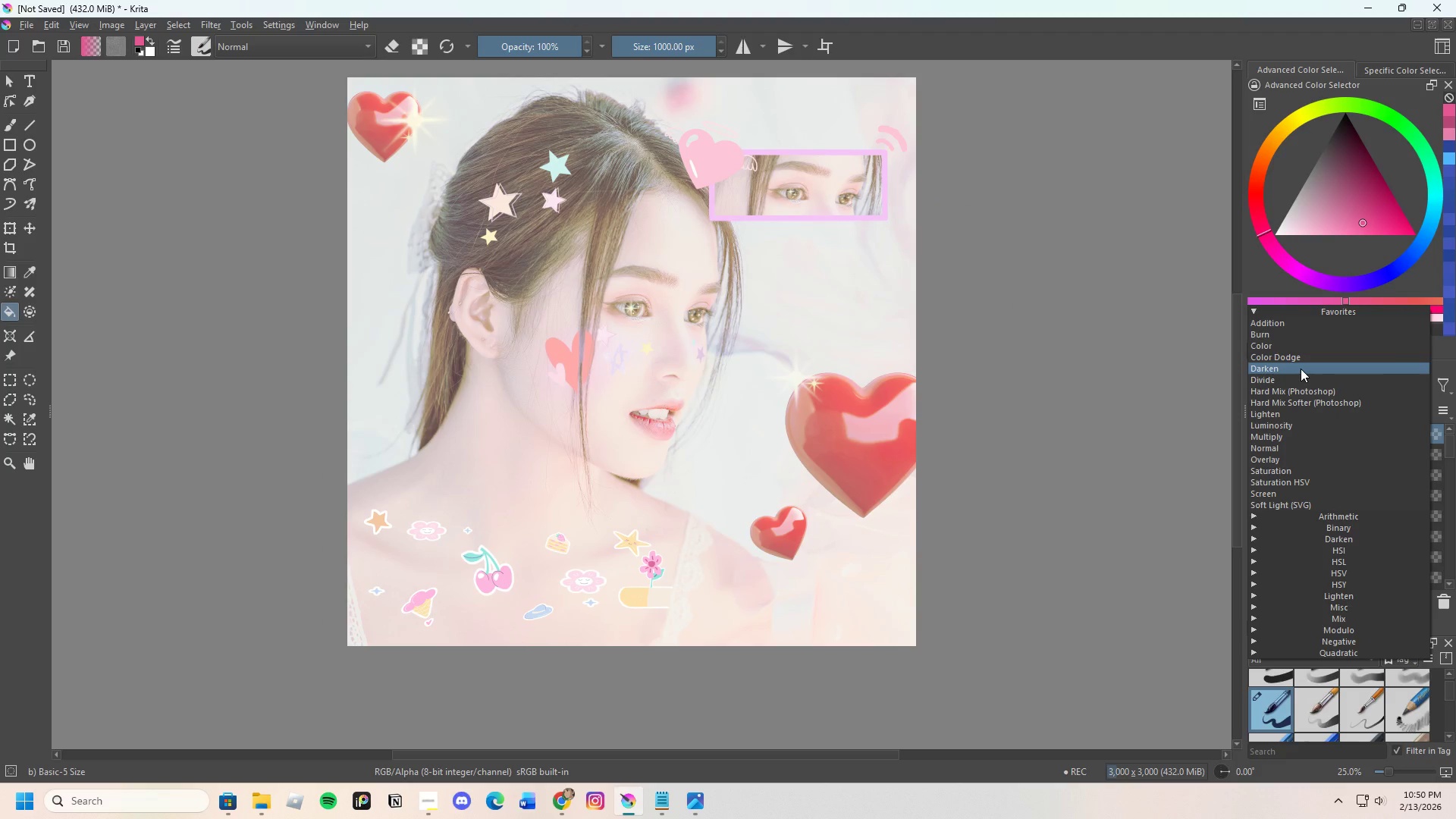 
left_click([1301, 368])
 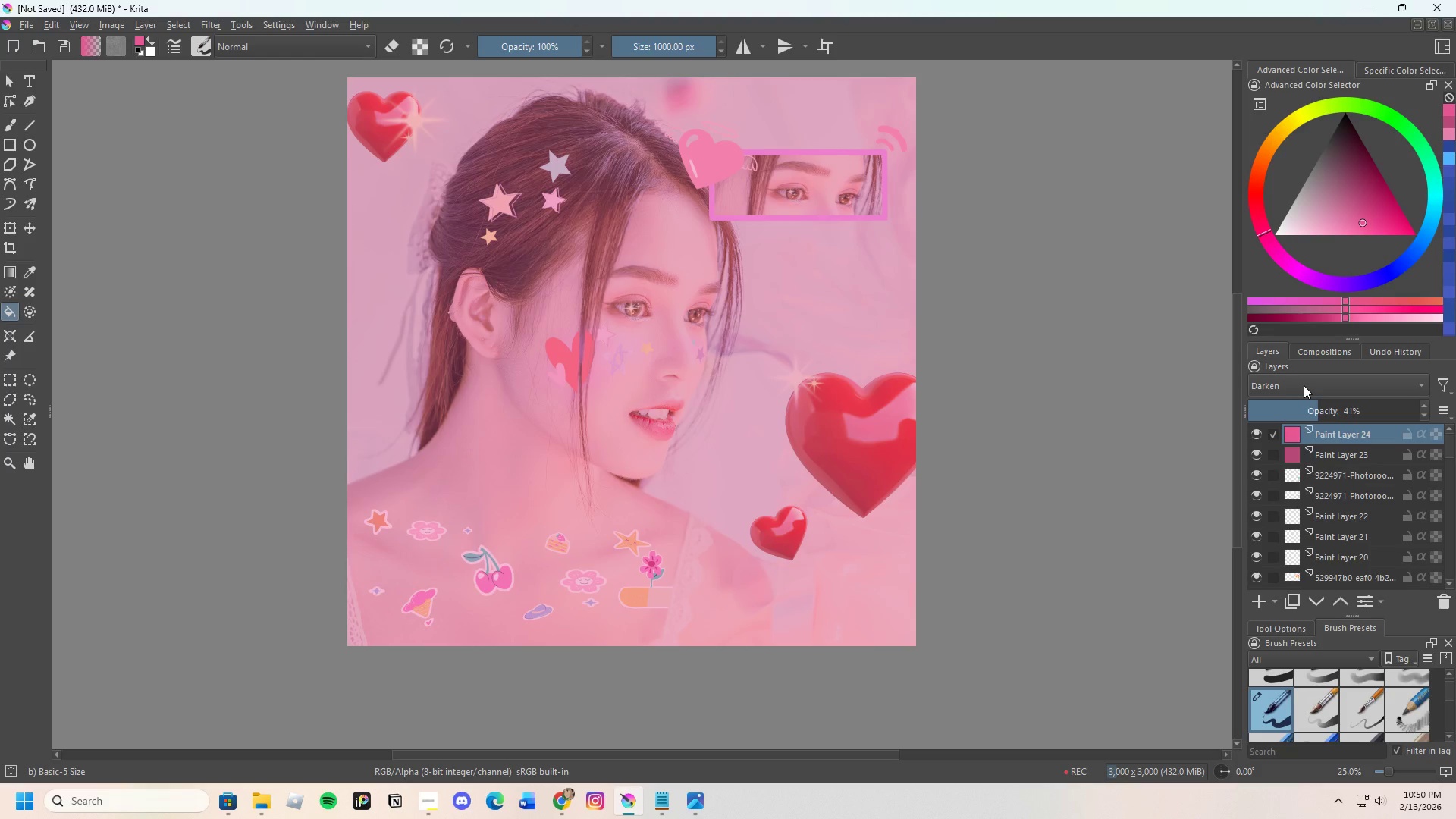 
left_click([1323, 385])
 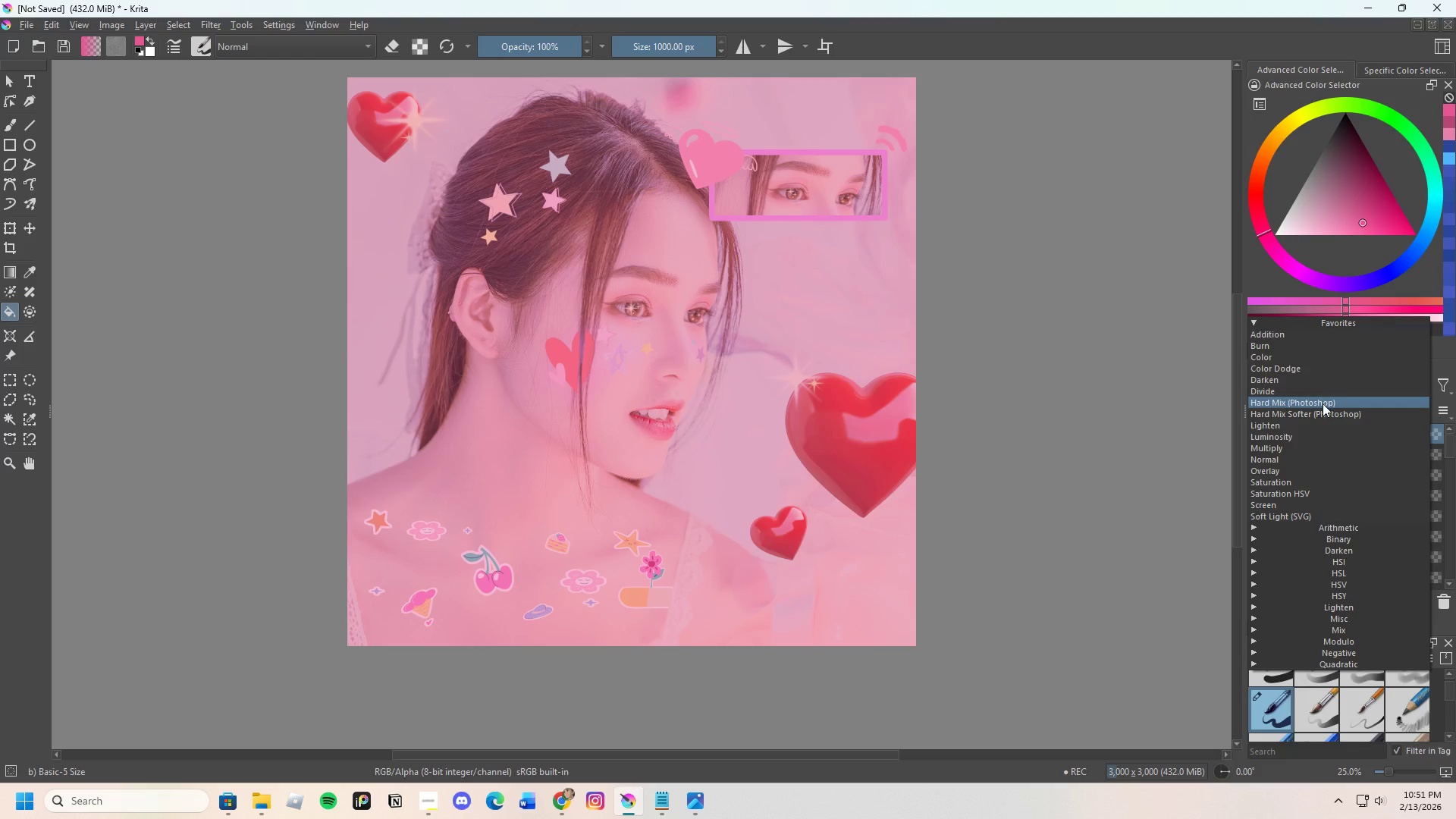 
left_click([1323, 404])
 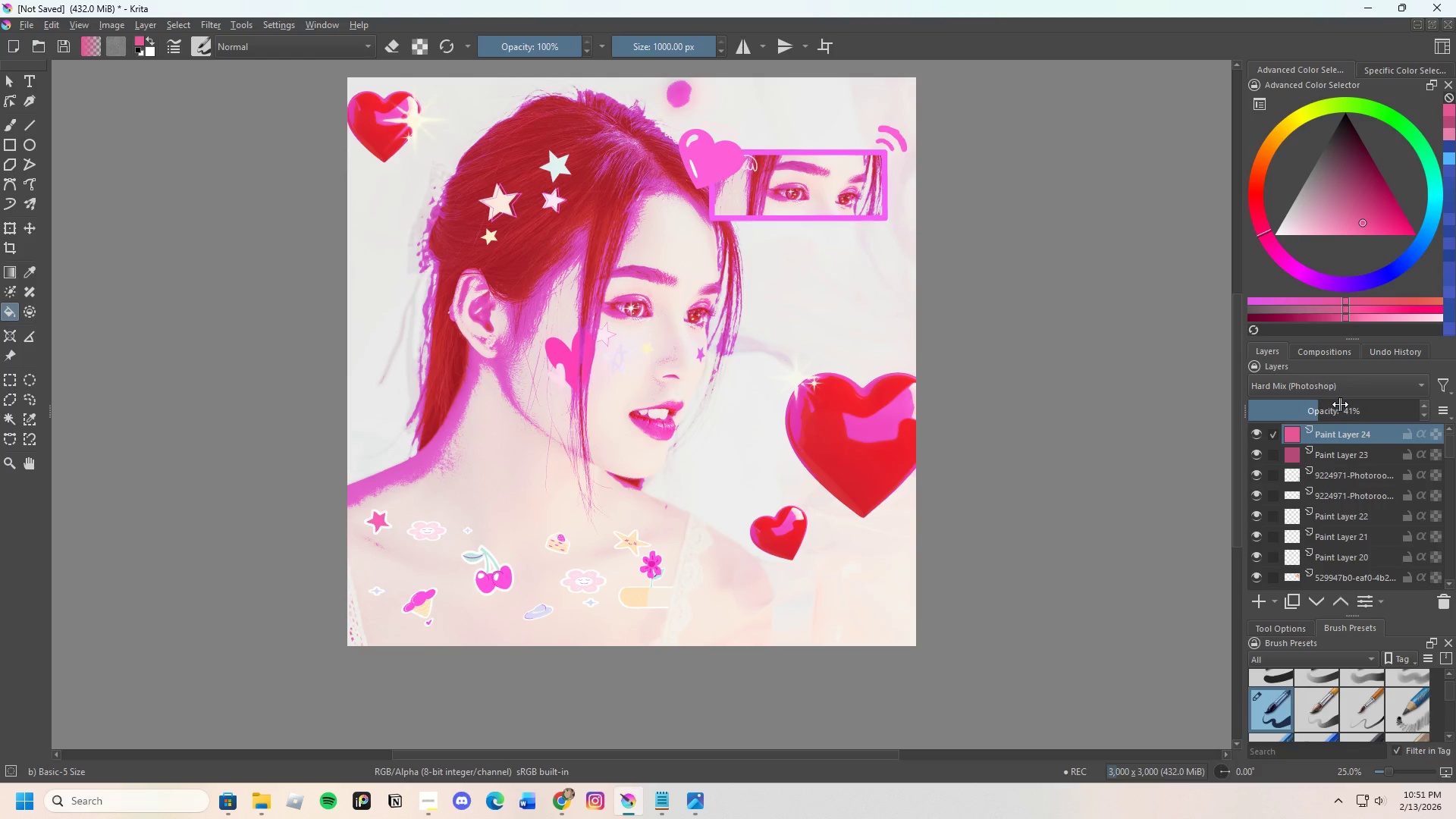 
left_click_drag(start_coordinate=[1318, 410], to_coordinate=[1298, 416])
 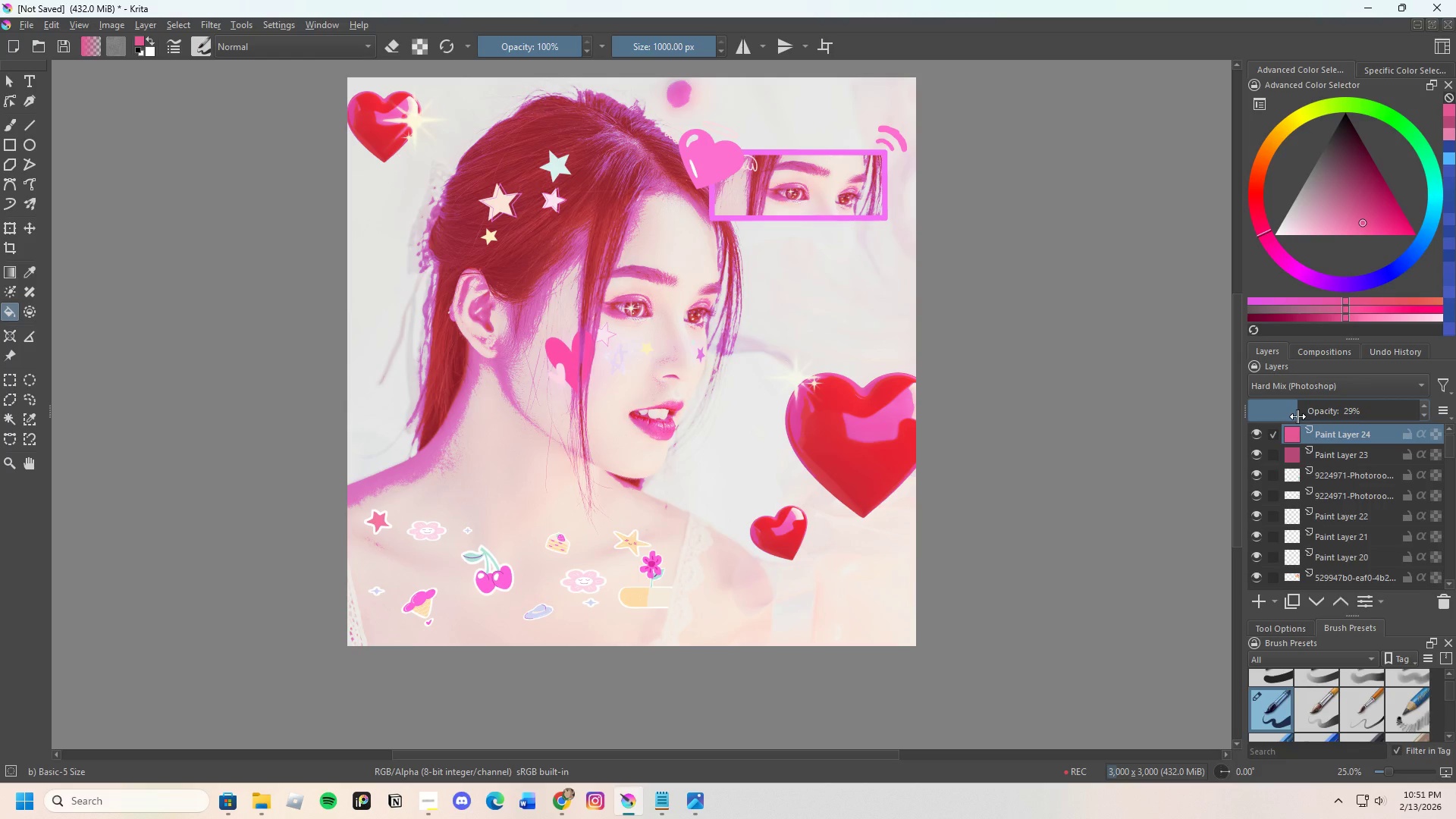 
left_click_drag(start_coordinate=[1298, 416], to_coordinate=[1290, 418])
 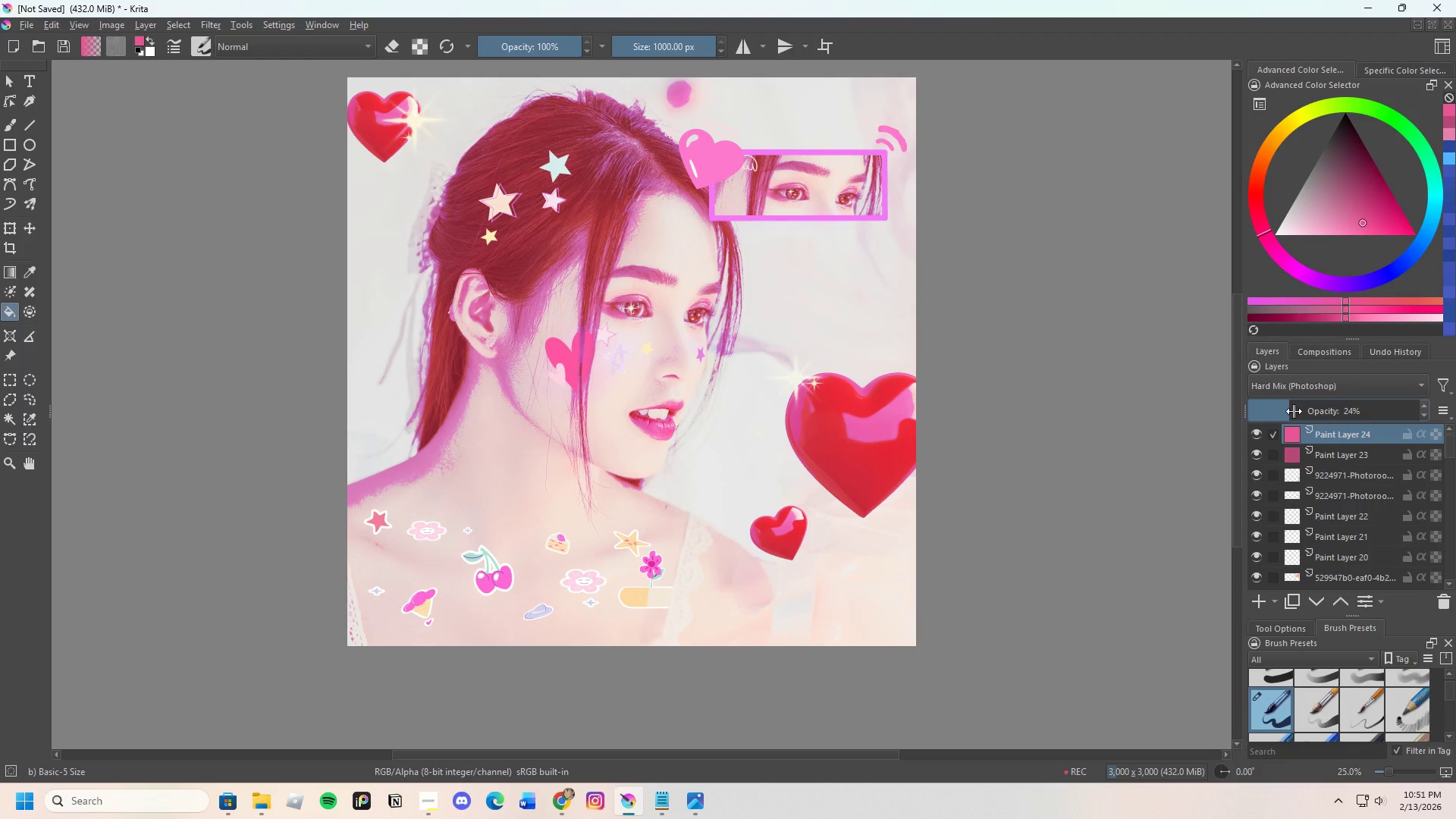 
left_click_drag(start_coordinate=[1287, 407], to_coordinate=[1274, 412])
 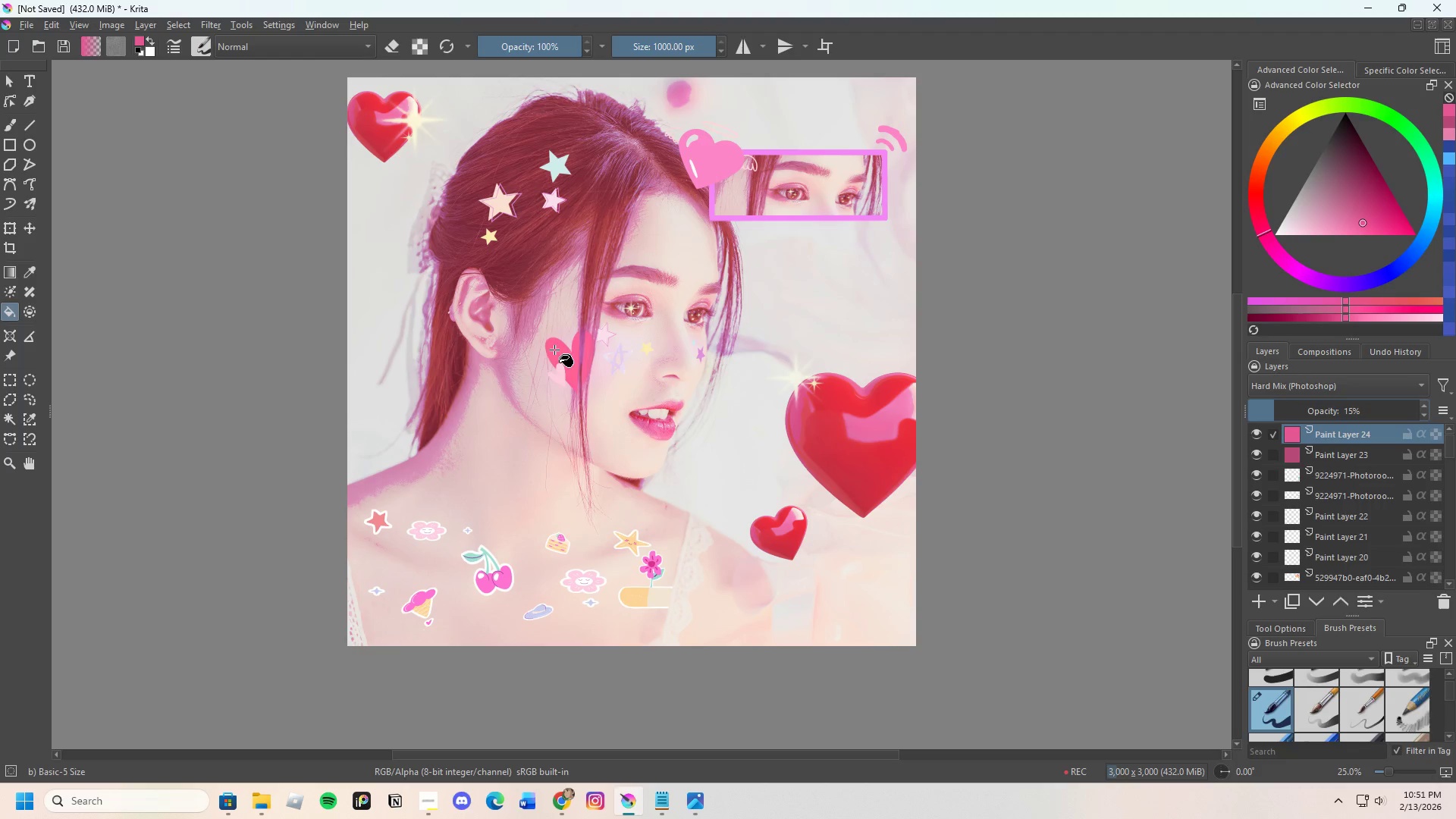 
scroll: coordinate [686, 397], scroll_direction: up, amount: 1.0
 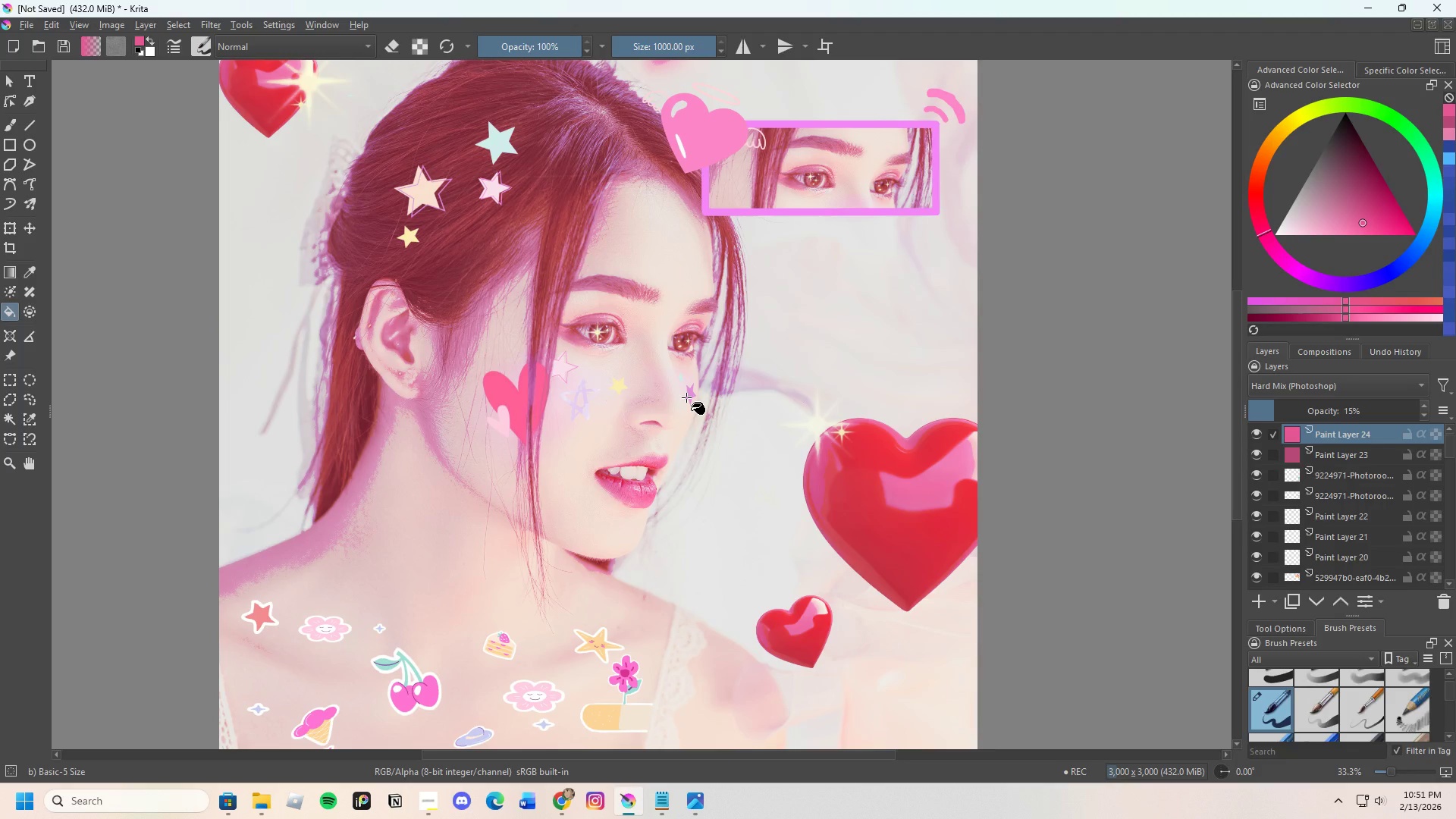 
scroll: coordinate [686, 397], scroll_direction: down, amount: 2.0
 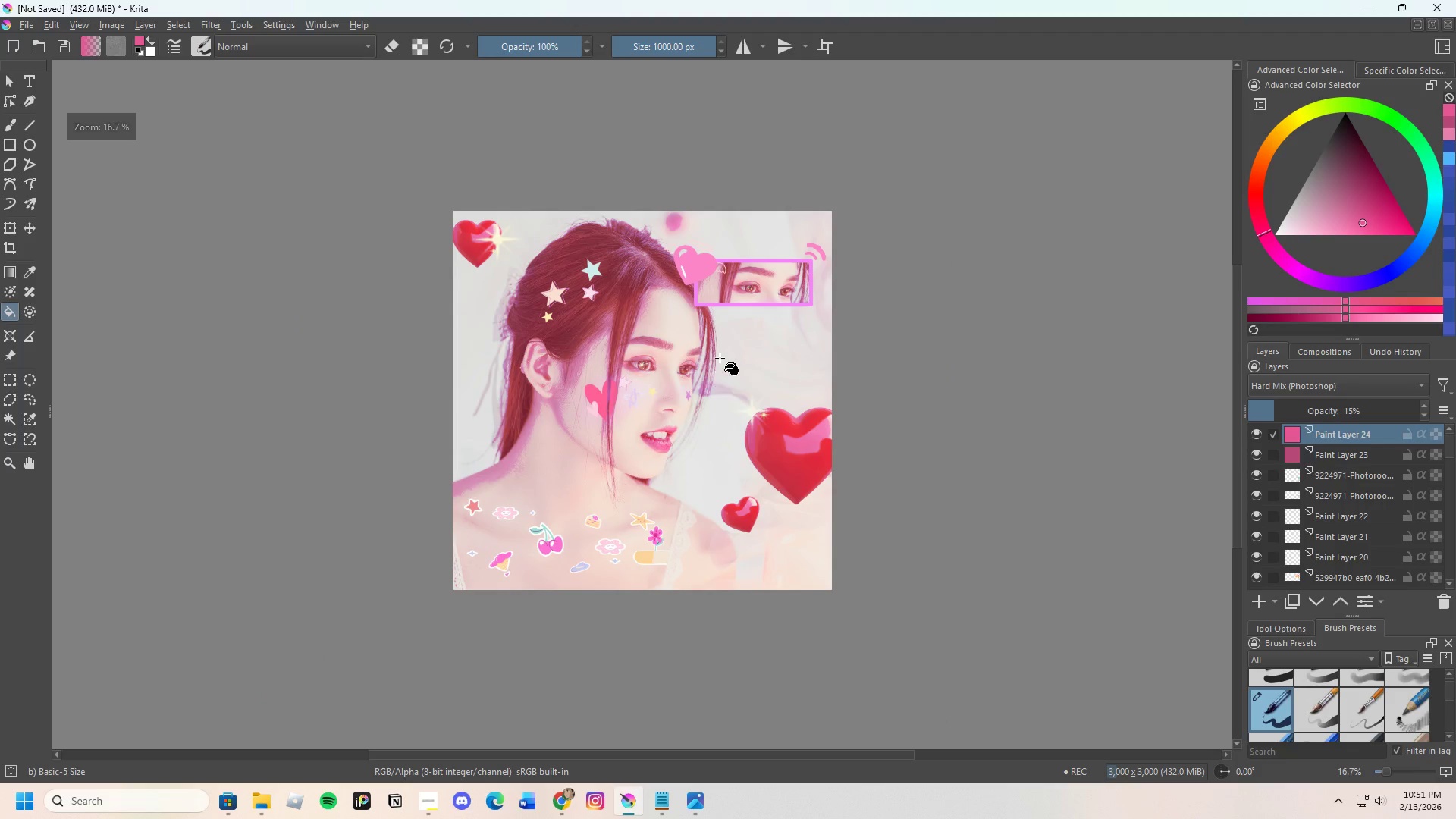 
scroll: coordinate [720, 355], scroll_direction: up, amount: 1.0
 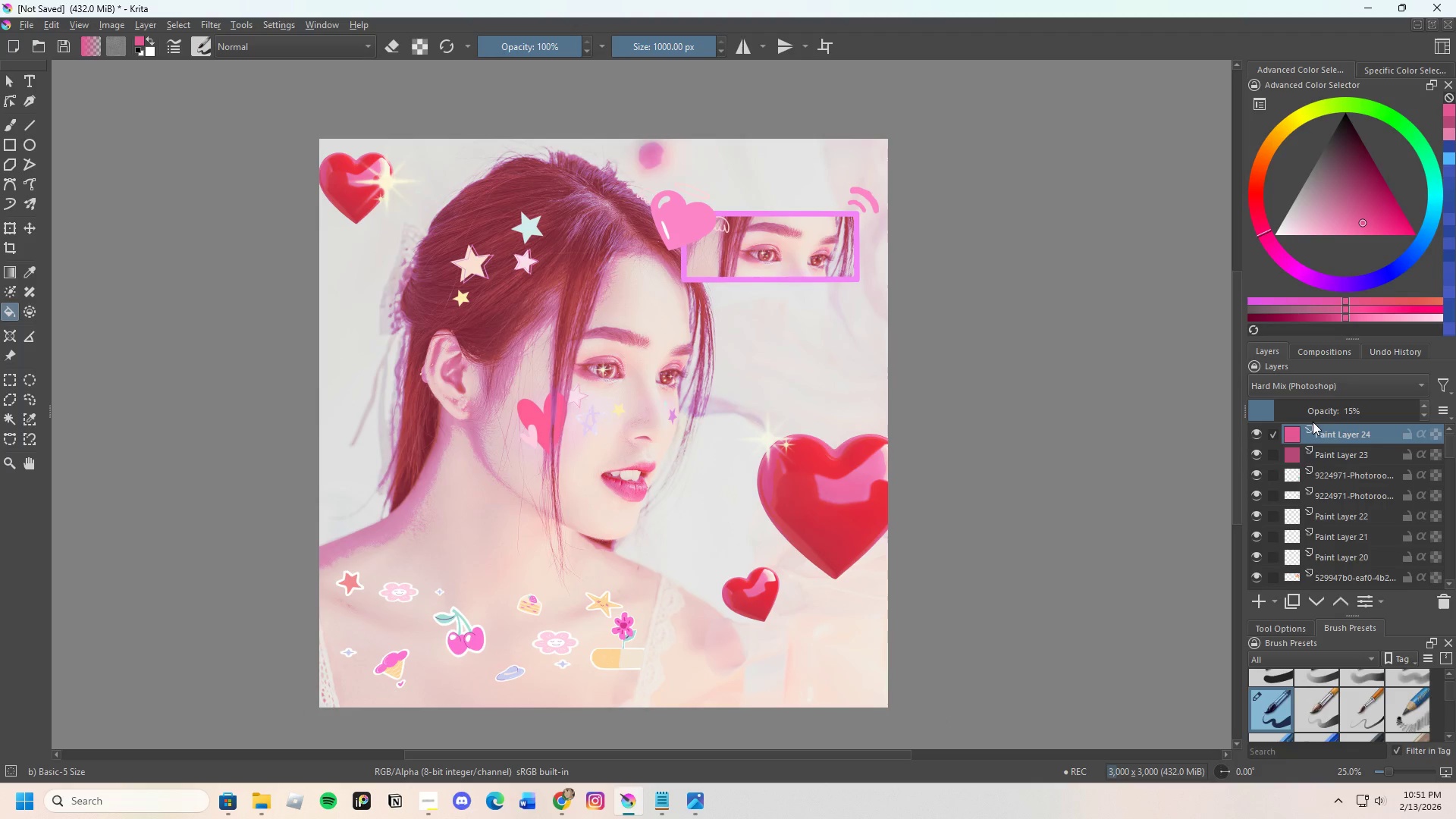 
left_click_drag(start_coordinate=[1276, 404], to_coordinate=[1315, 406])
 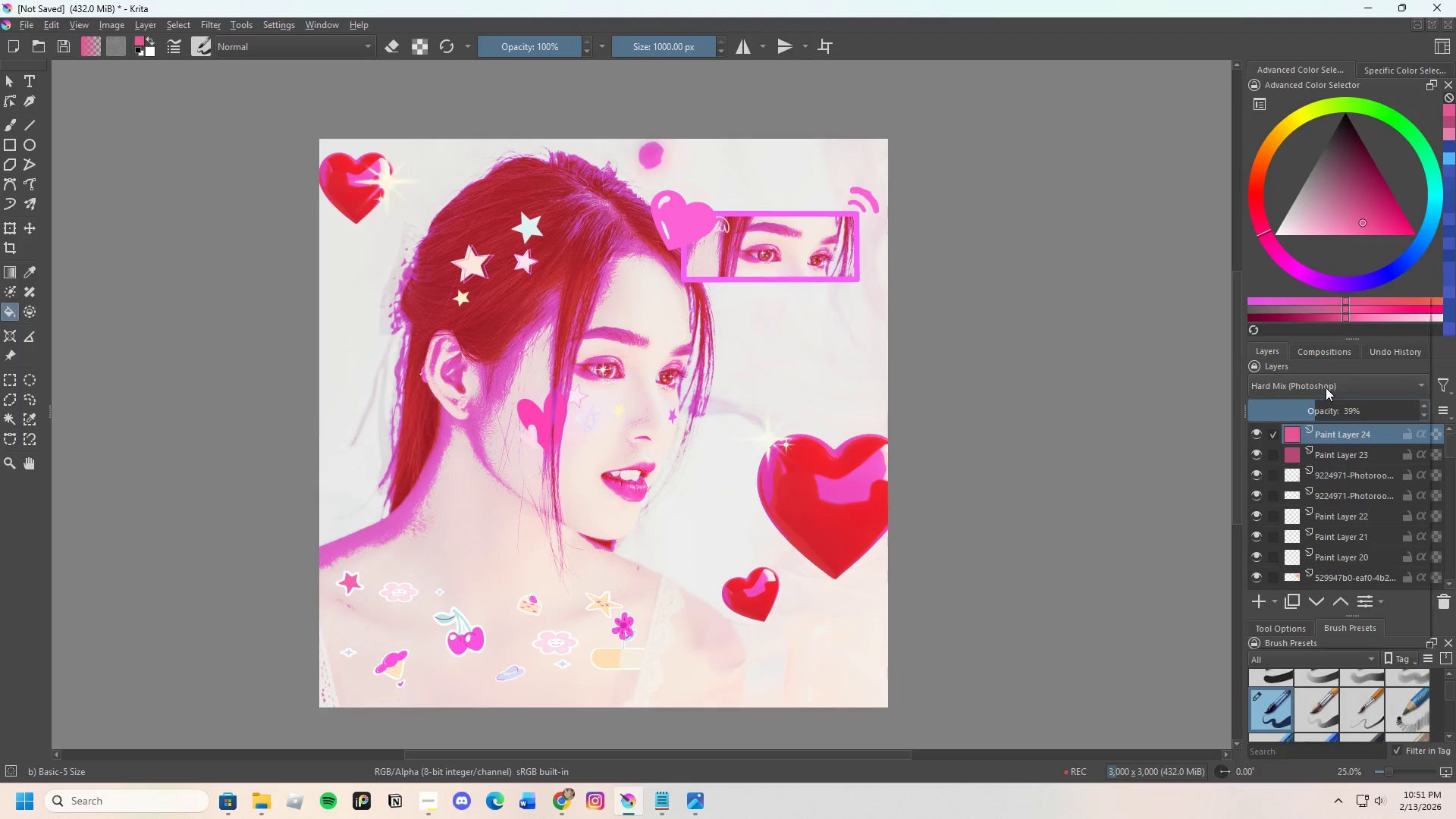 
left_click([1326, 388])
 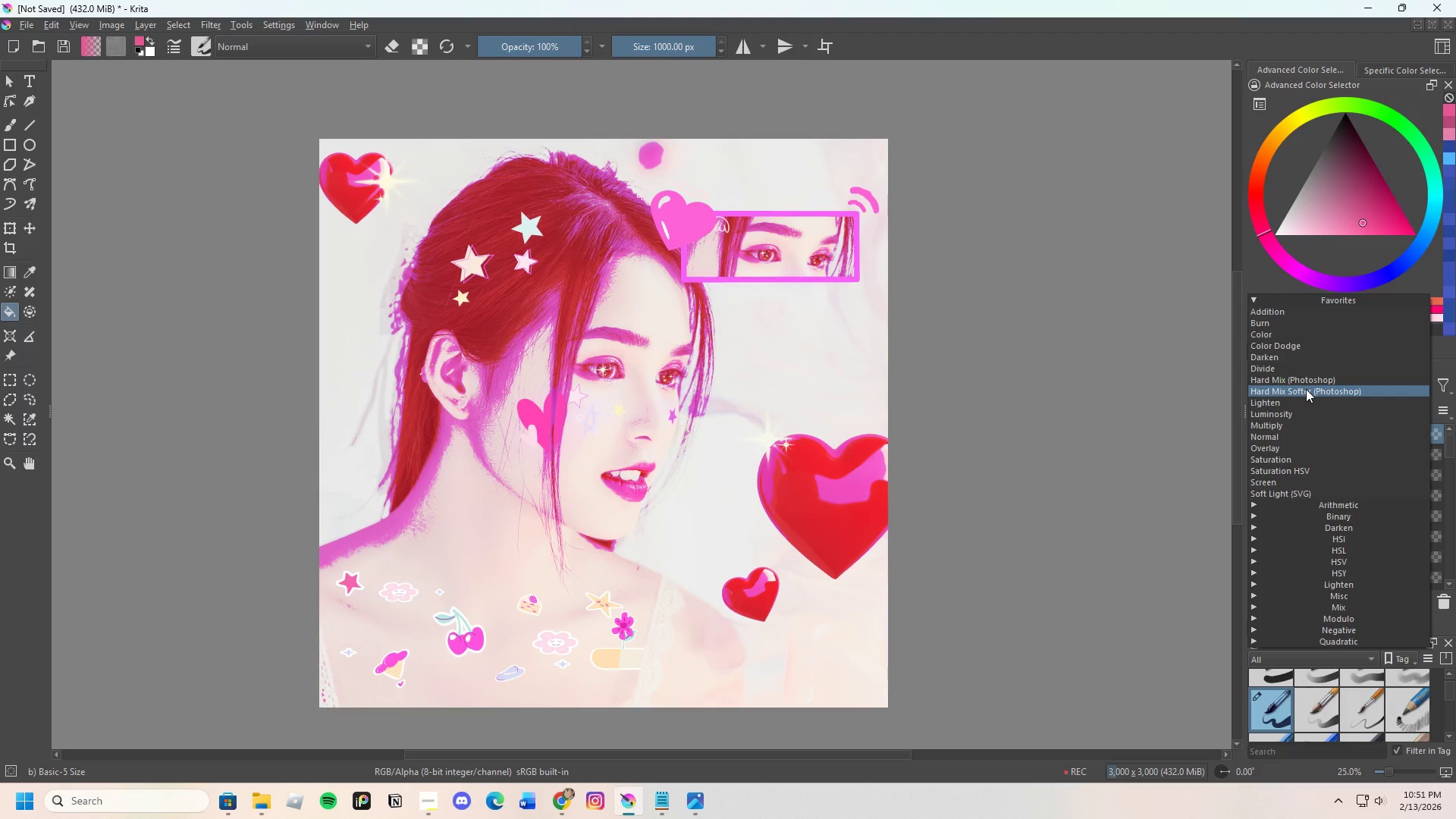 
left_click([1306, 389])
 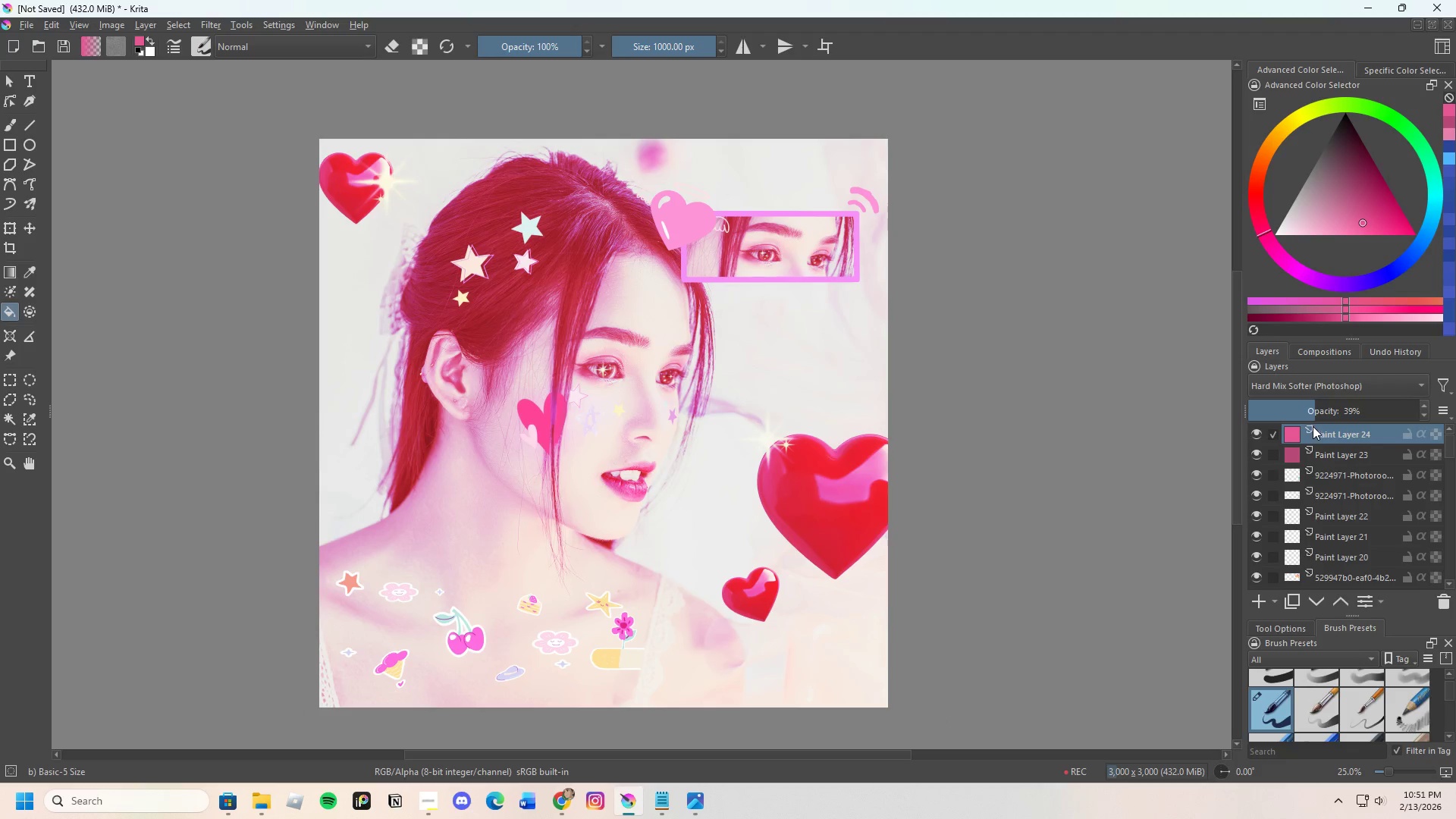 
left_click_drag(start_coordinate=[1313, 413], to_coordinate=[1296, 421])
 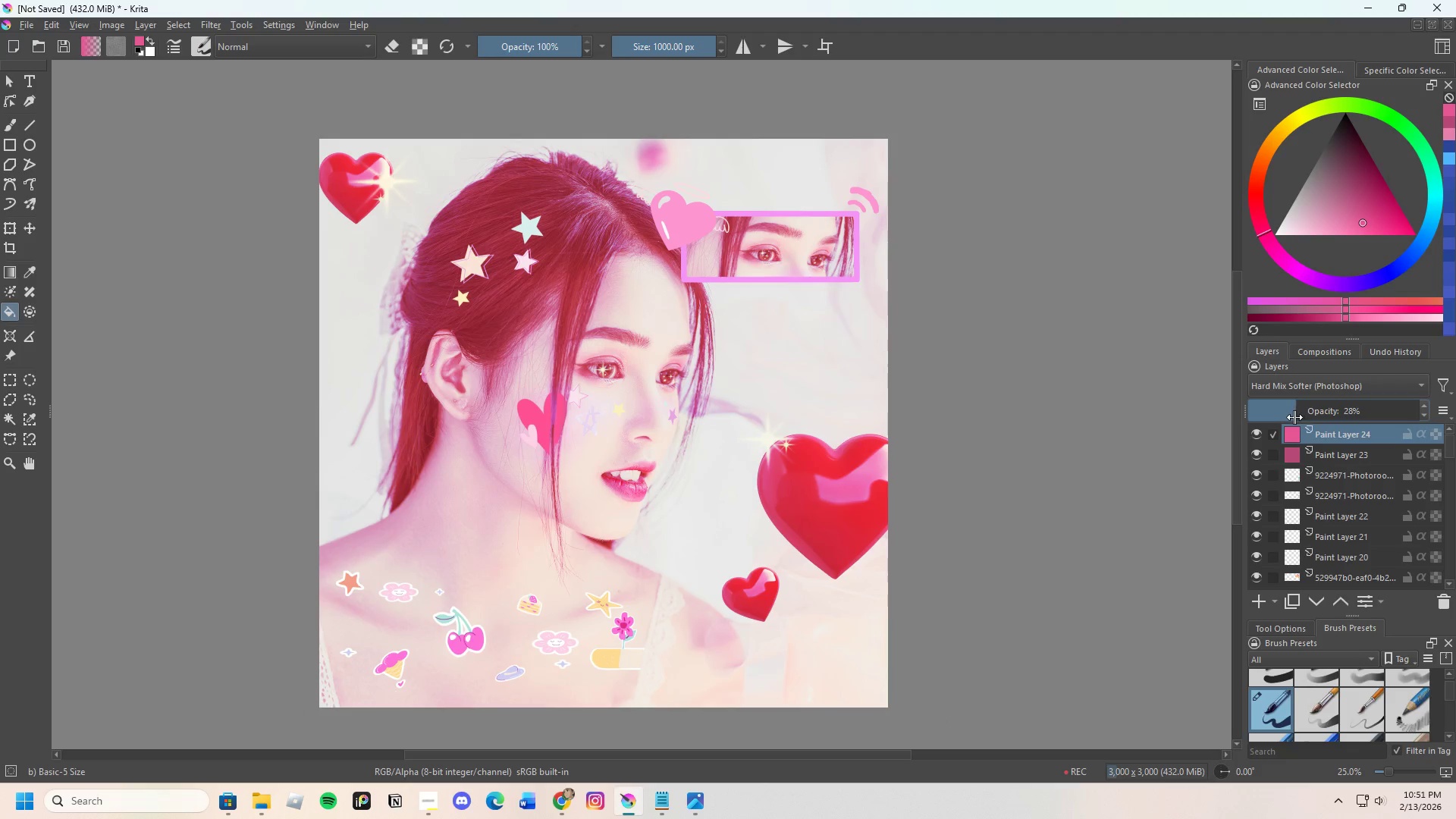 
left_click_drag(start_coordinate=[1295, 417], to_coordinate=[1273, 424])
 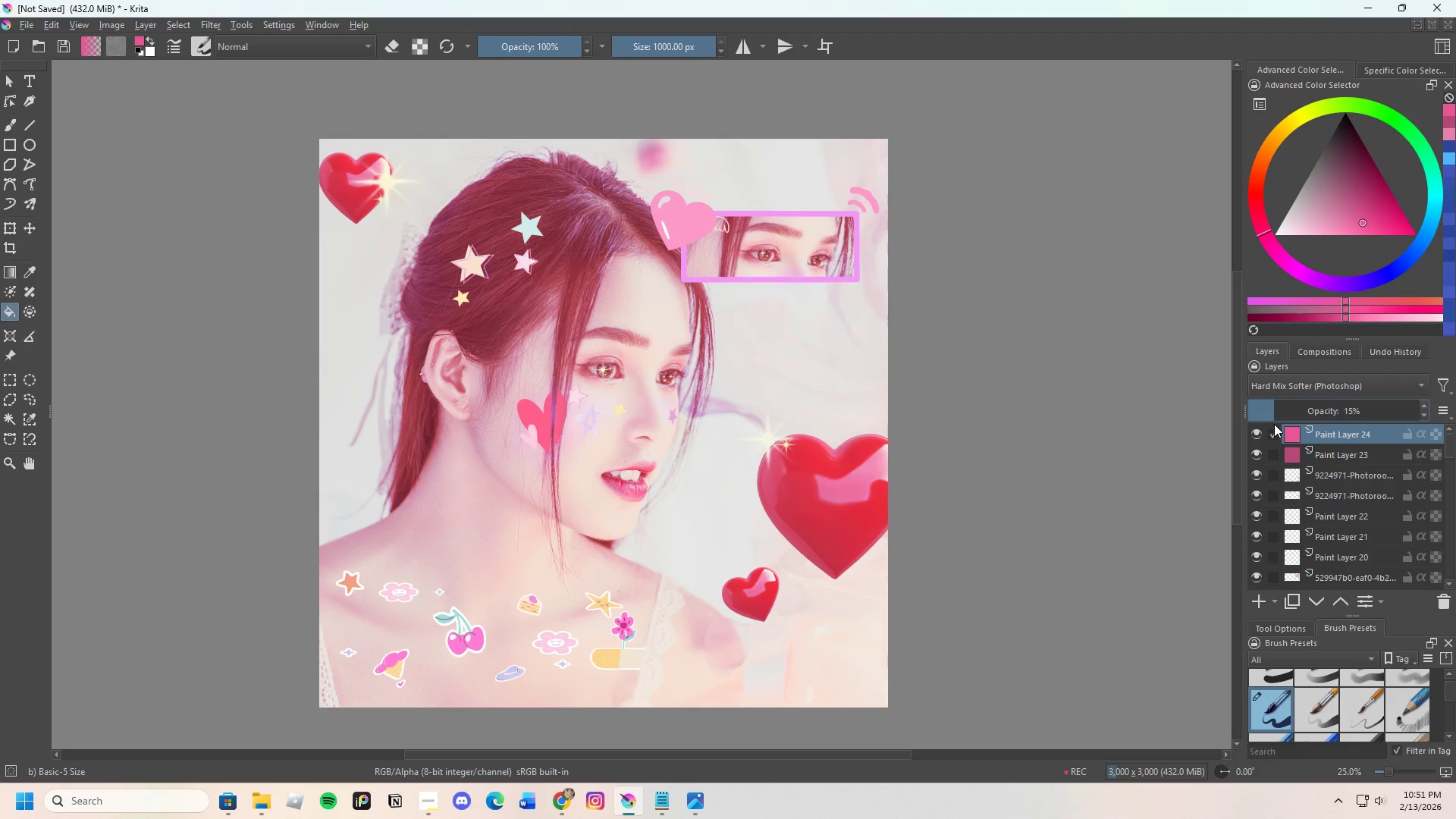 
left_click_drag(start_coordinate=[1276, 423], to_coordinate=[1312, 423])
 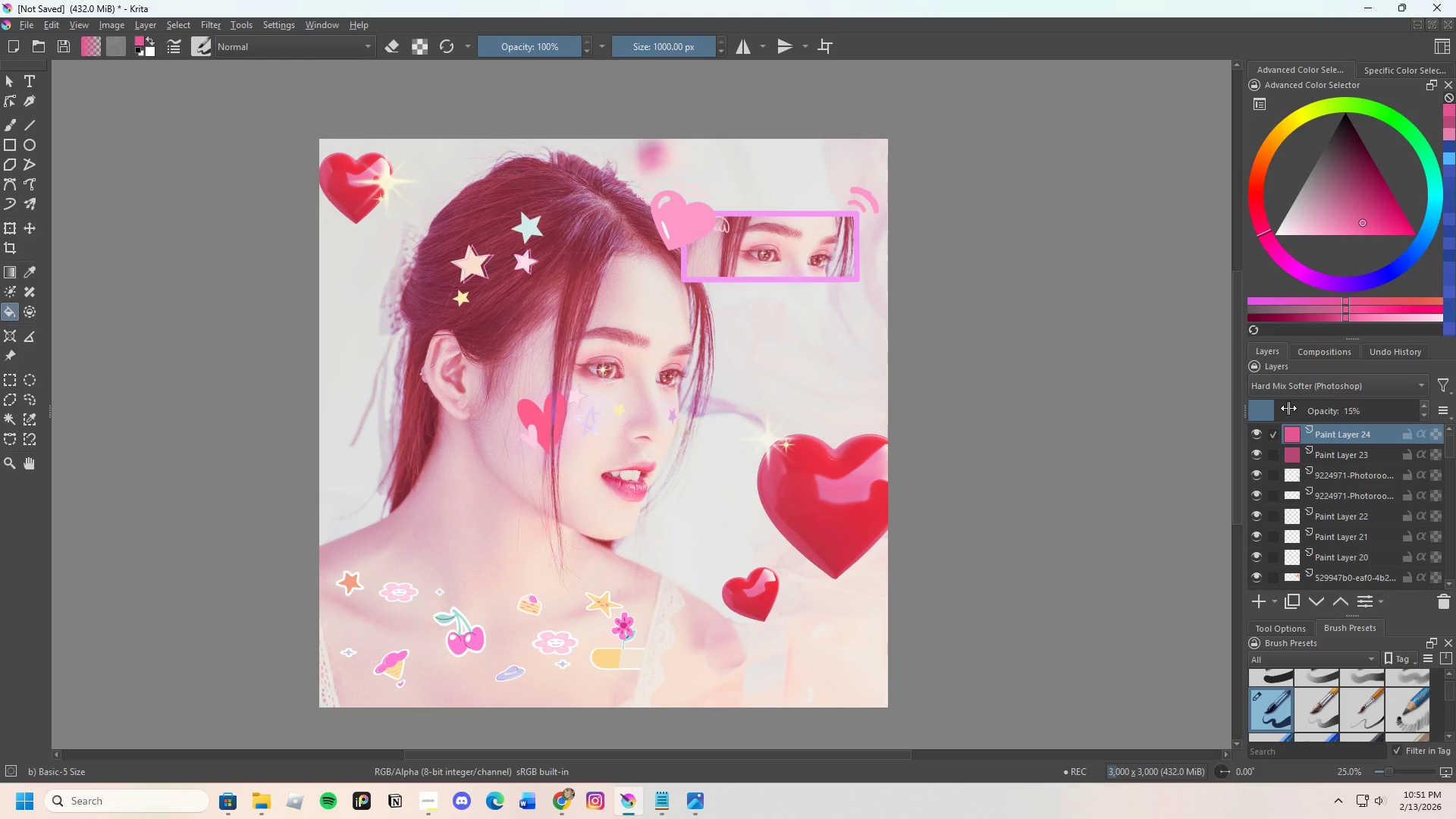 
left_click_drag(start_coordinate=[1280, 412], to_coordinate=[1322, 412])
 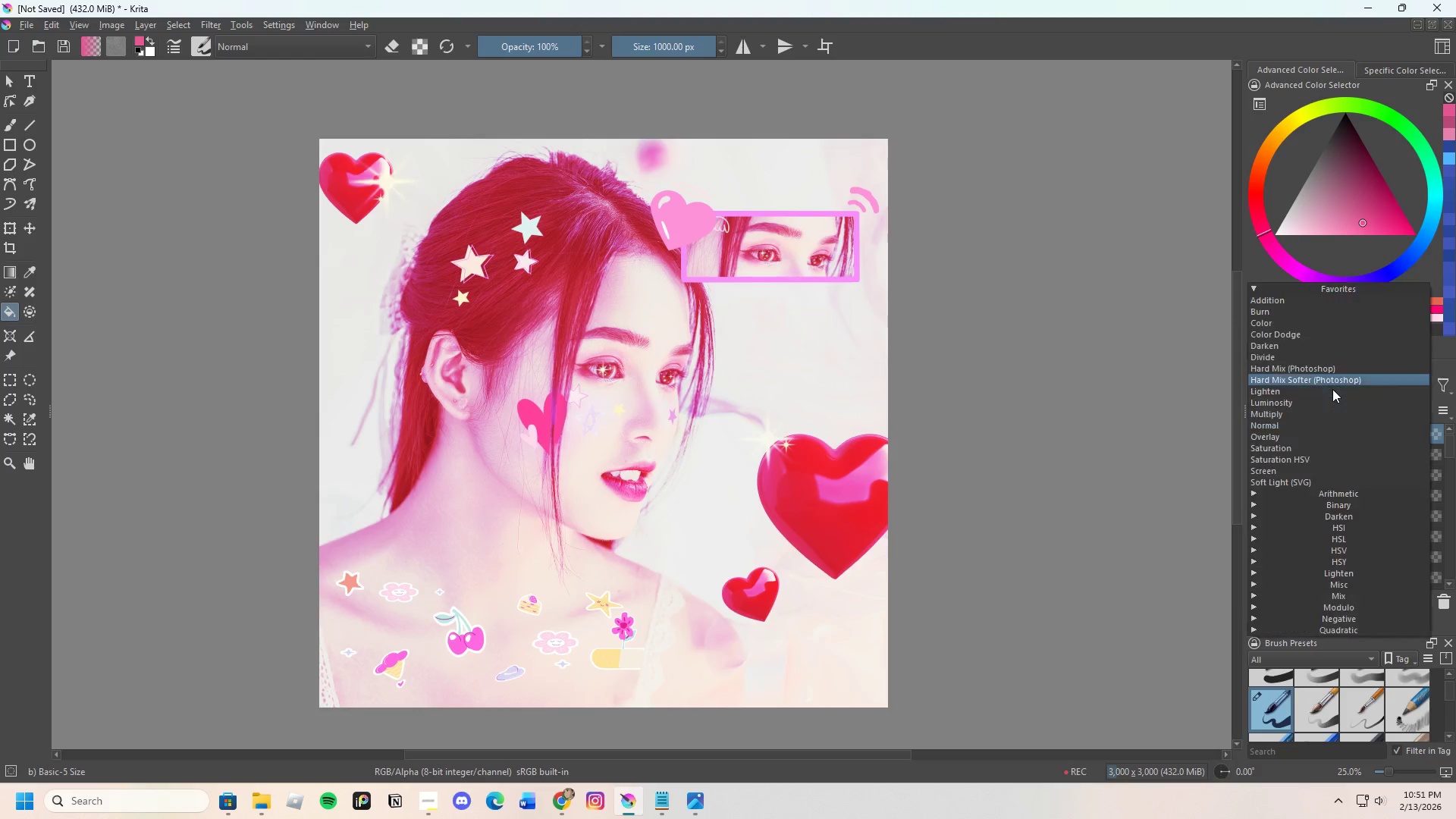 
left_click([1332, 389])
 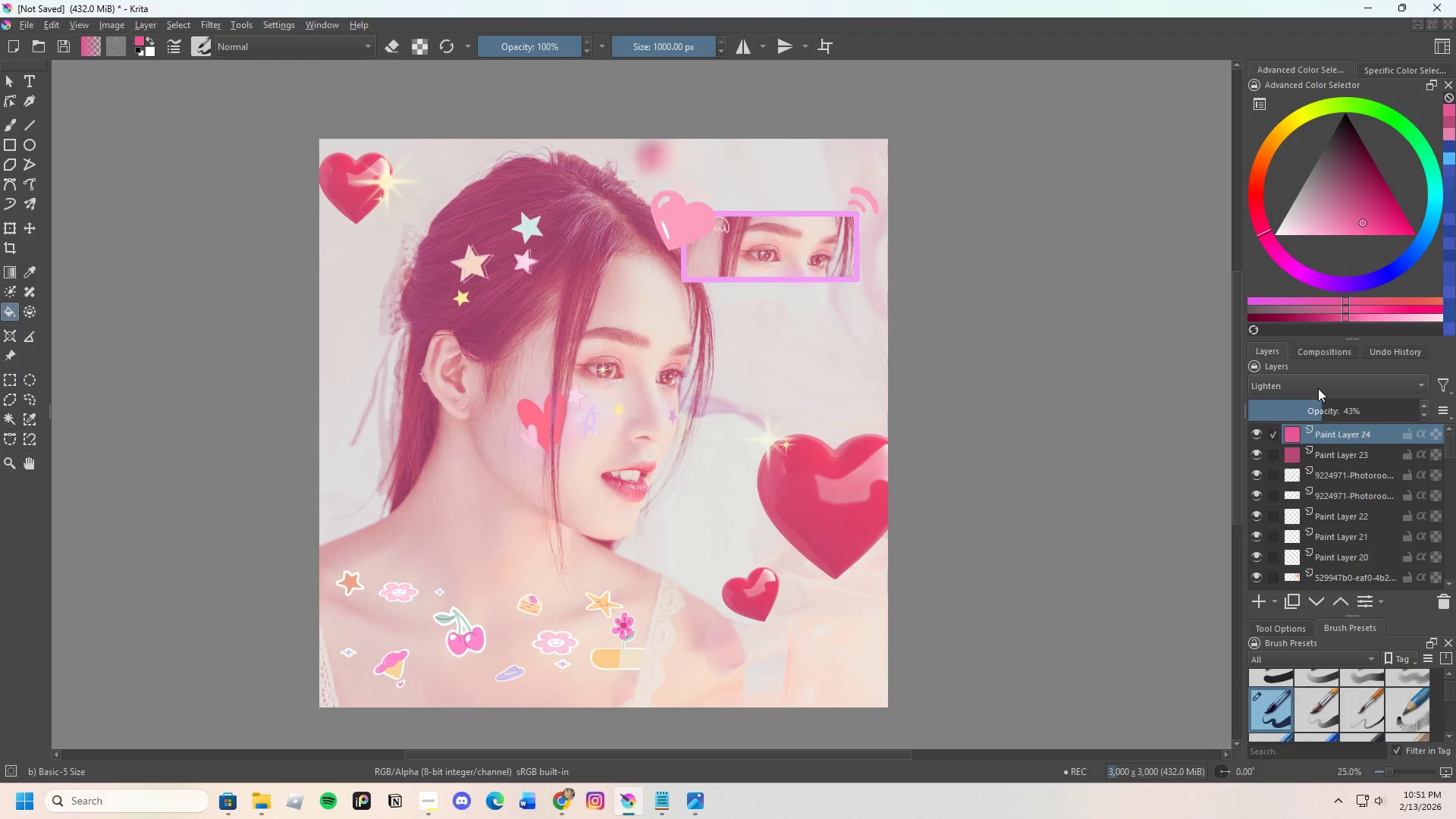 
left_click([1320, 381])
 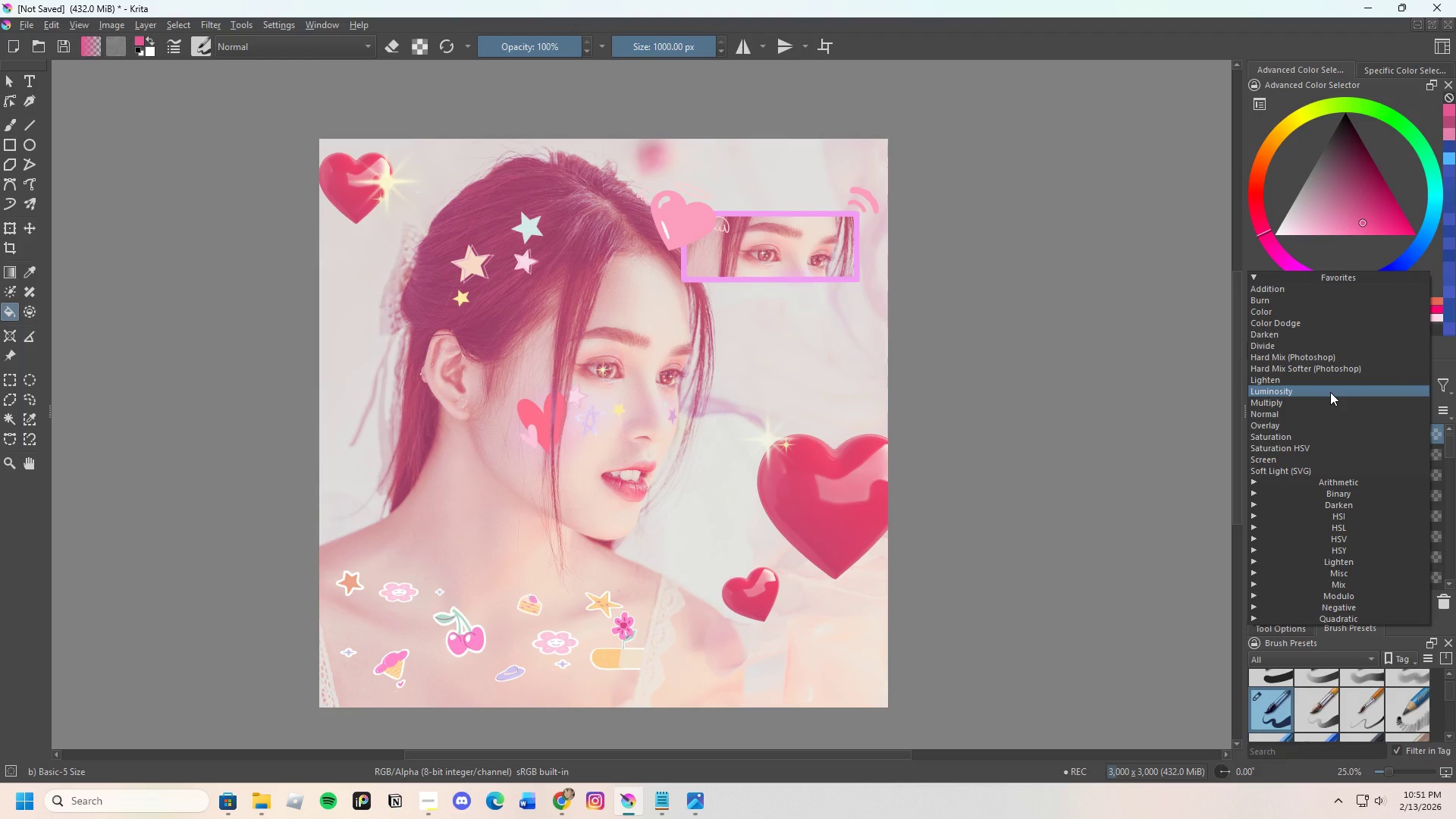 
left_click([1330, 392])
 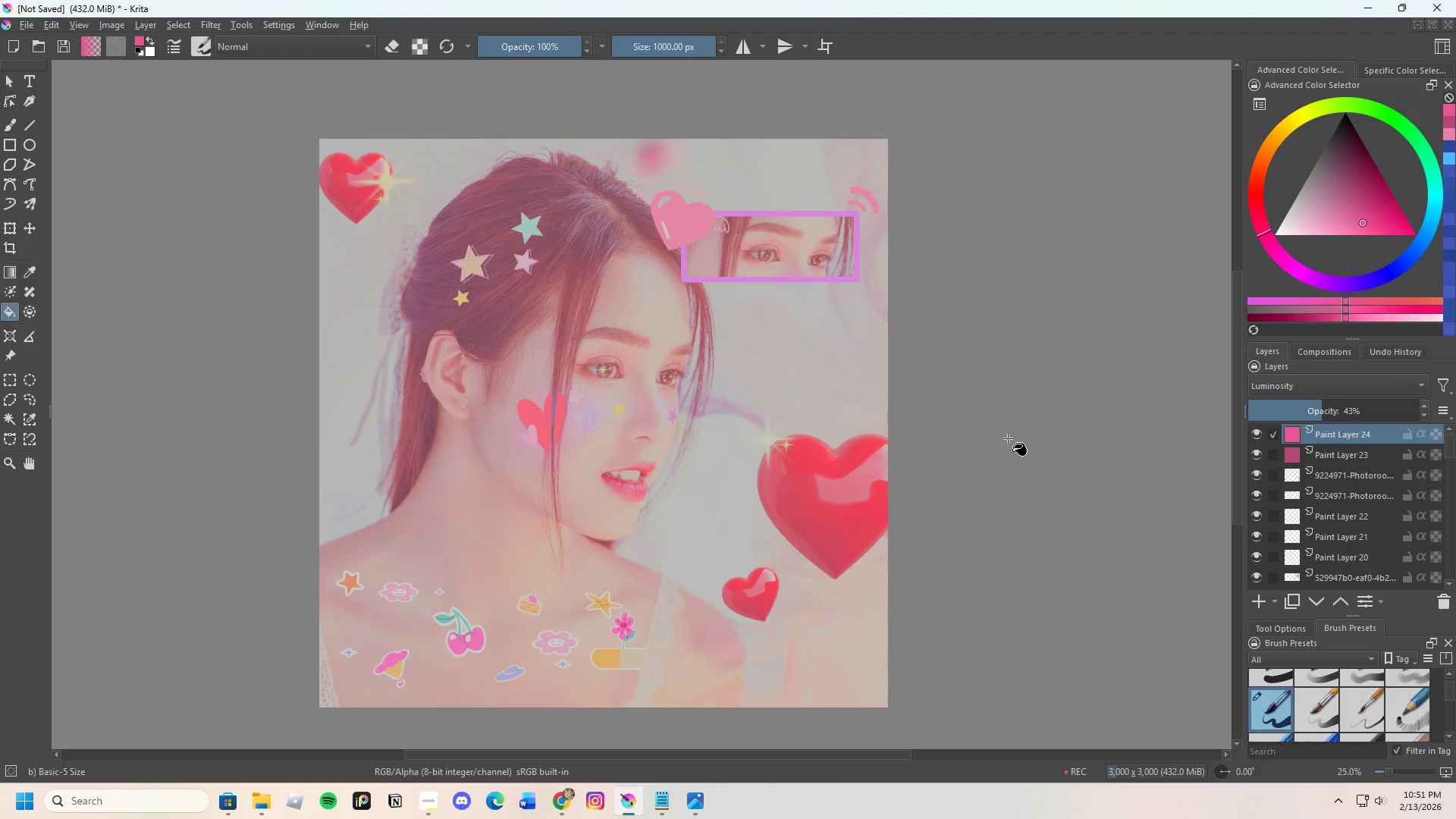 
scroll: coordinate [866, 468], scroll_direction: none, amount: 0.0
 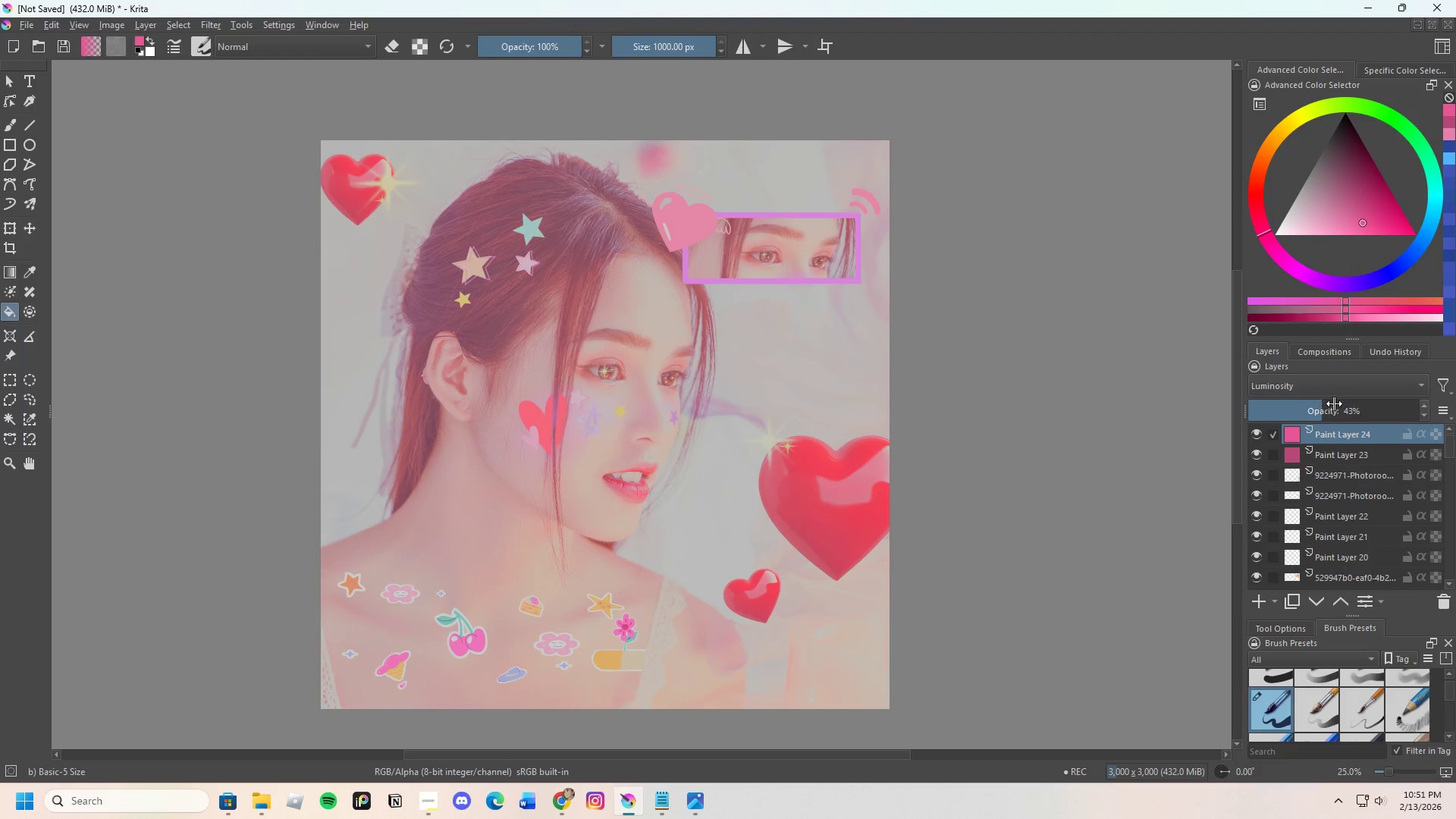 
left_click([1338, 391])
 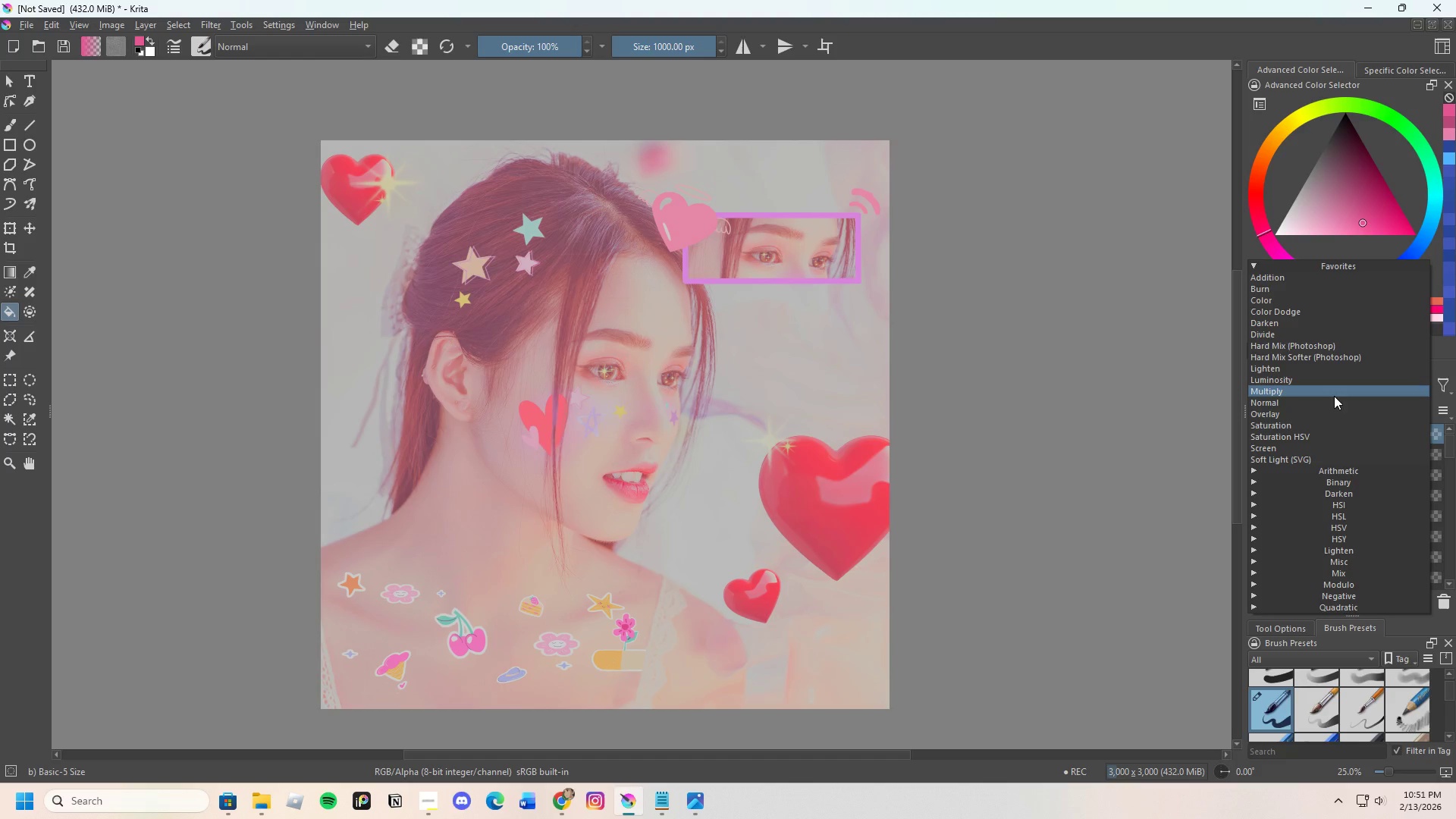 
left_click([1334, 395])
 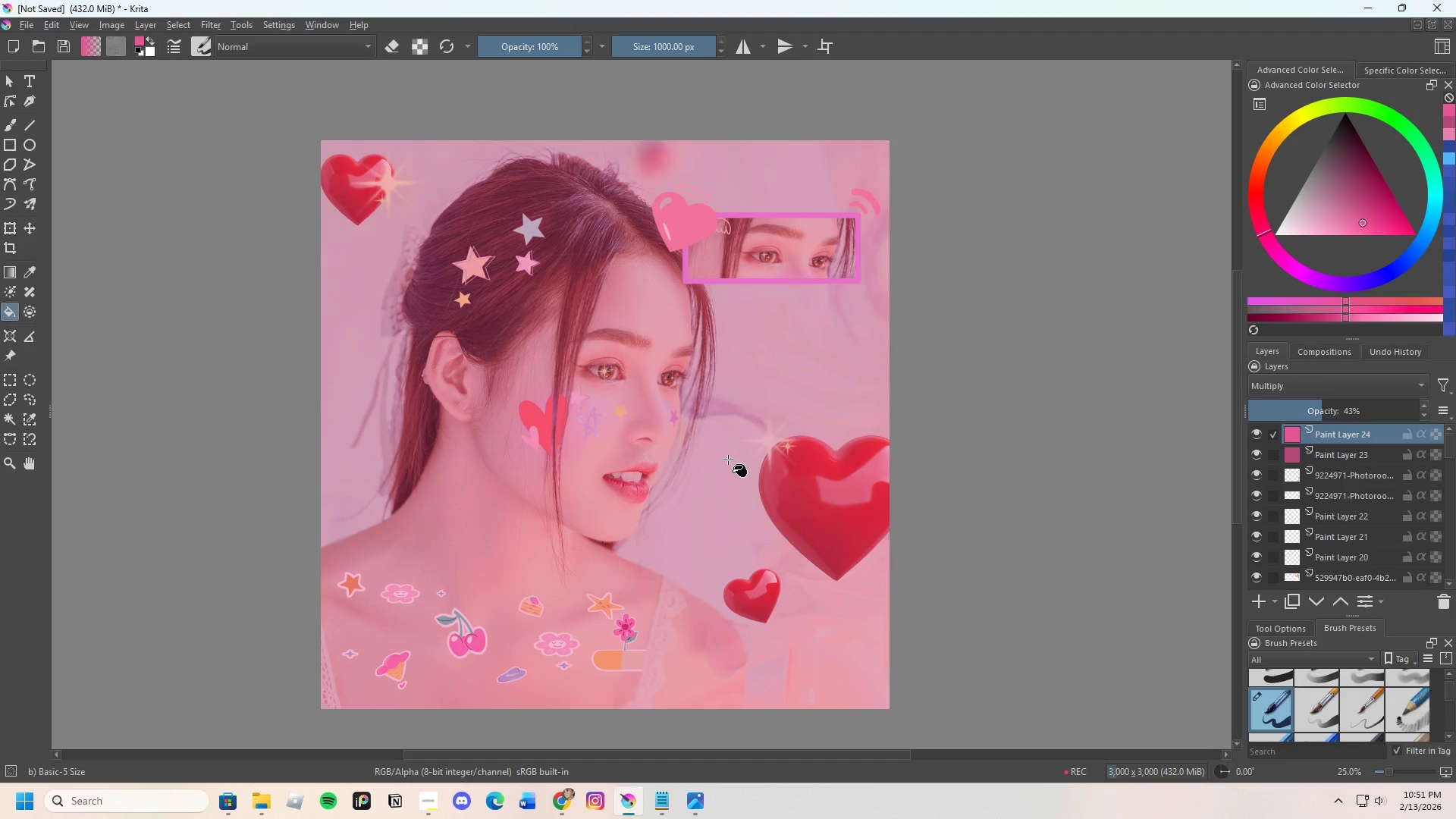 
scroll: coordinate [734, 469], scroll_direction: up, amount: 1.0
 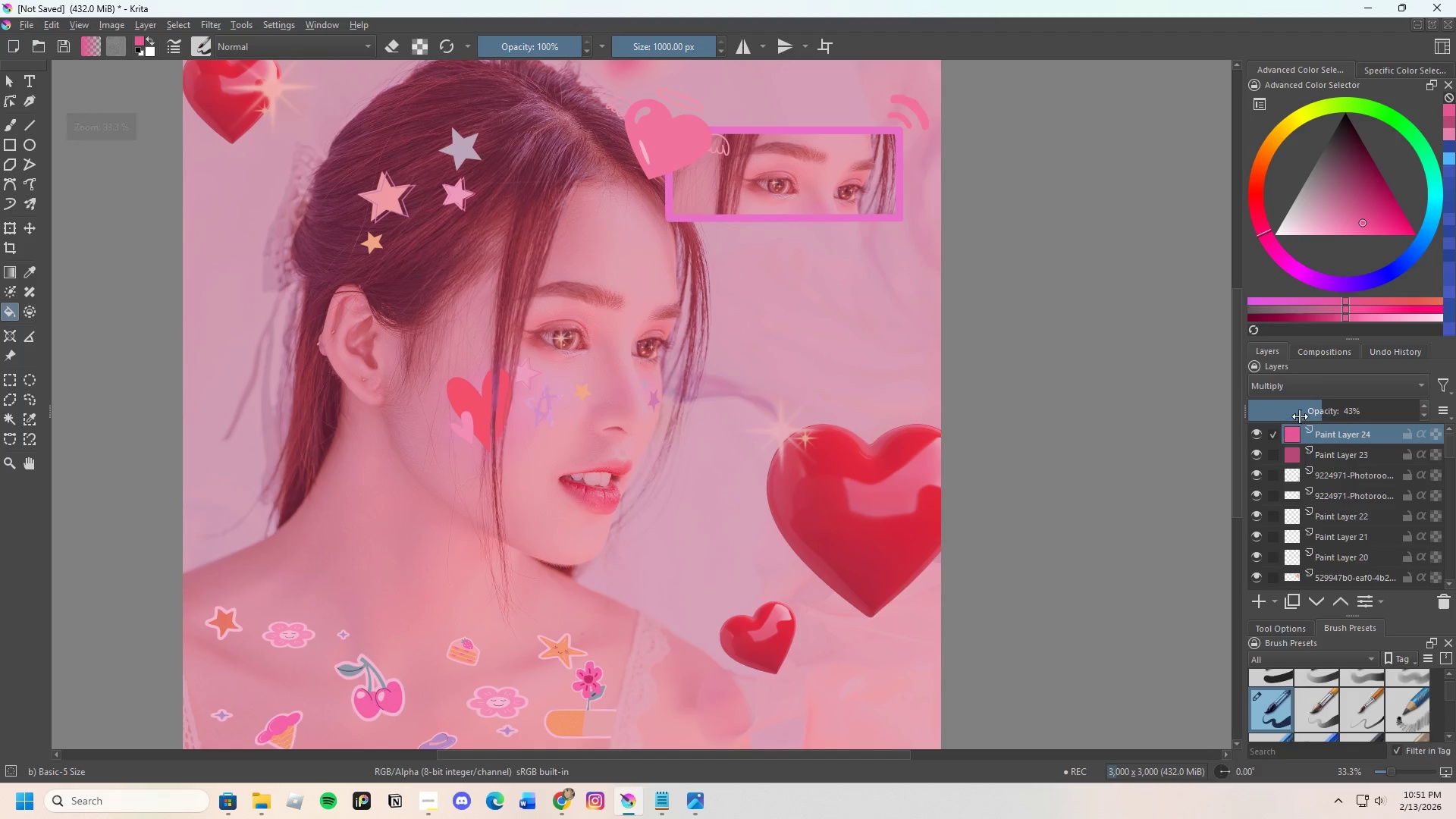 
left_click_drag(start_coordinate=[1312, 410], to_coordinate=[1292, 419])
 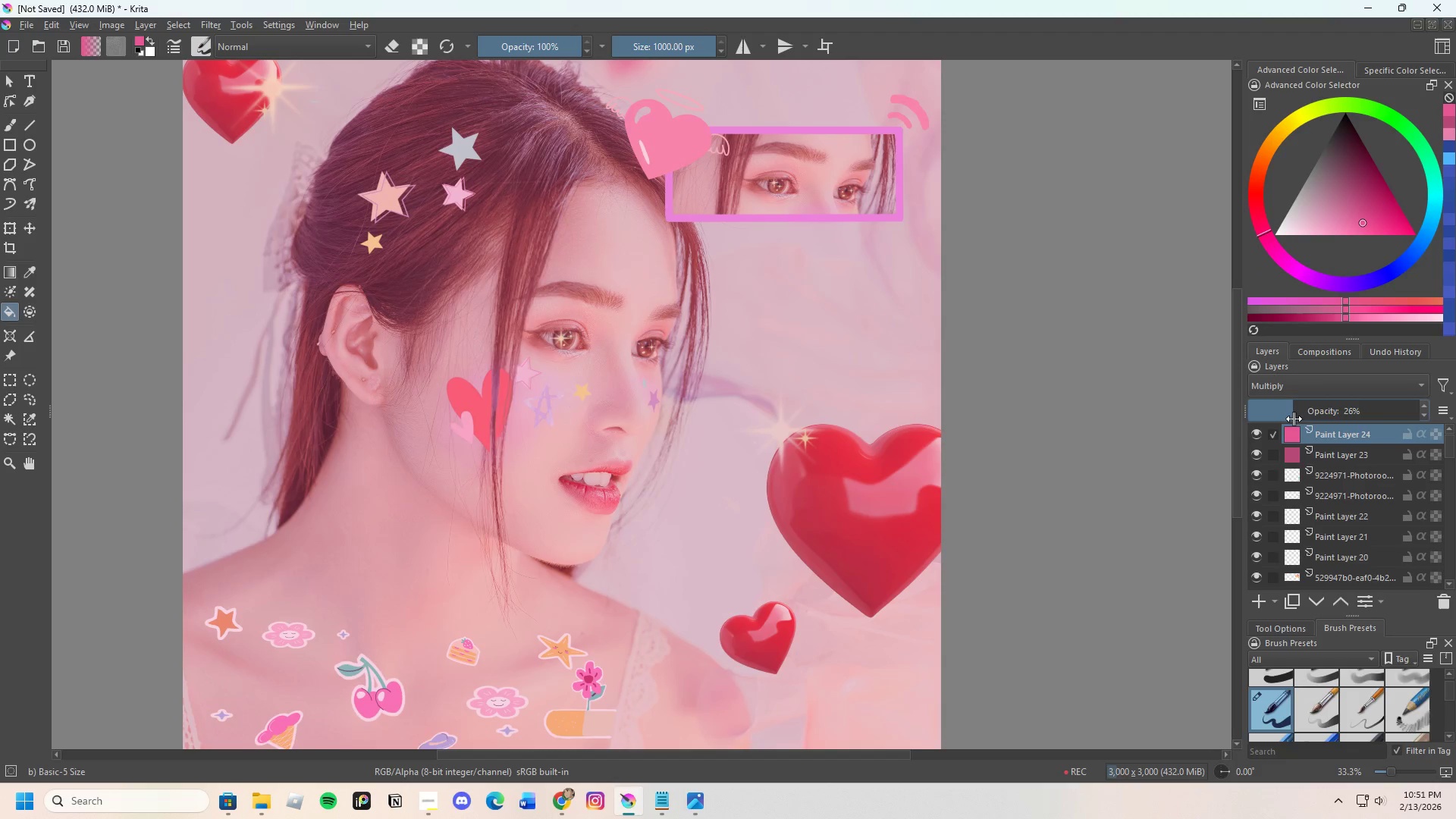 
left_click_drag(start_coordinate=[1294, 419], to_coordinate=[1308, 415])
 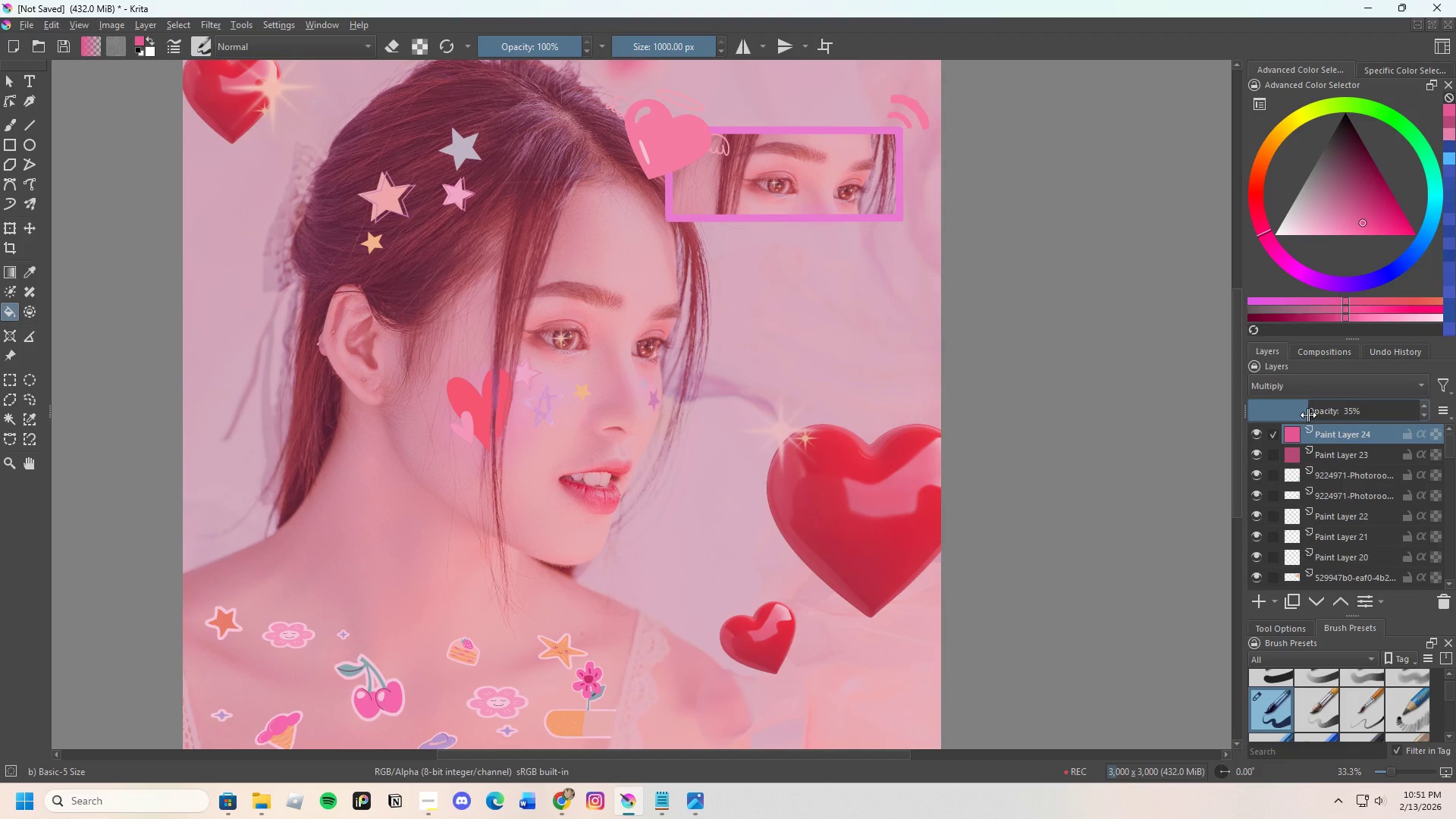 
left_click_drag(start_coordinate=[1308, 415], to_coordinate=[1320, 412])
 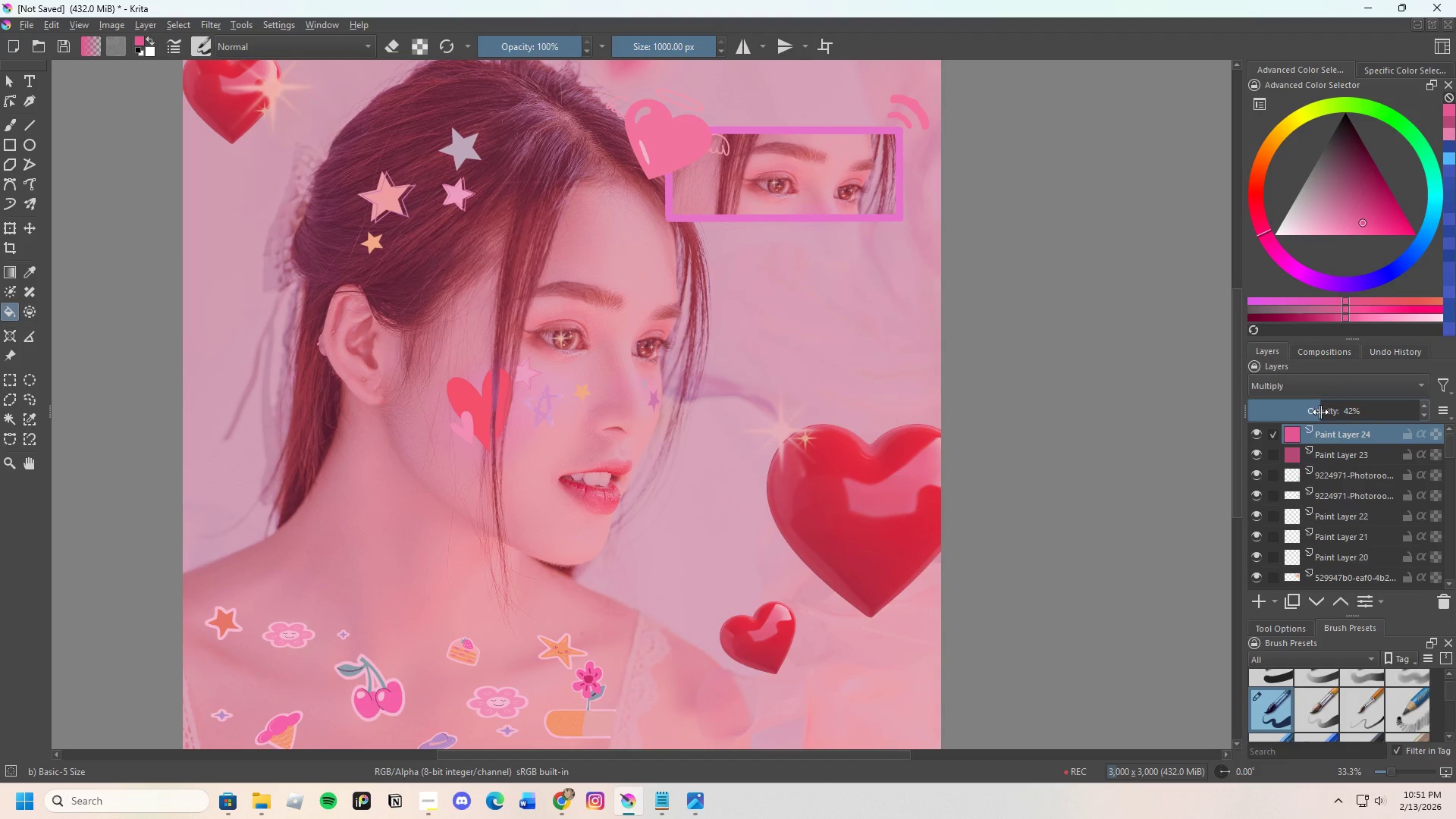 
left_click_drag(start_coordinate=[1320, 412], to_coordinate=[1310, 415])
 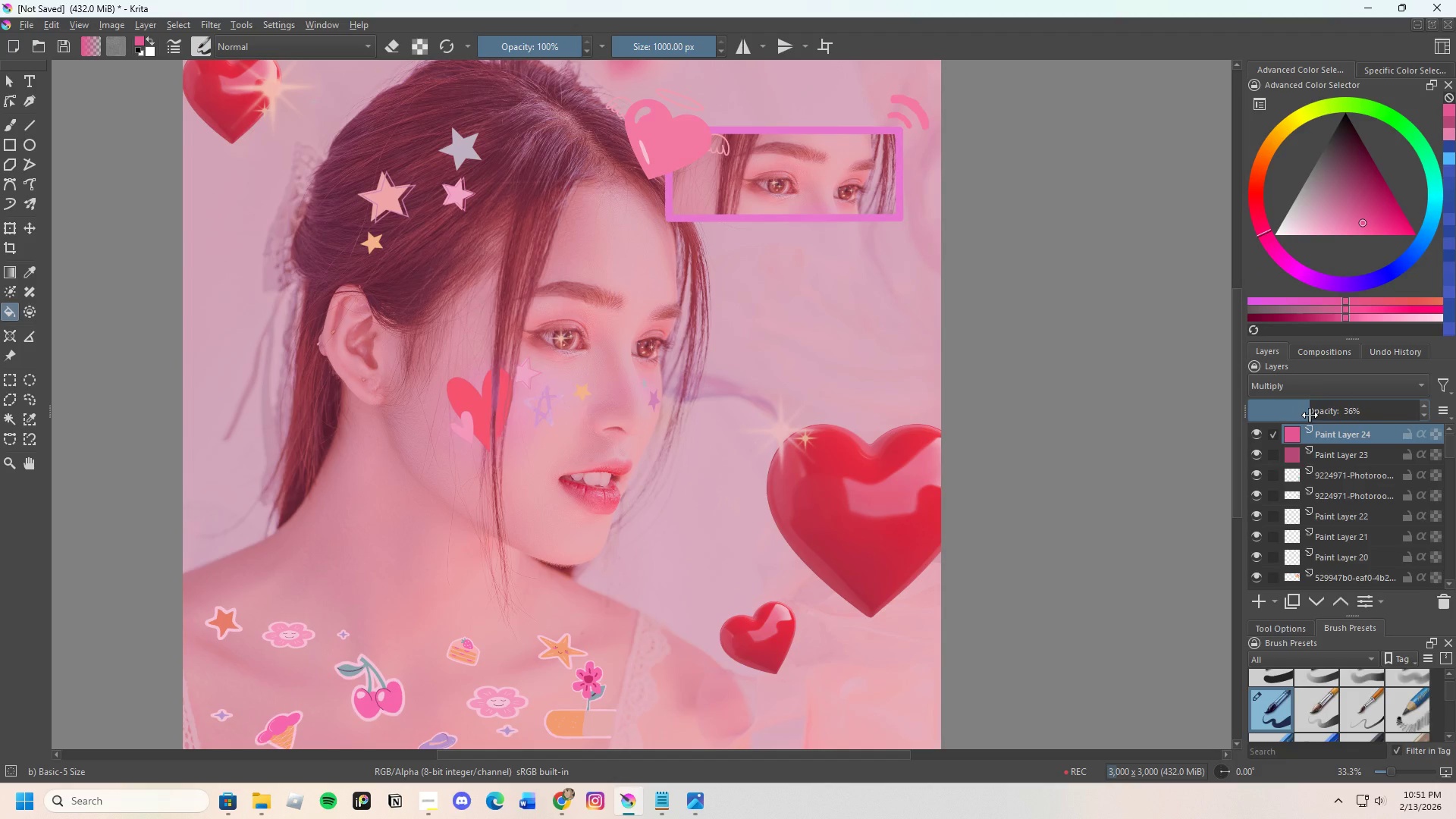 
left_click_drag(start_coordinate=[1310, 415], to_coordinate=[1339, 422])
 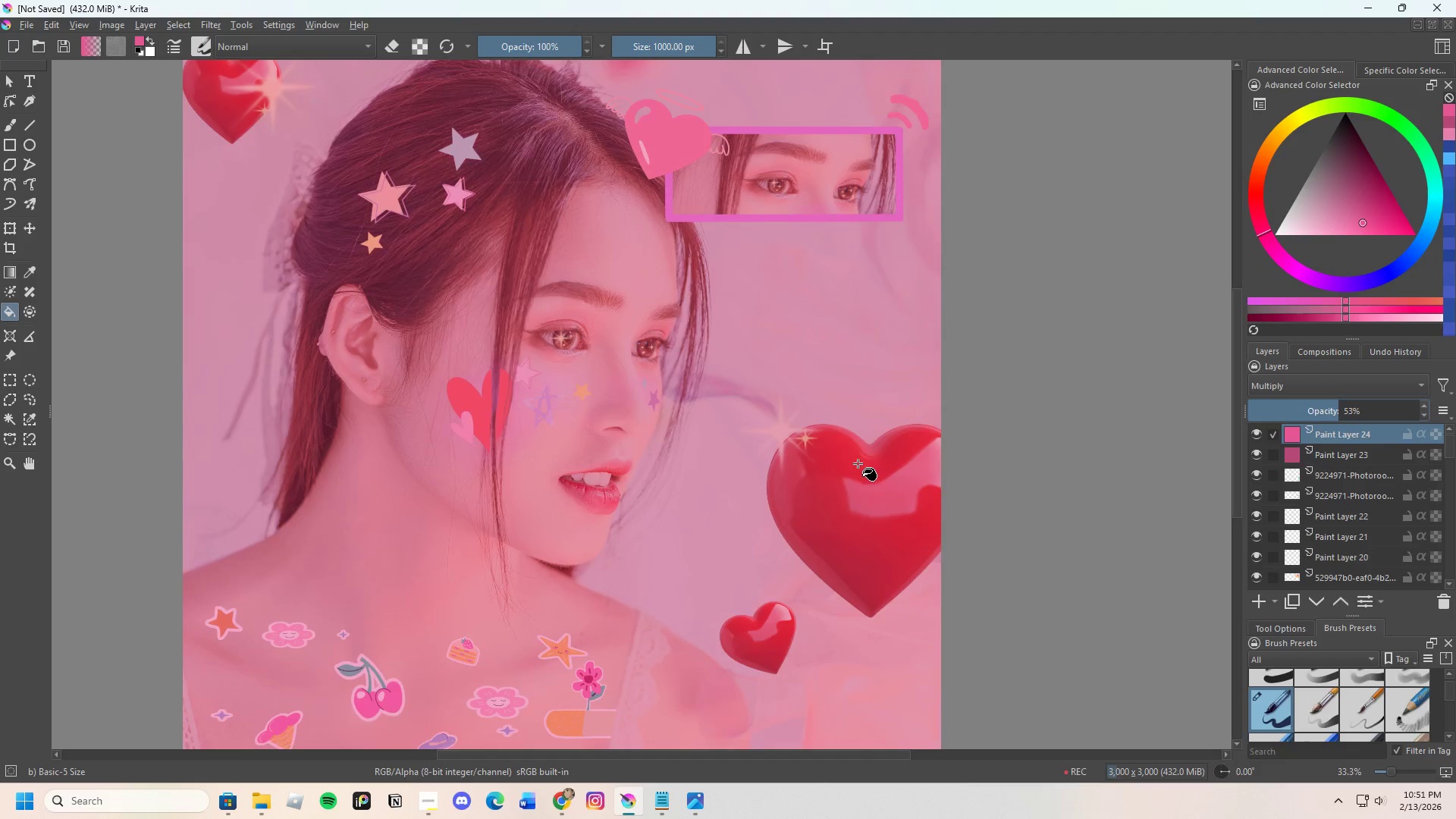 
scroll: coordinate [858, 456], scroll_direction: none, amount: 0.0
 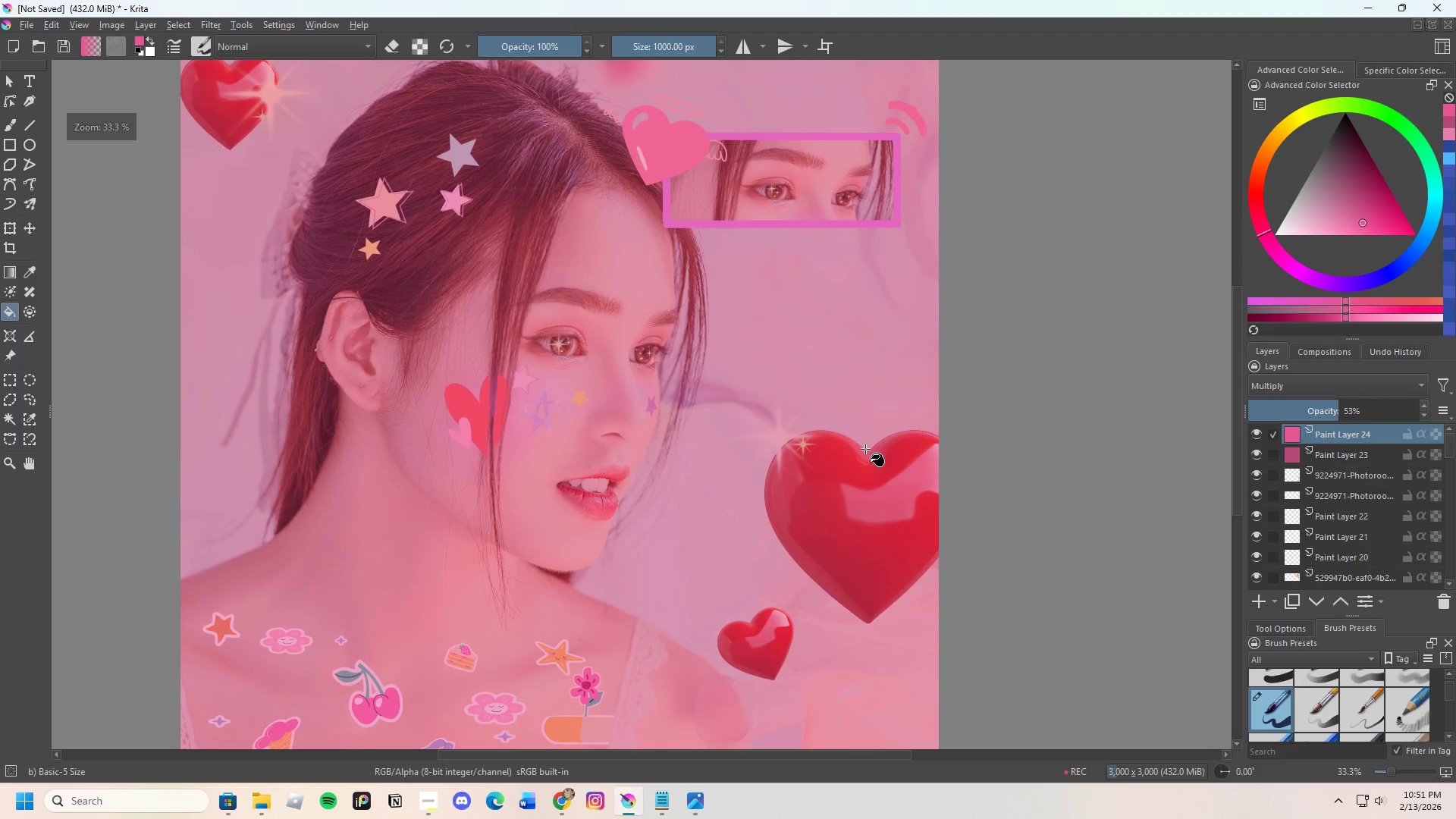 
scroll: coordinate [856, 415], scroll_direction: down, amount: 2.0
 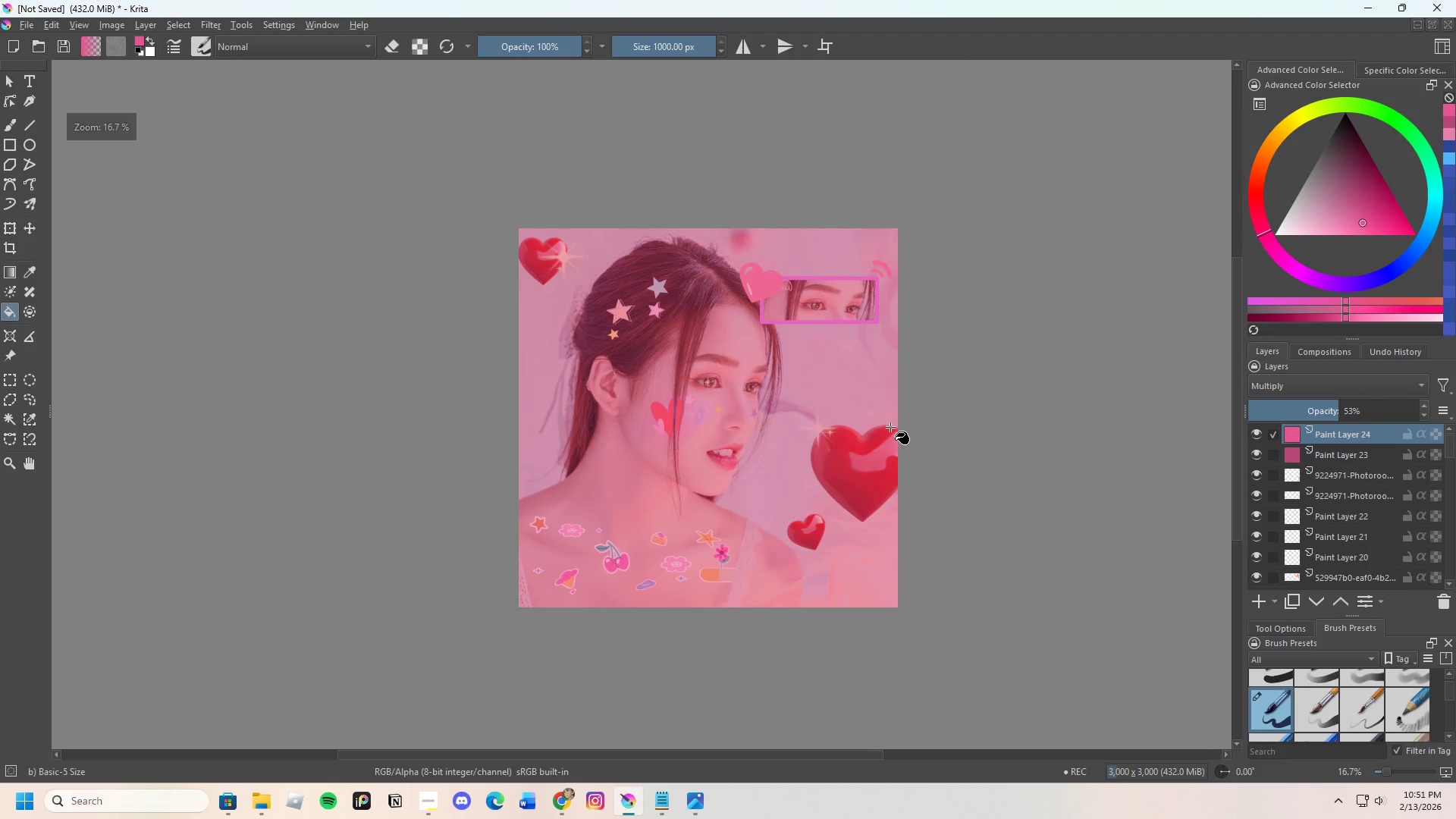 
scroll: coordinate [818, 444], scroll_direction: up, amount: 2.0
 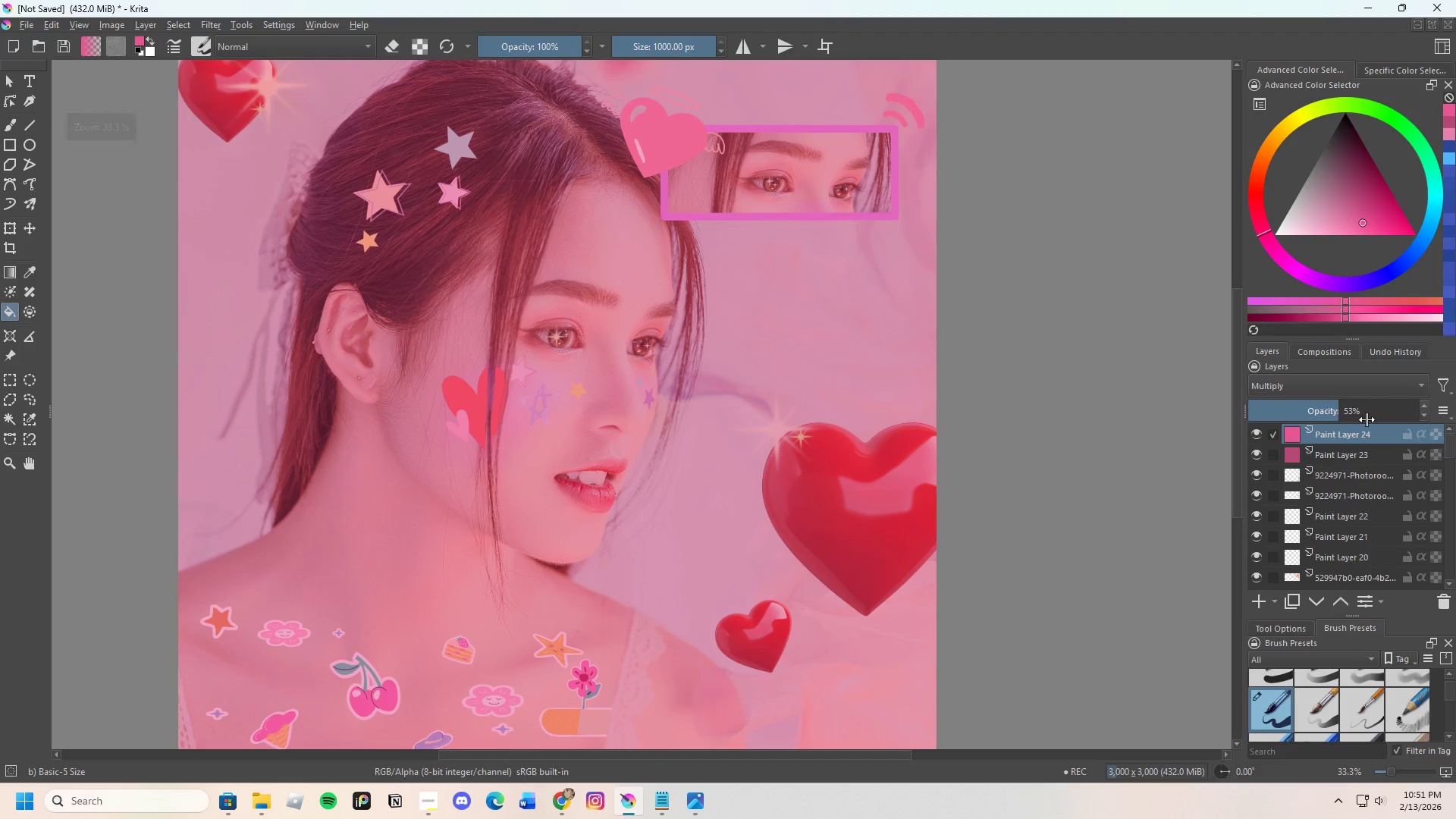 
left_click_drag(start_coordinate=[1332, 412], to_coordinate=[1324, 412])
 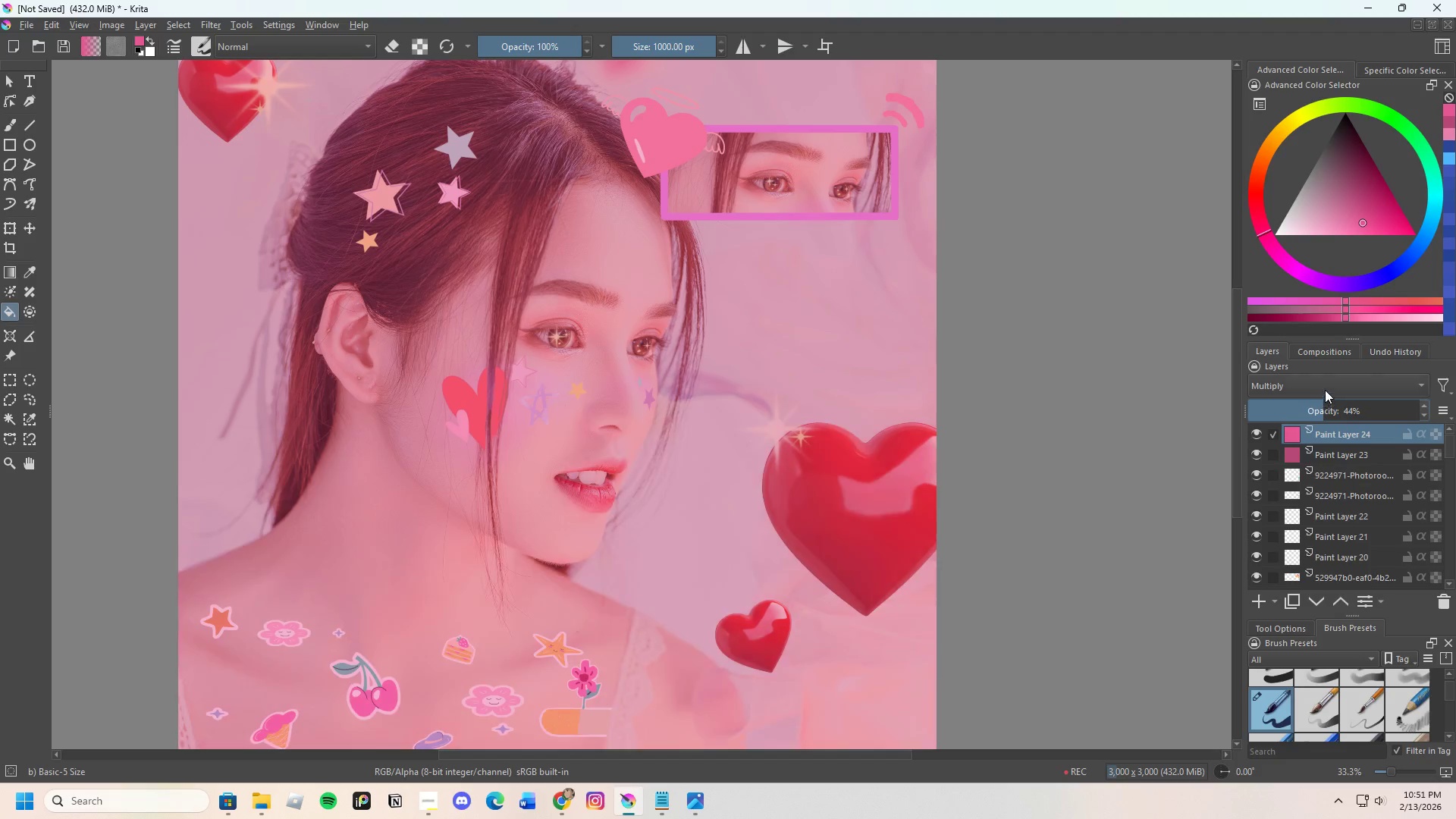 
left_click([1325, 390])
 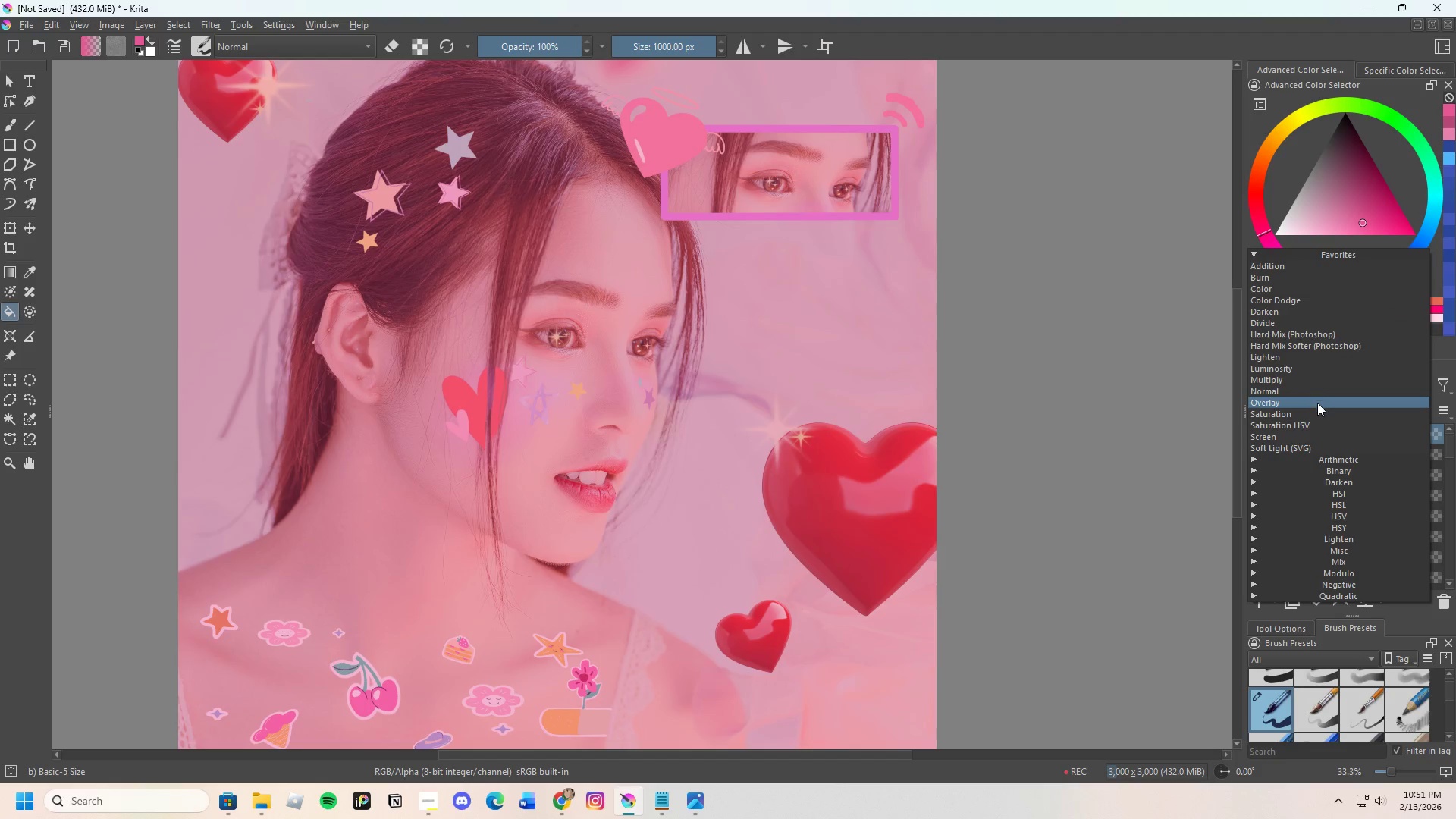 
left_click([1317, 403])
 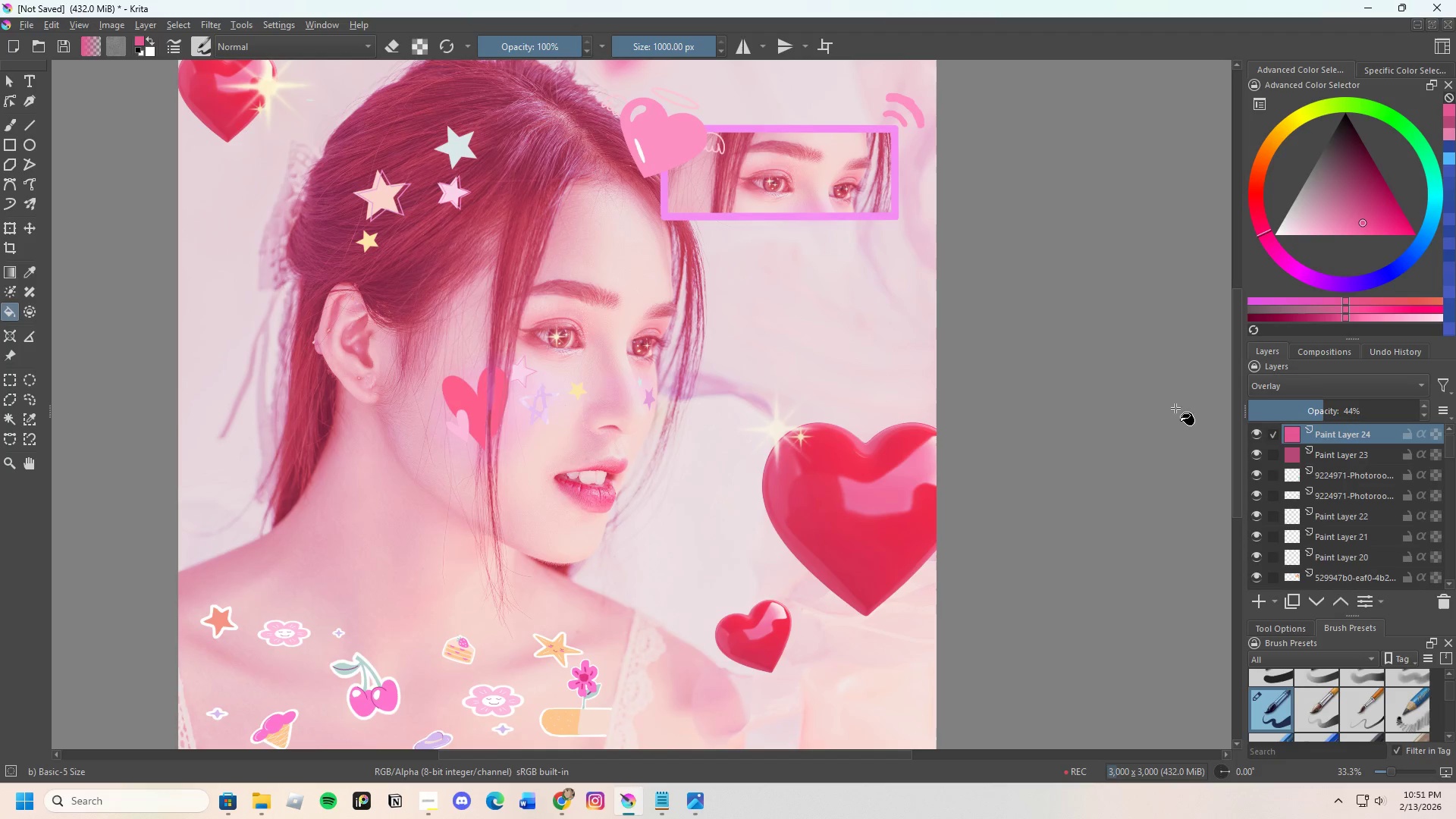 
scroll: coordinate [912, 410], scroll_direction: none, amount: 0.0
 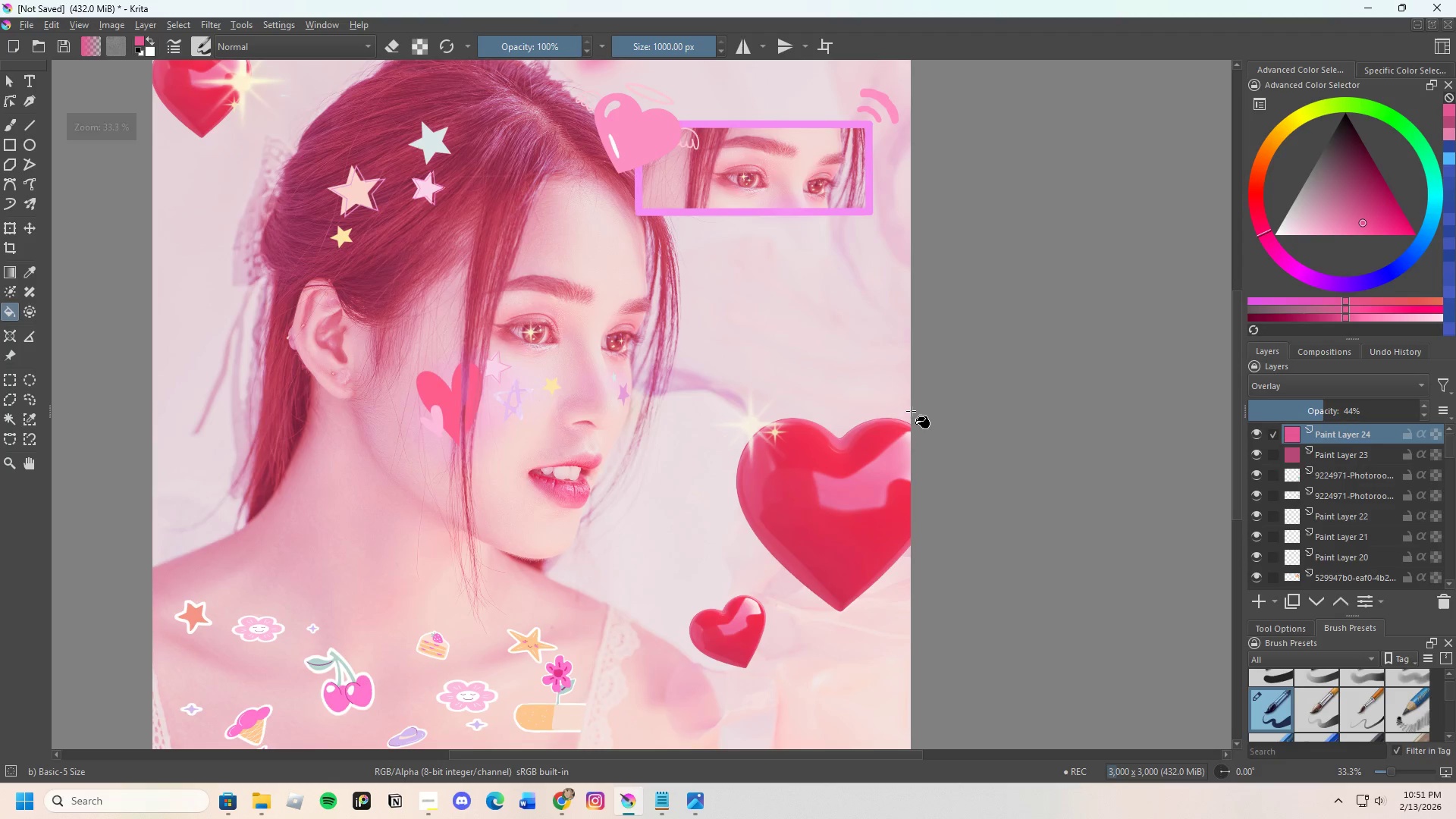 
scroll: coordinate [764, 391], scroll_direction: down, amount: 2.0
 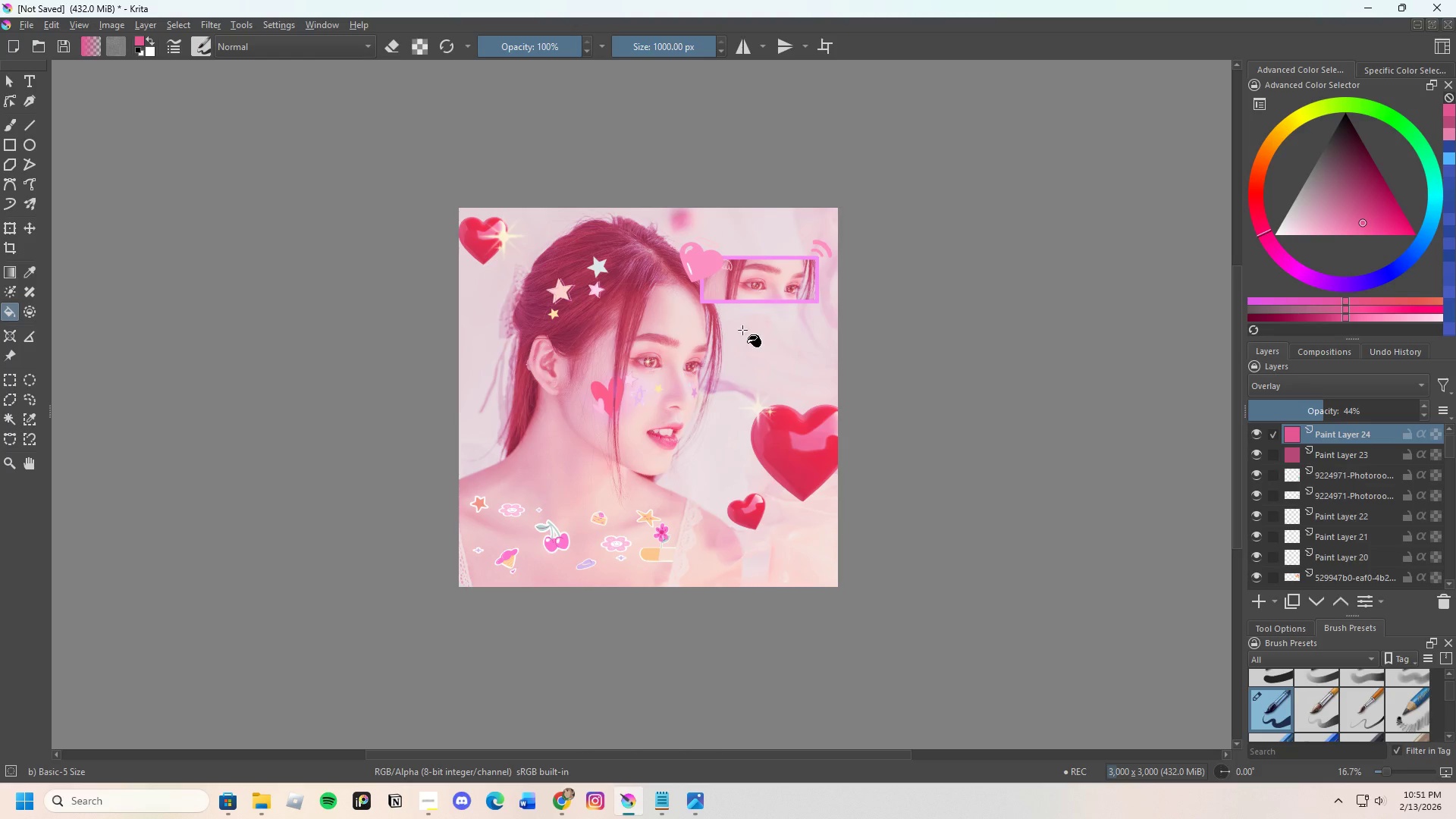 
scroll: coordinate [742, 333], scroll_direction: up, amount: 1.0
 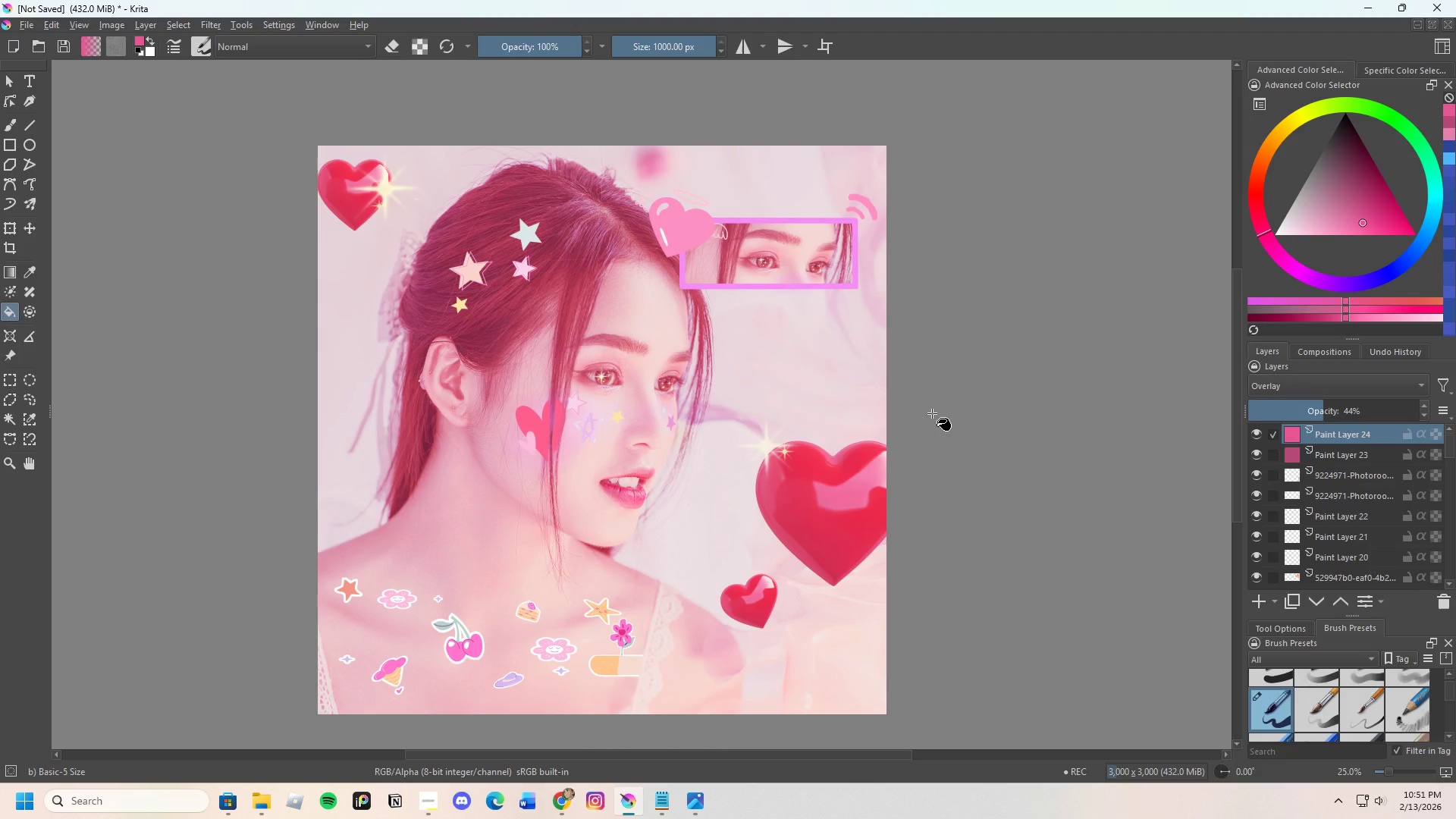 
wait(10.21)
 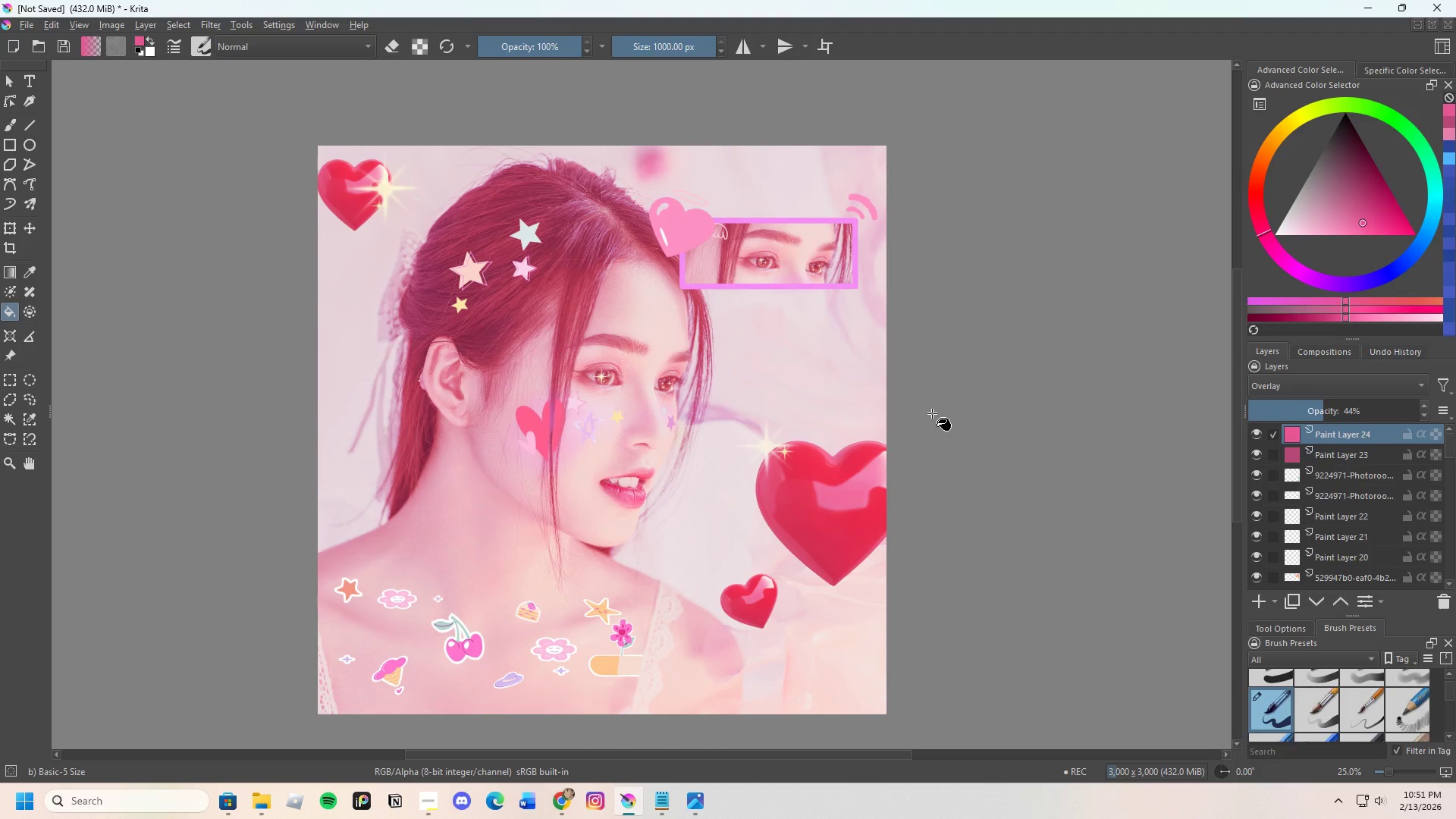 
scroll: coordinate [811, 409], scroll_direction: up, amount: 3.0
 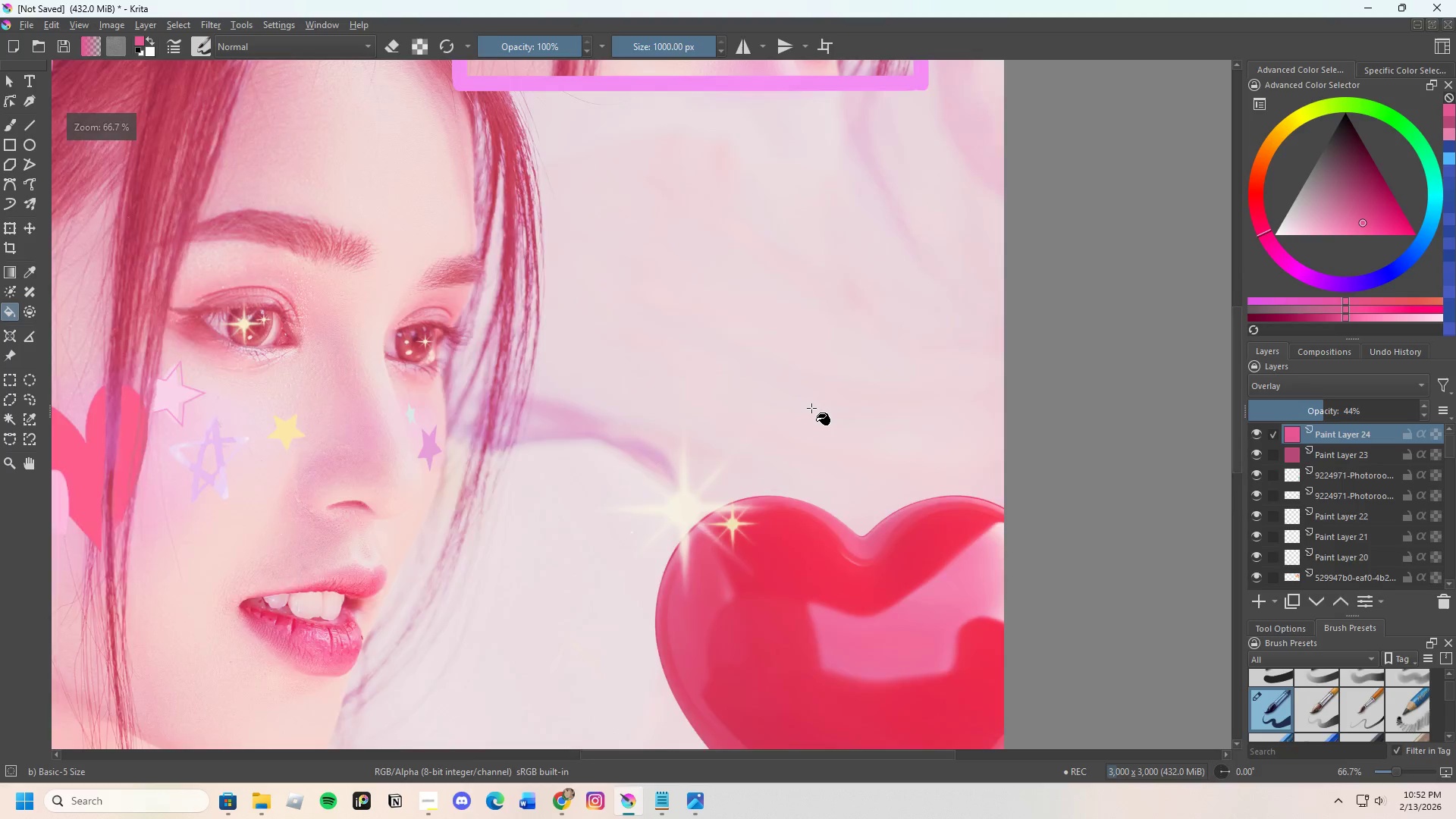 
scroll: coordinate [813, 407], scroll_direction: down, amount: 2.0
 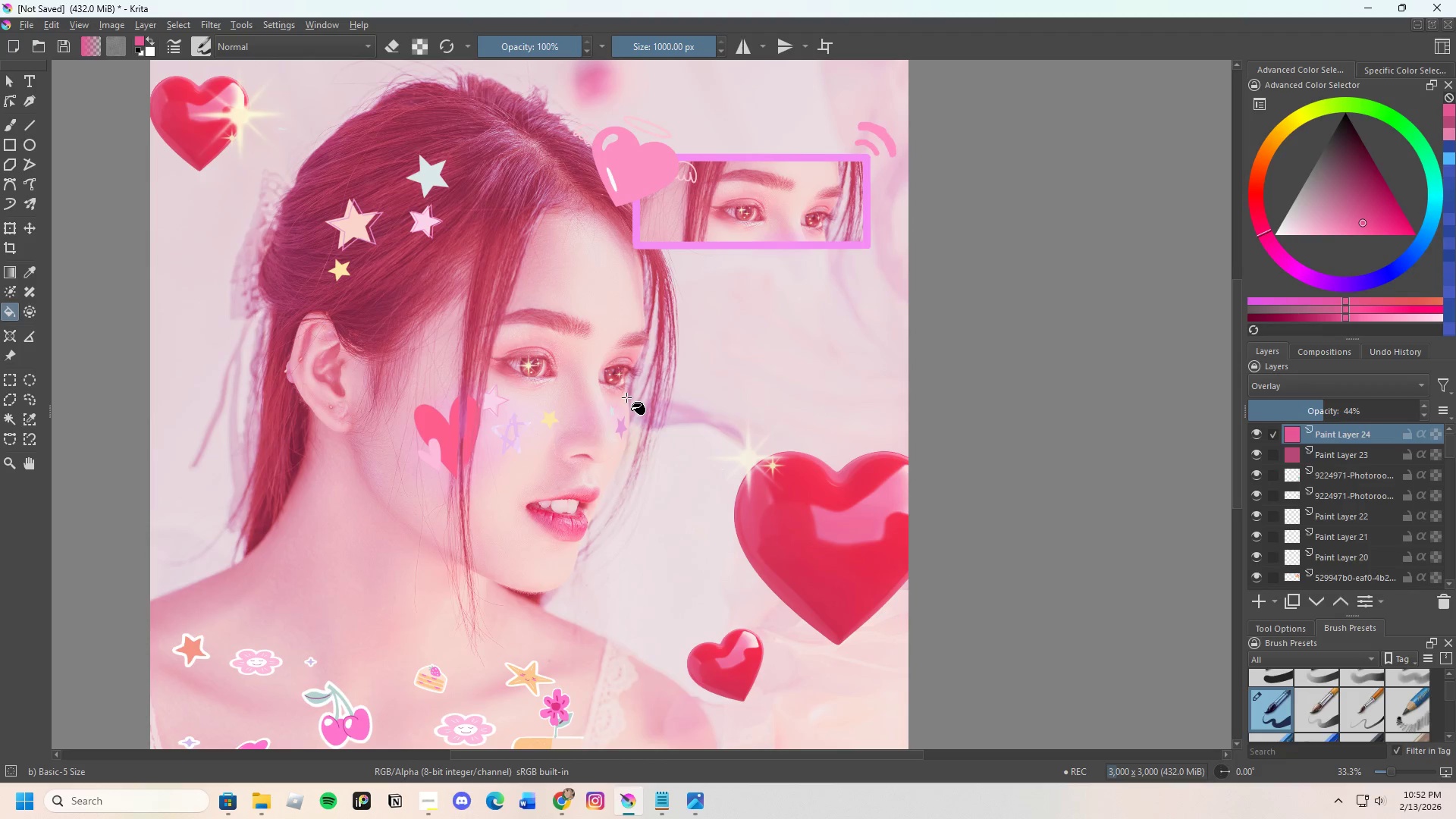 
scroll: coordinate [1321, 557], scroll_direction: none, amount: 0.0
 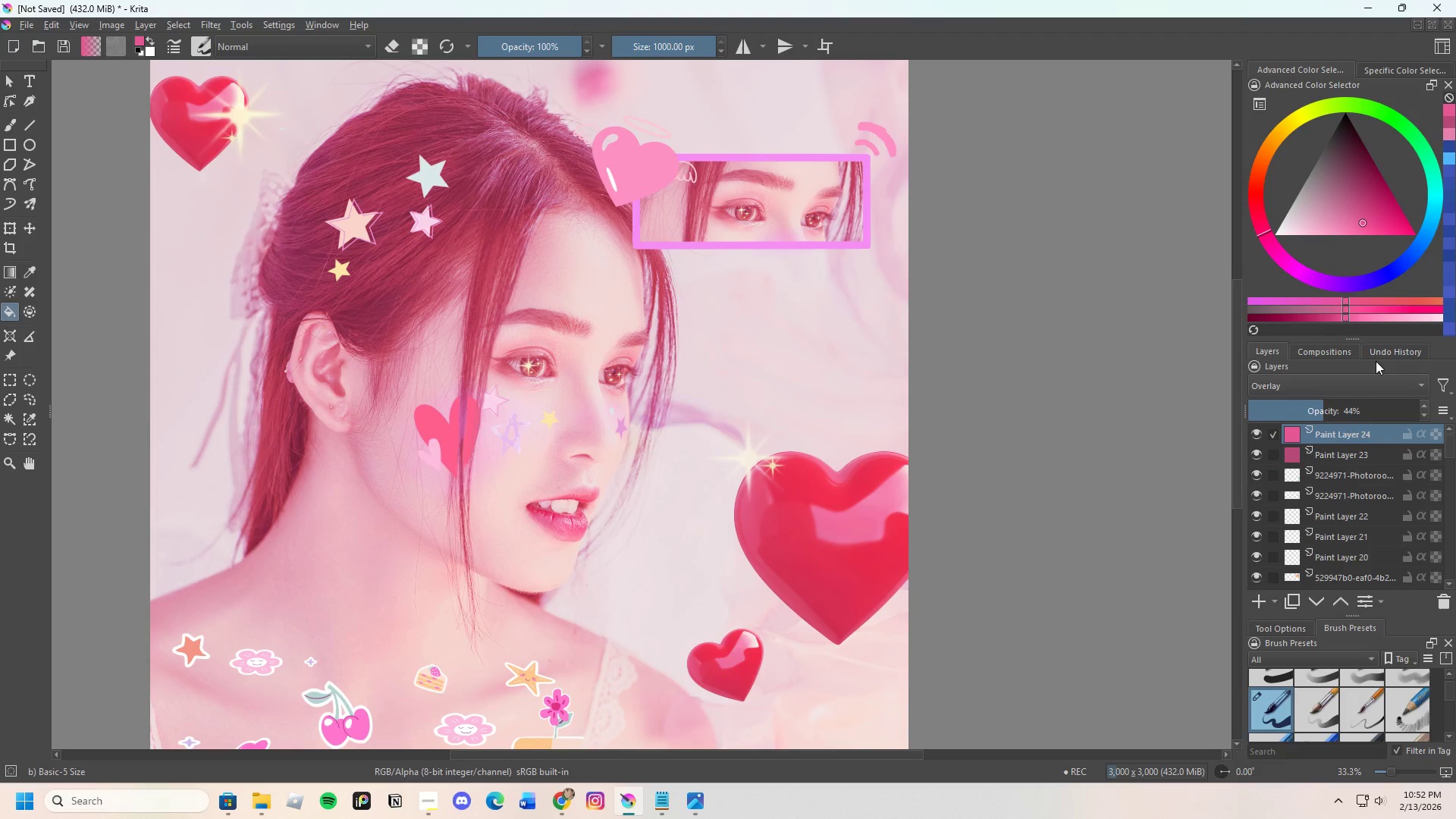 
left_click([1415, 259])
 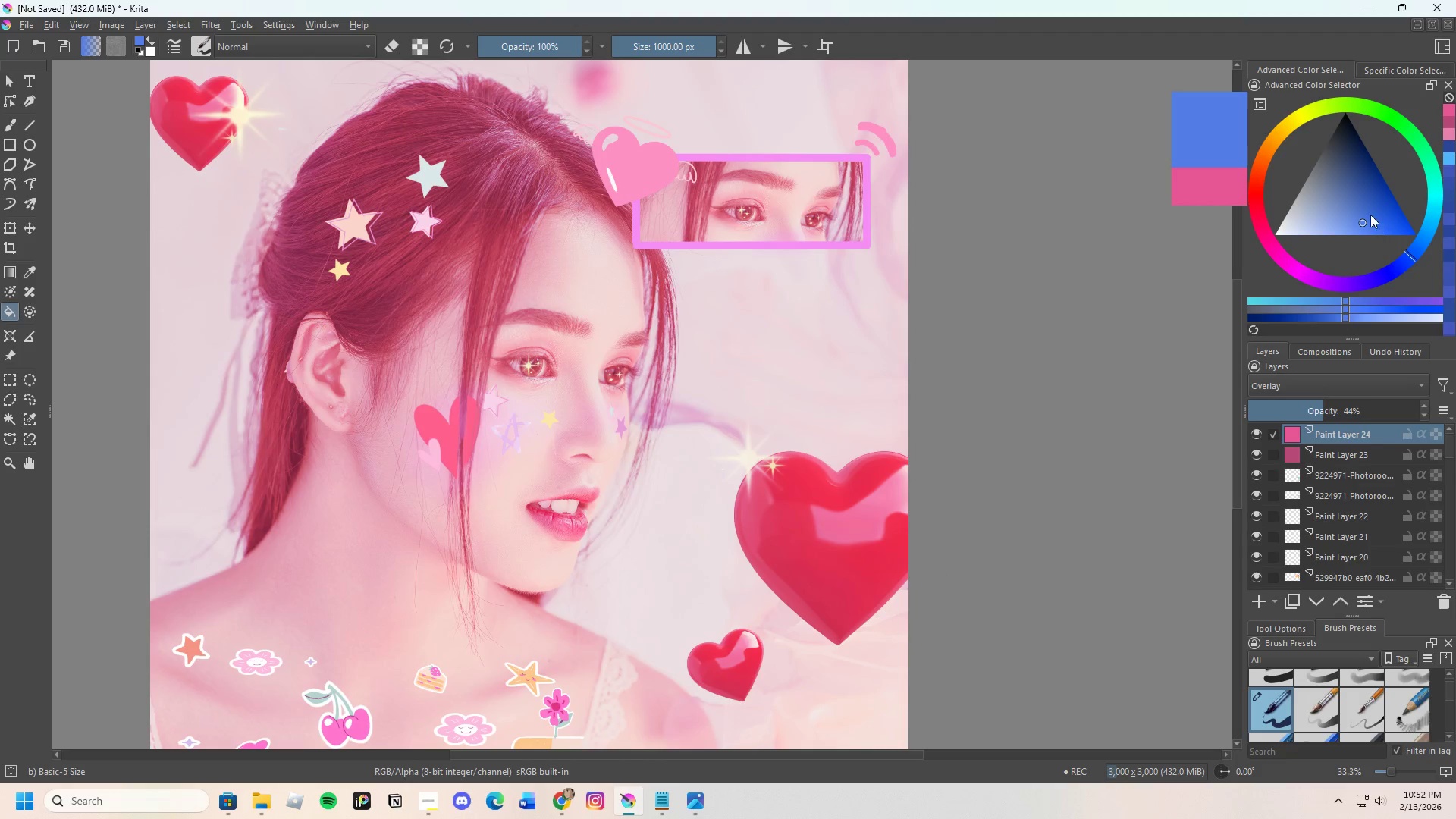 
left_click_drag(start_coordinate=[1368, 212], to_coordinate=[1349, 226])
 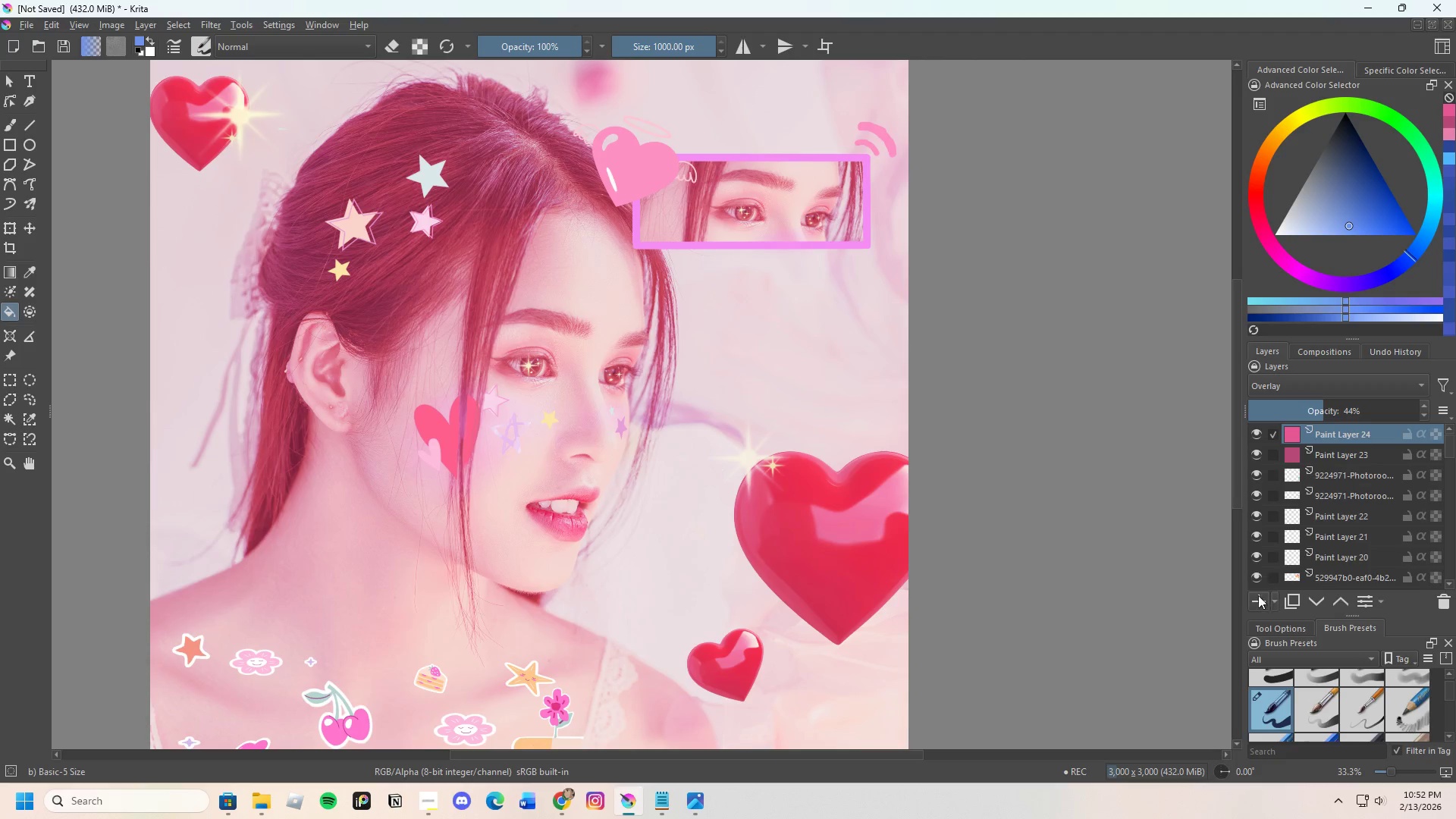 
left_click([1257, 600])
 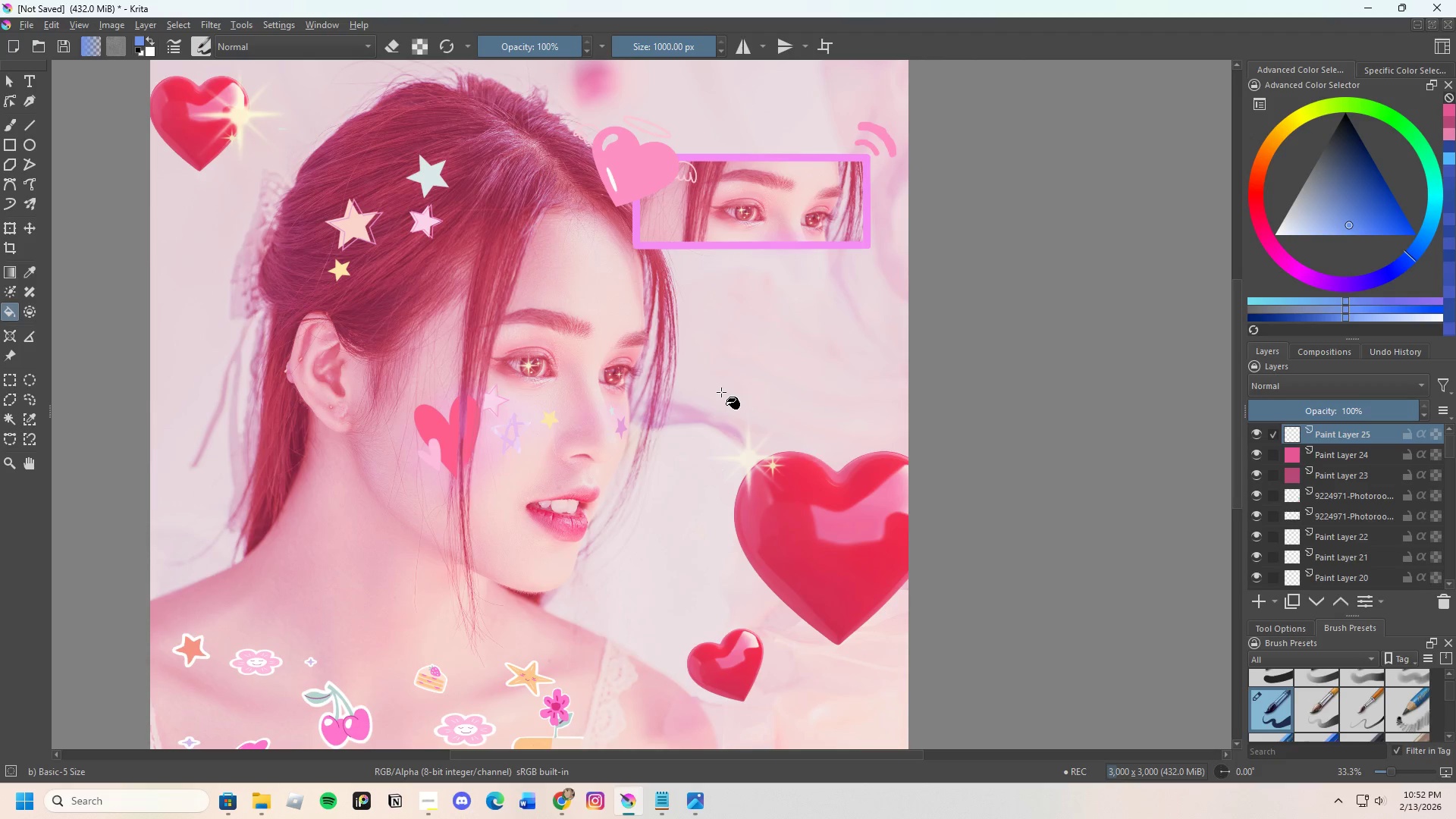 
left_click([720, 391])
 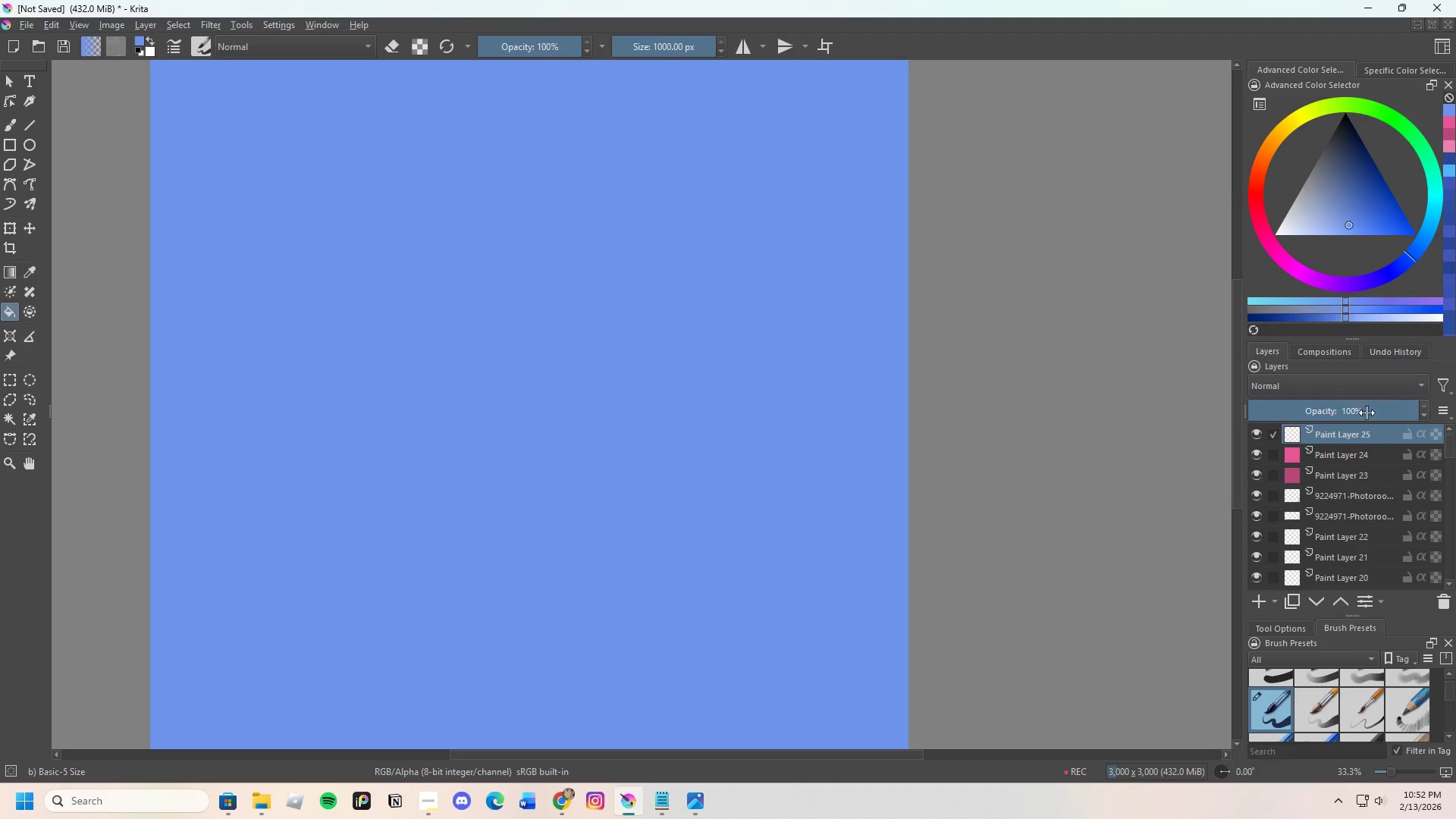 
left_click_drag(start_coordinate=[1376, 419], to_coordinate=[1329, 426])
 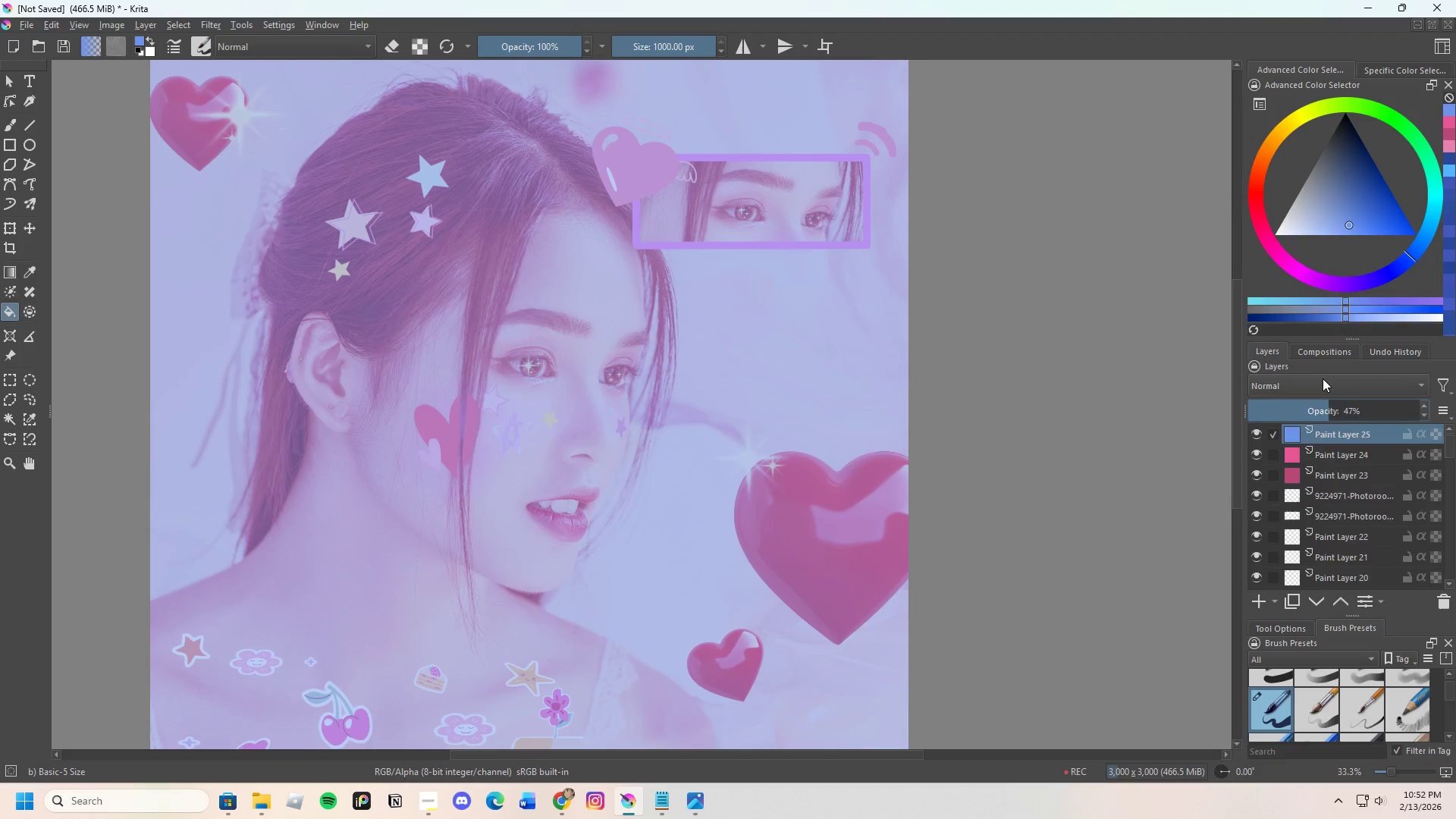 
left_click([1323, 378])
 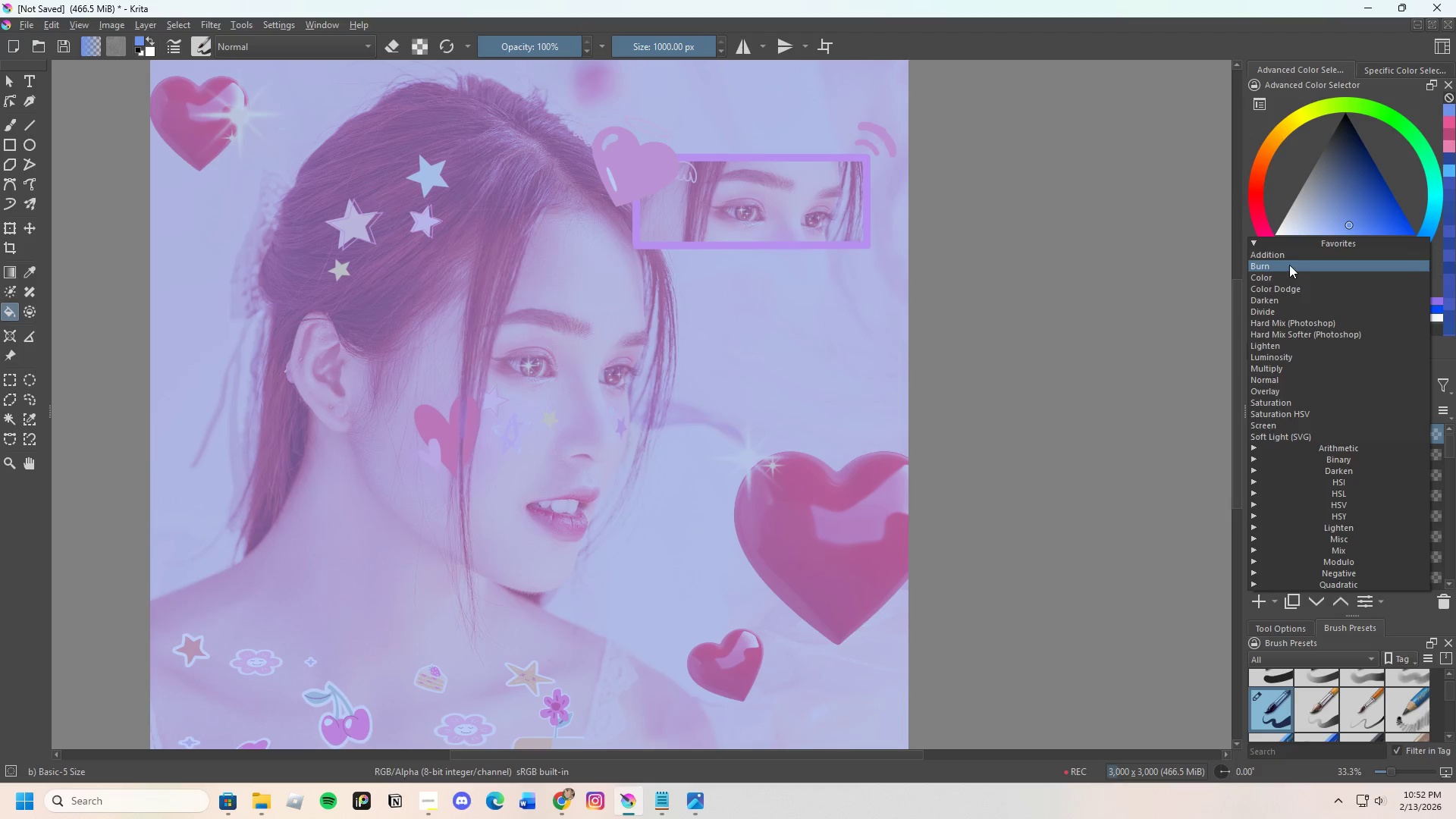 
left_click([1294, 256])
 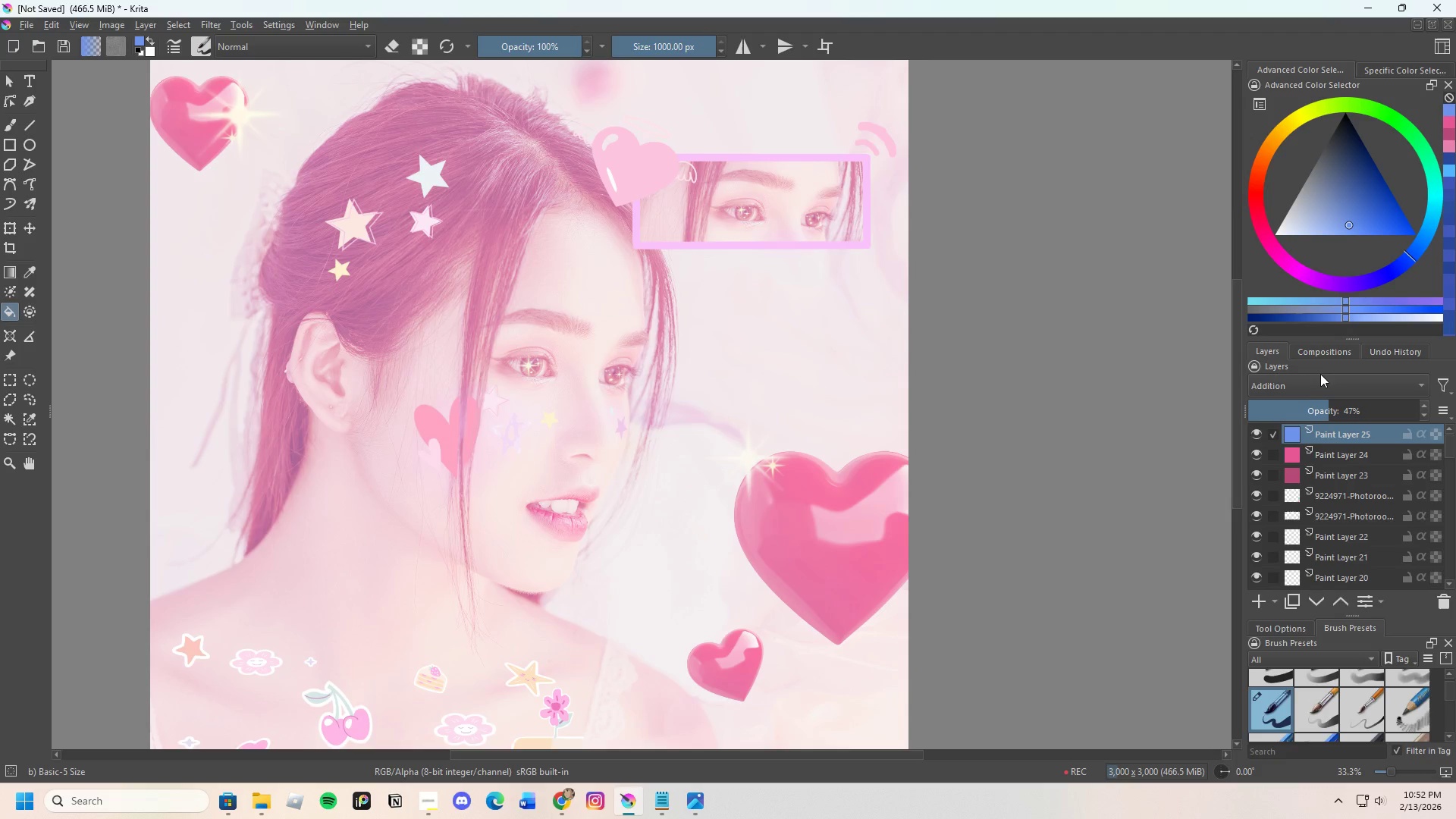 
left_click([1320, 381])
 